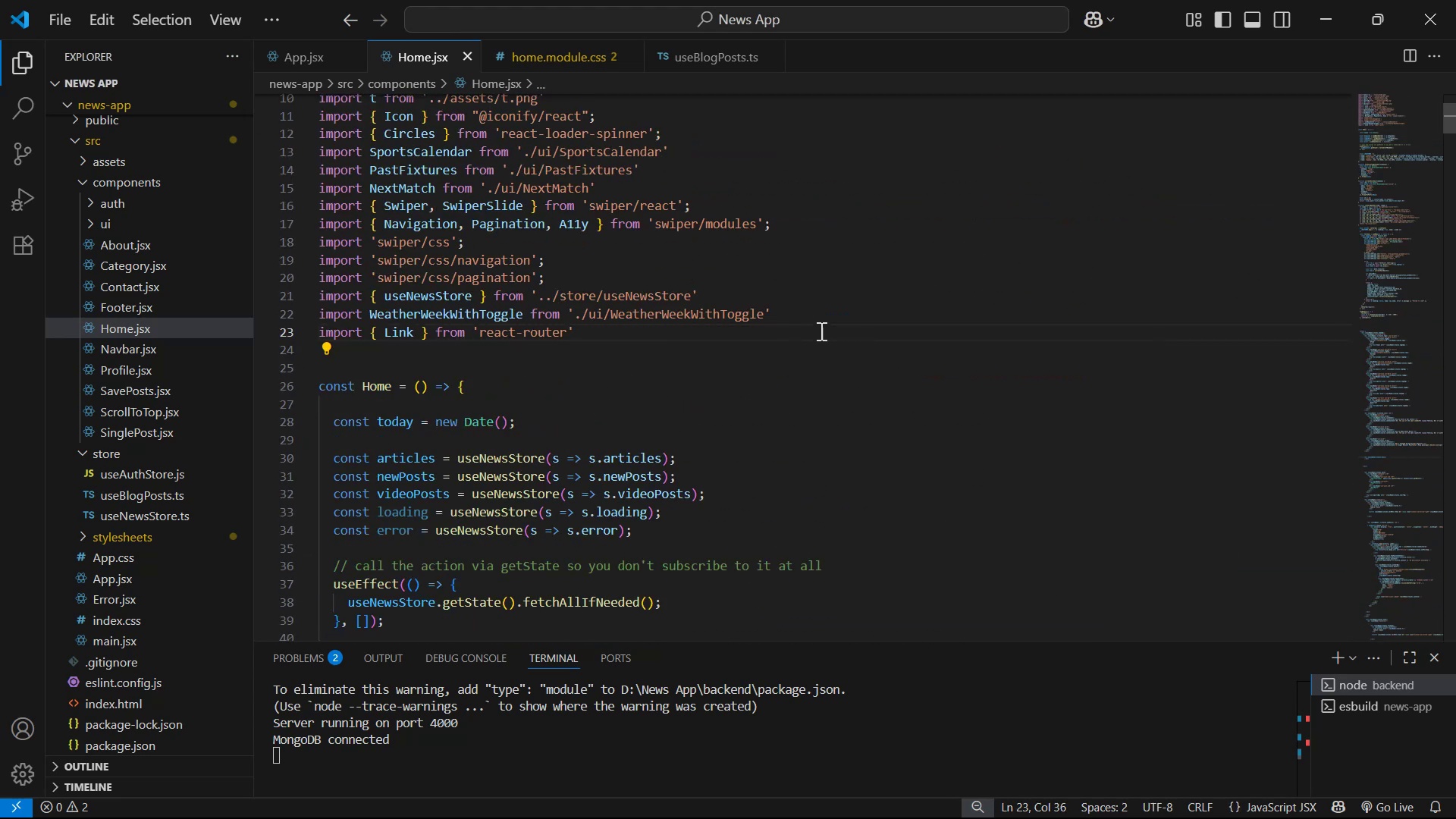 
key(Enter)
 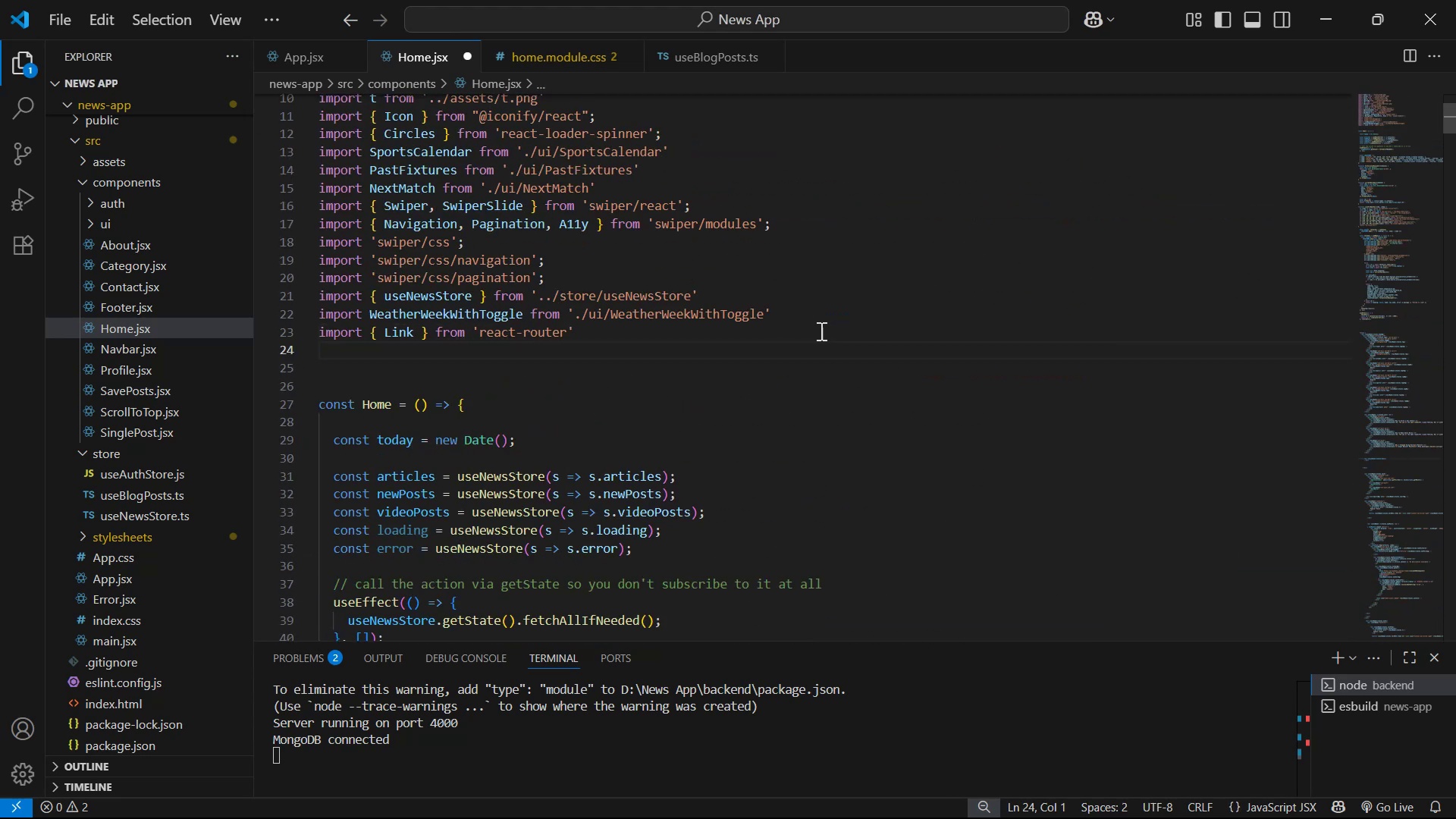 
type(import useBlo)
 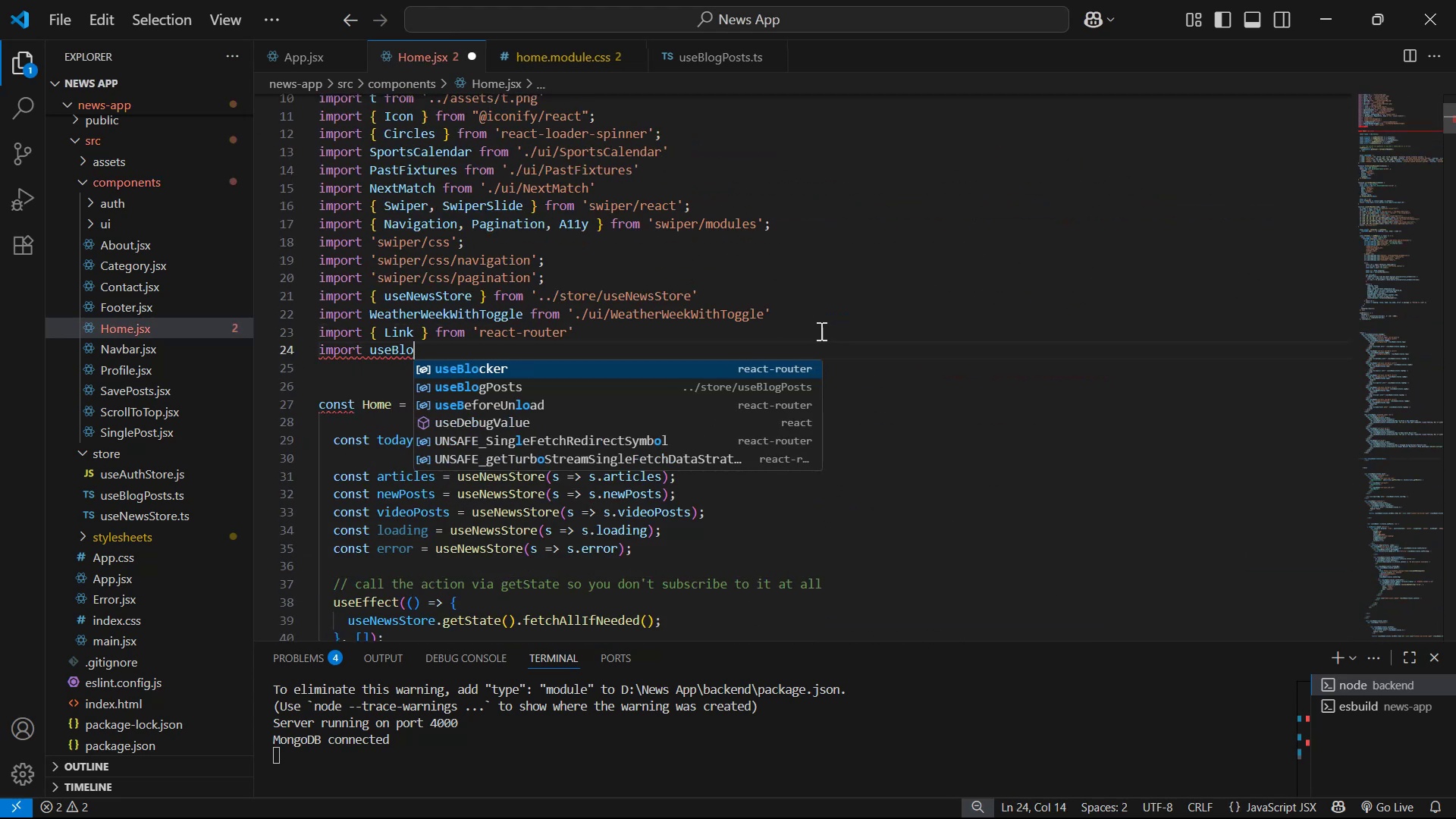 
key(ArrowDown)
 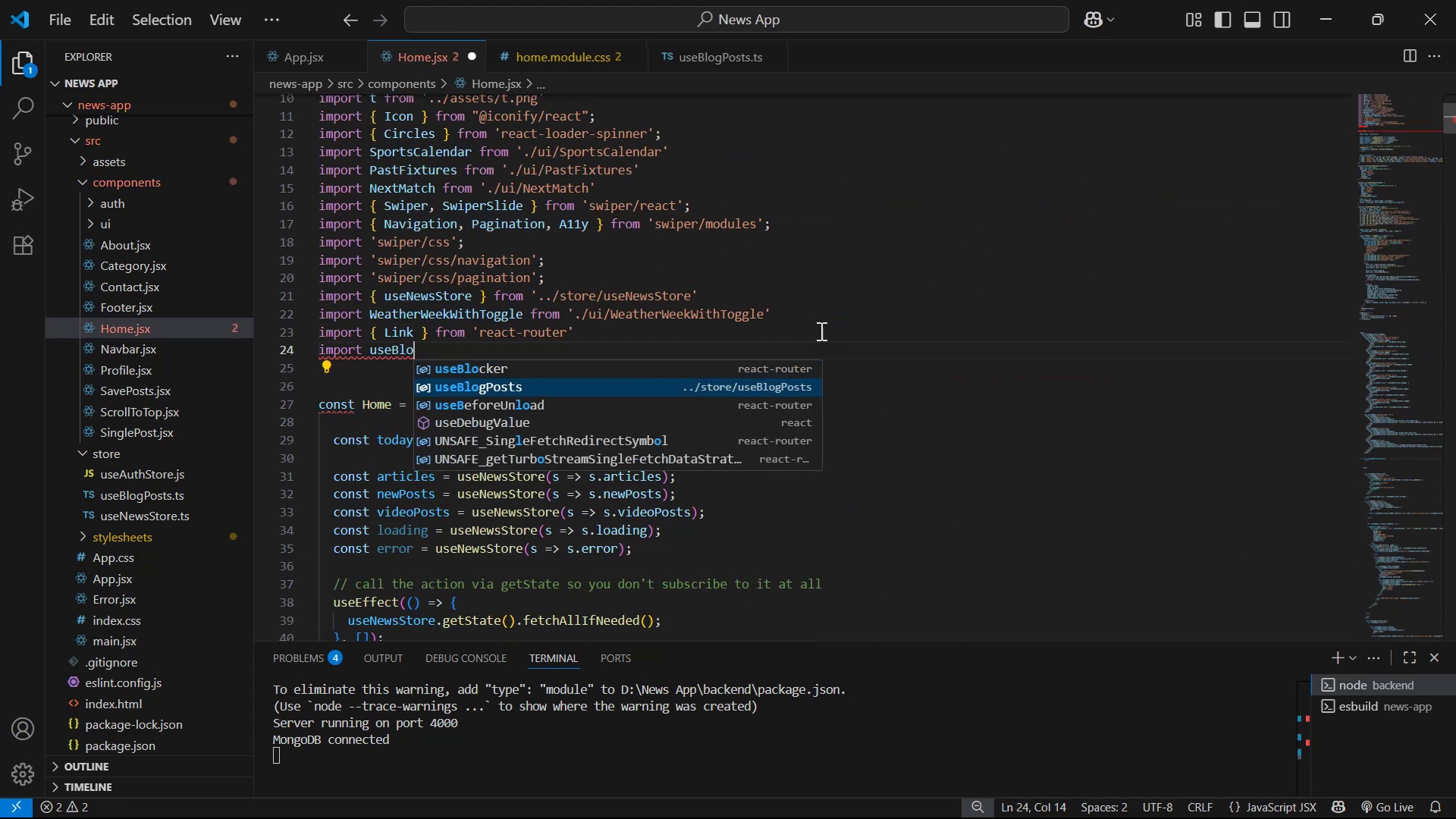 
key(Enter)
 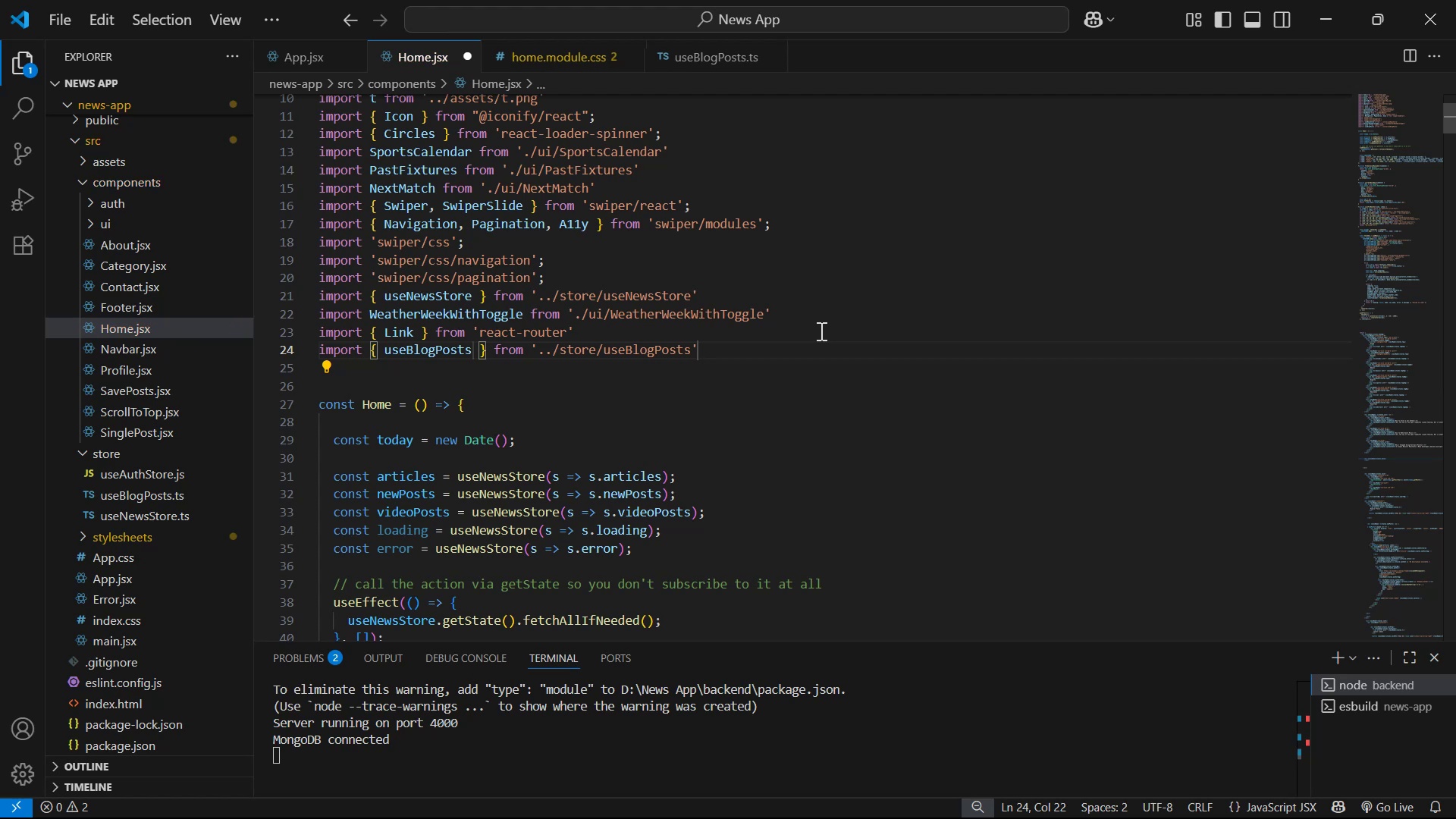 
key(Control+S)
 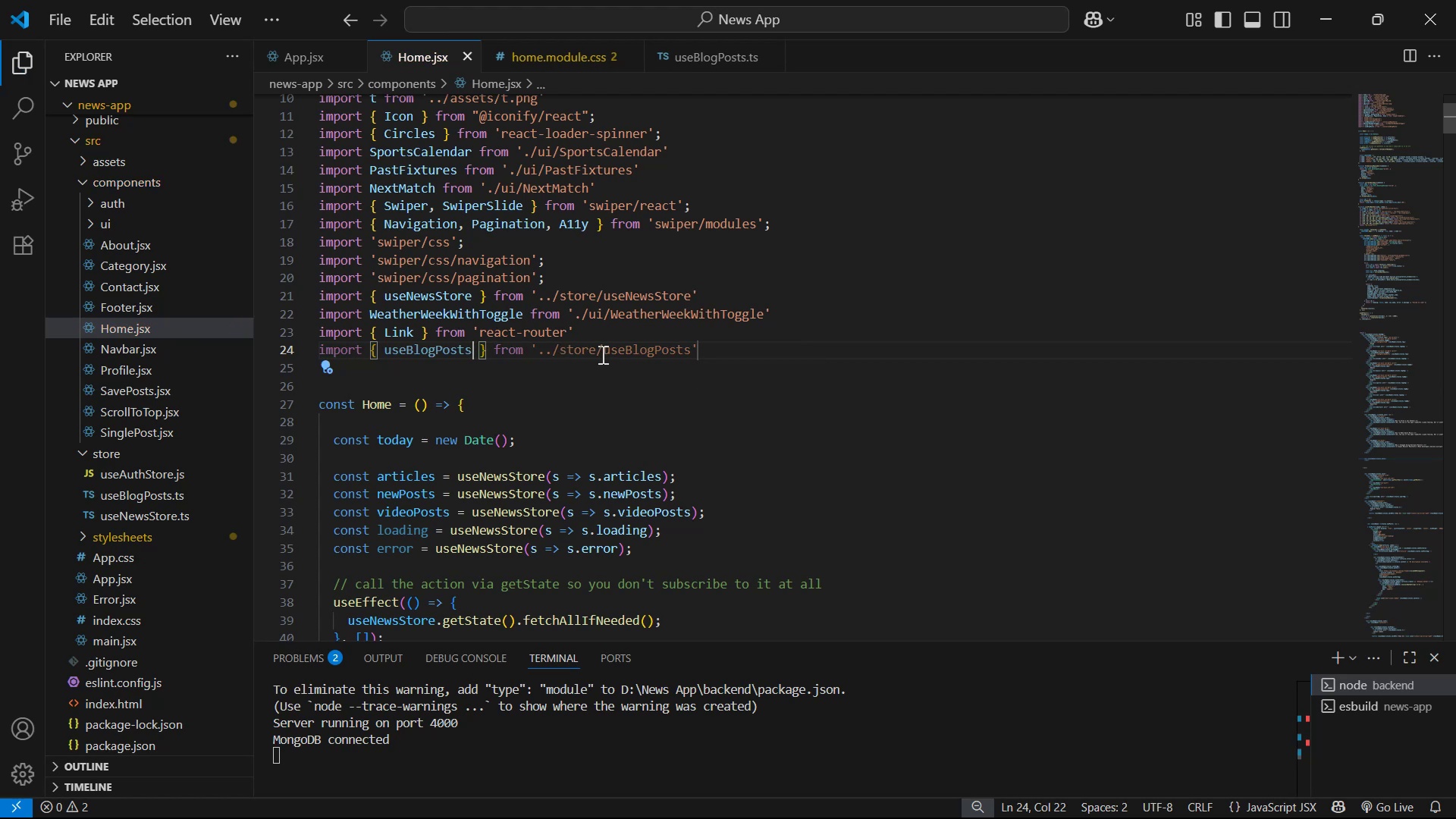 
scroll: coordinate [438, 327], scroll_direction: down, amount: 3.0
 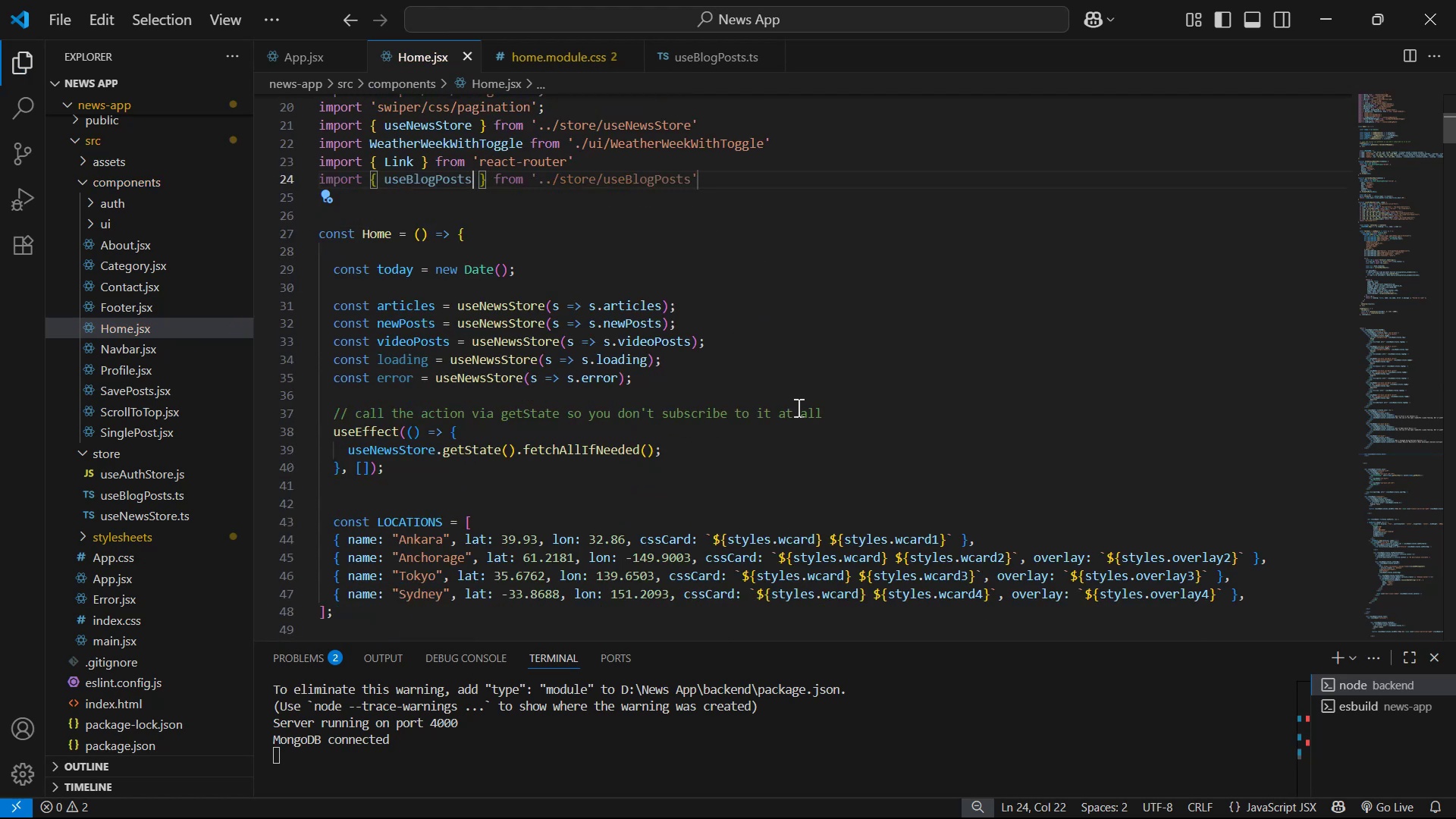 
key(Alt+AltLeft)
 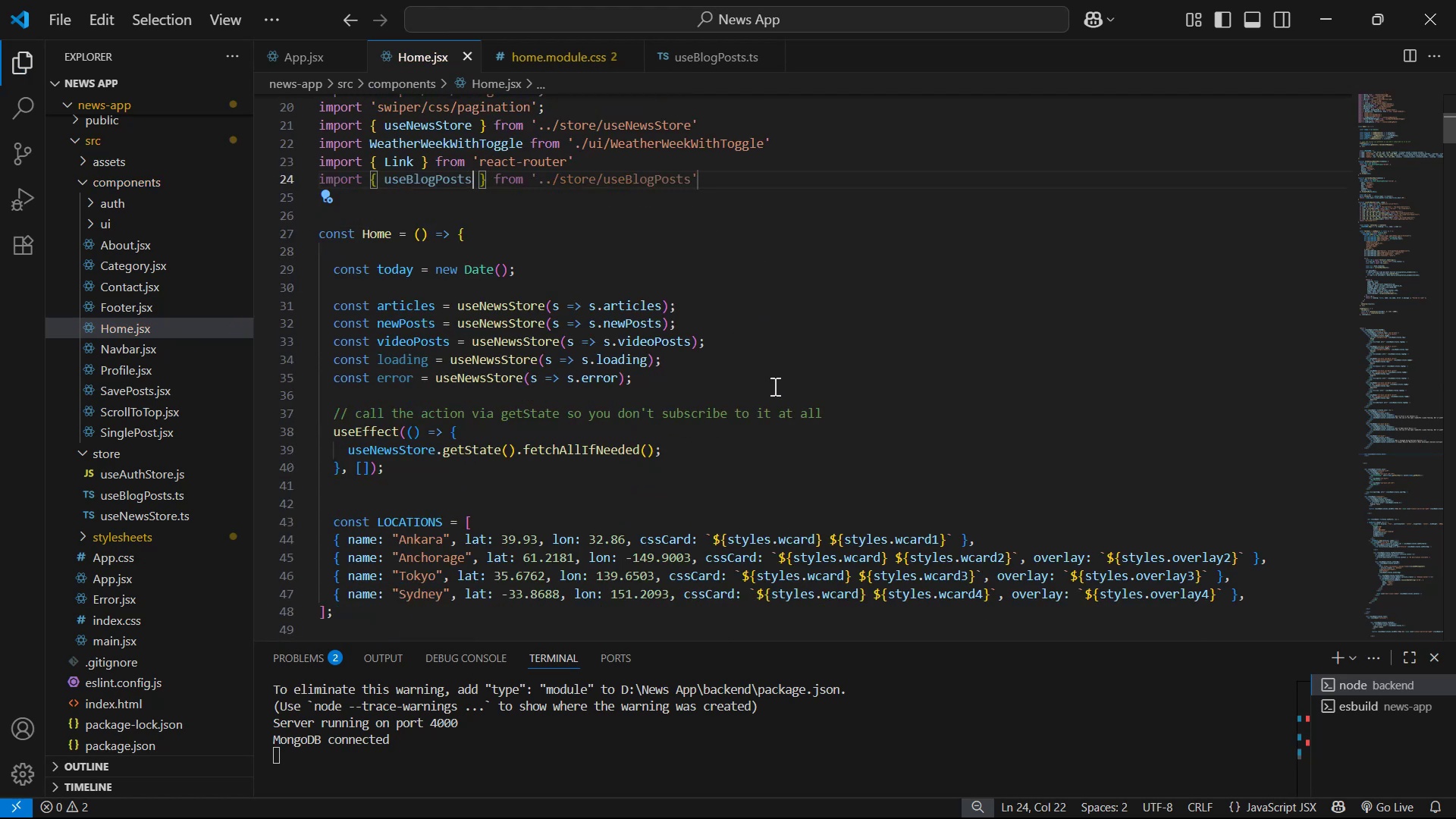 
key(Alt+Tab)
 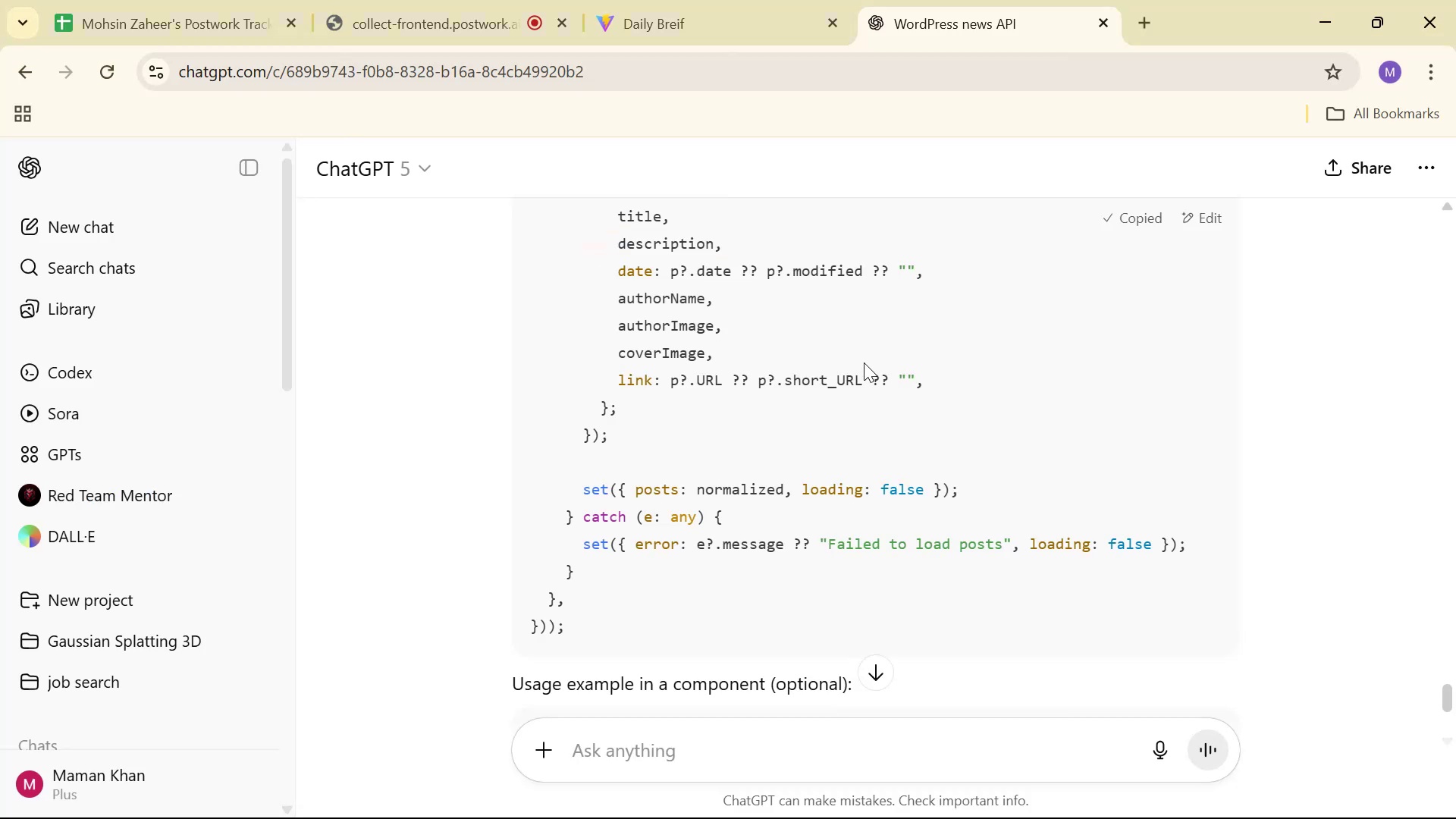 
scroll: coordinate [923, 370], scroll_direction: down, amount: 9.0
 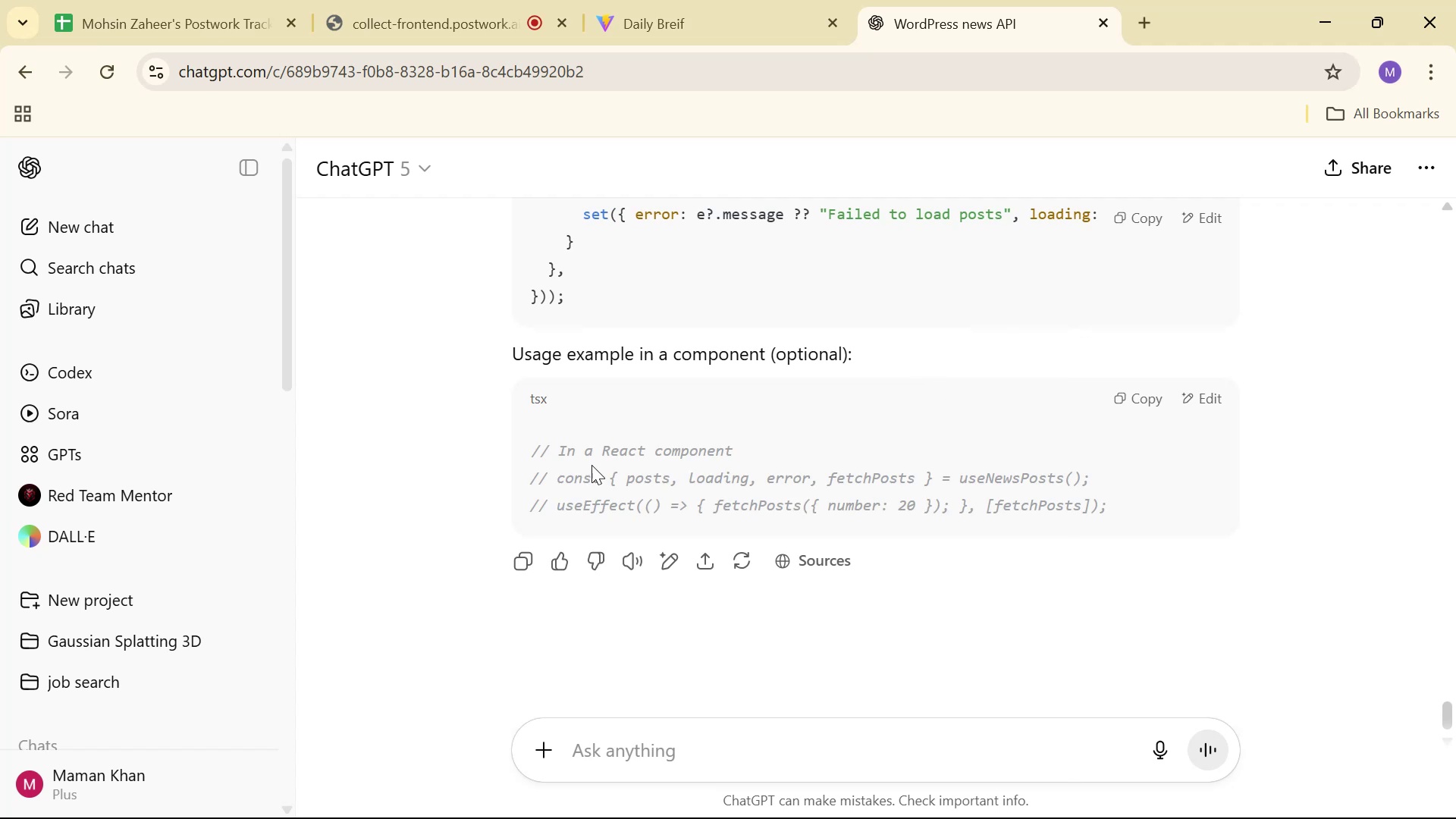 
left_click_drag(start_coordinate=[556, 469], to_coordinate=[1106, 475])
 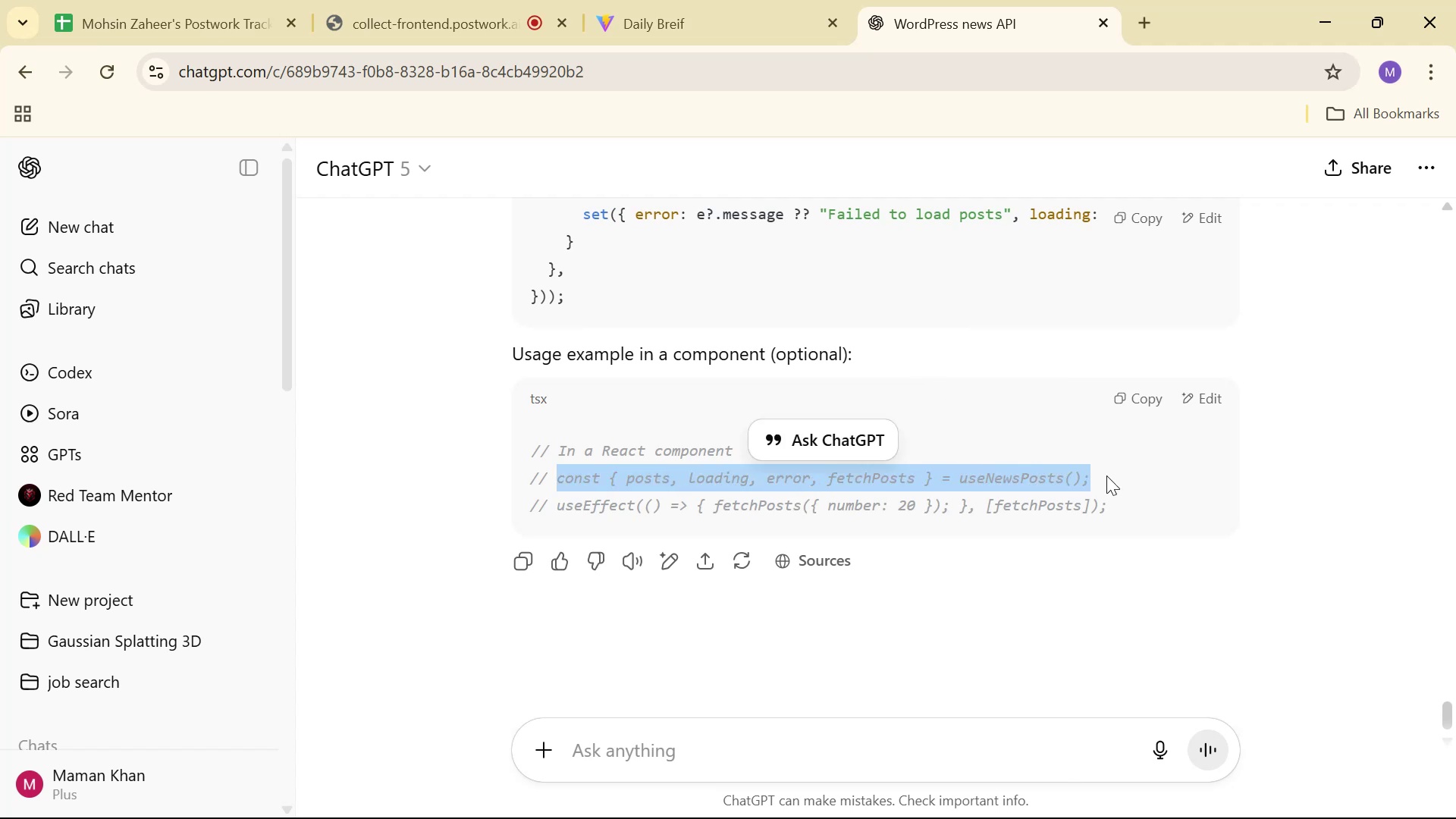 
key(Control+C)
 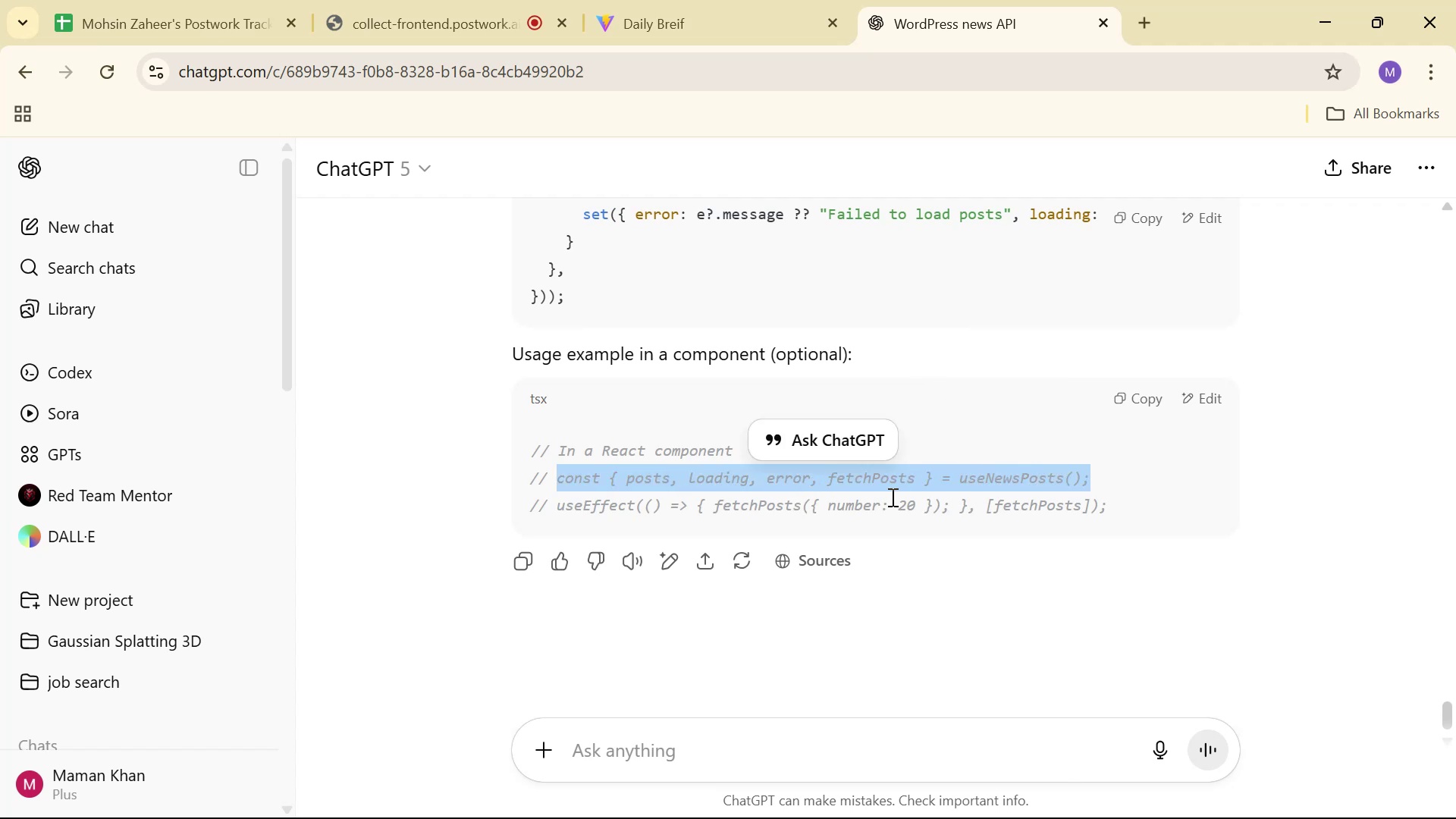 
key(Alt+AltLeft)
 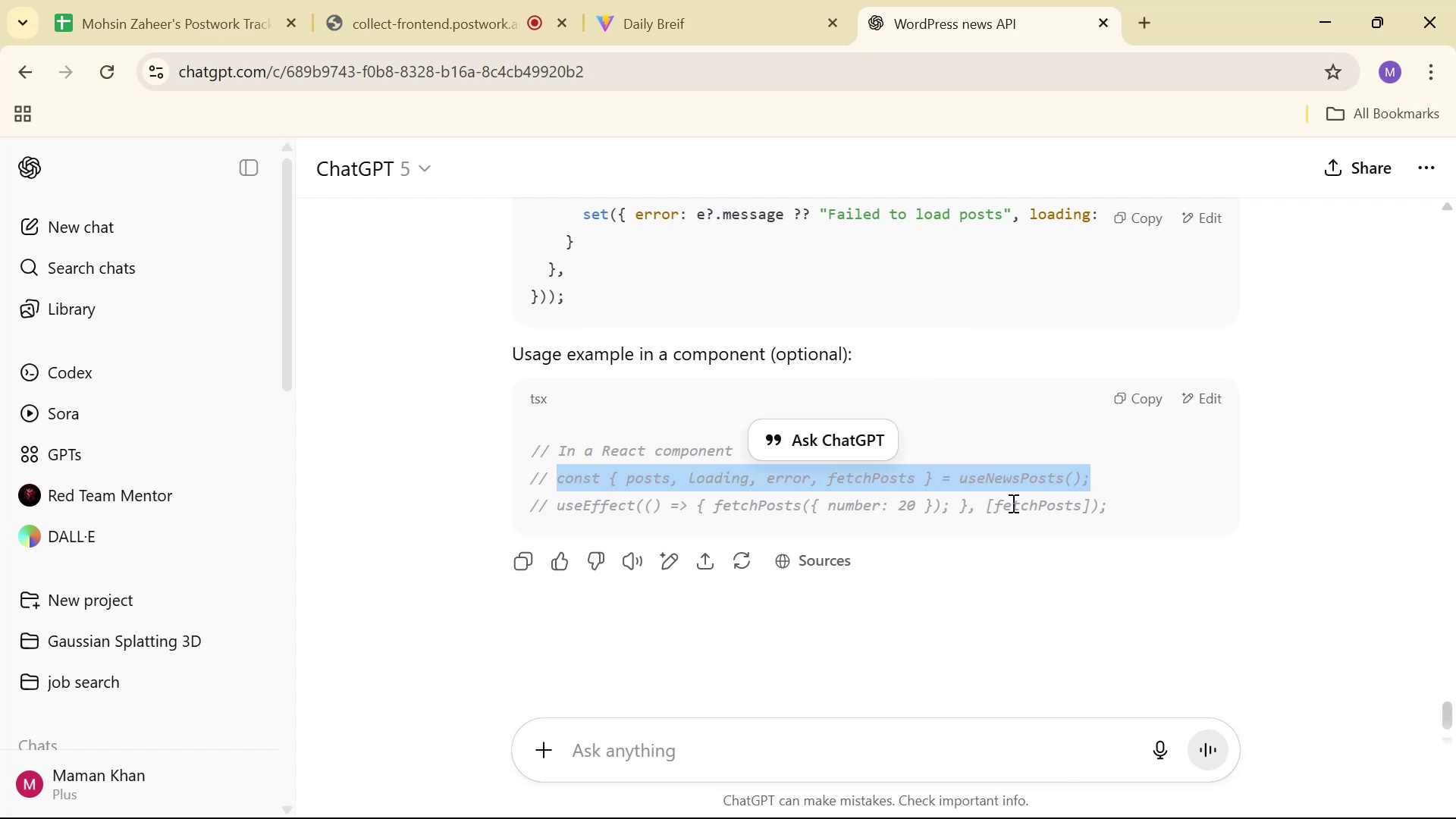 
key(Alt+Tab)
 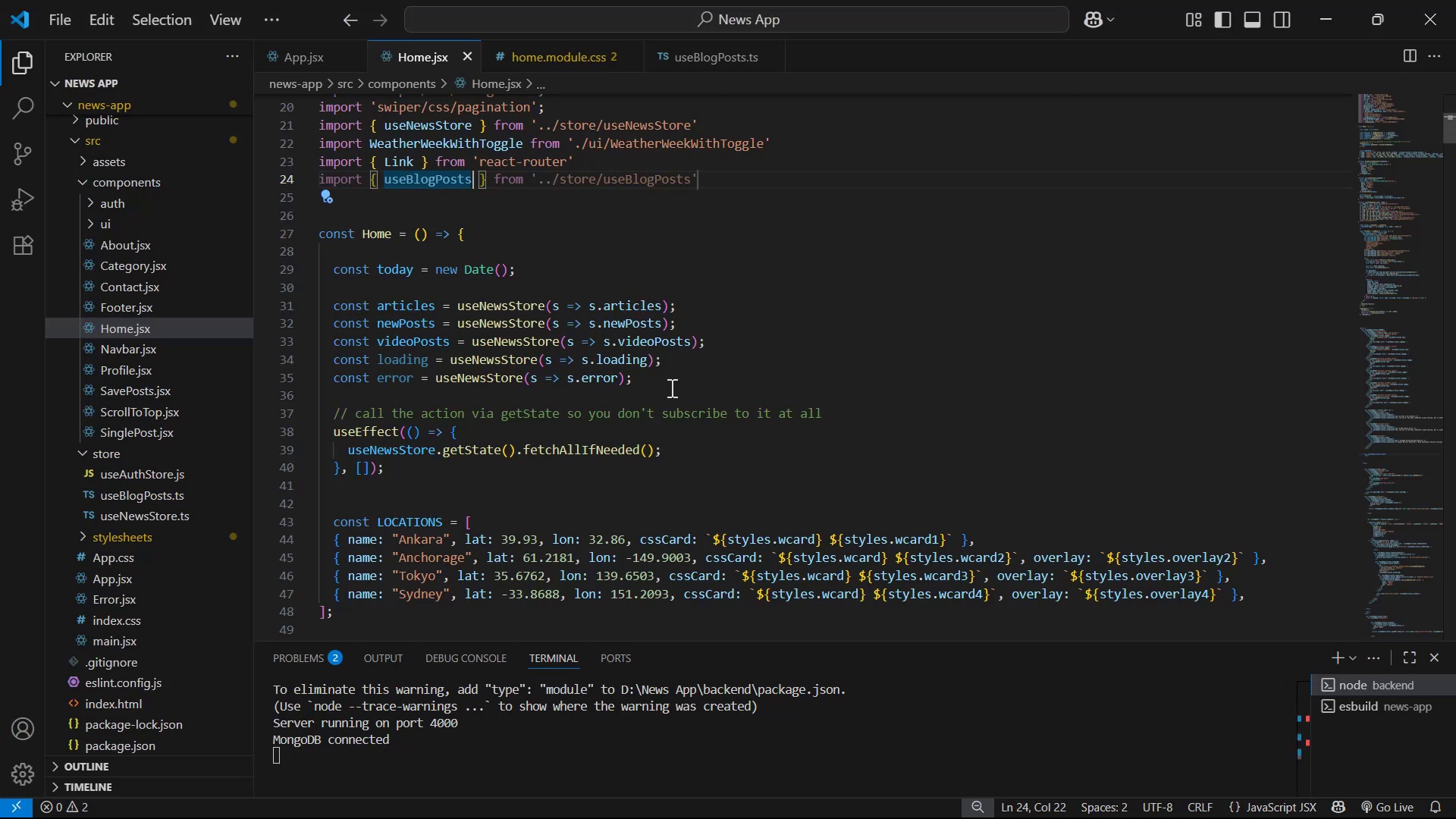 
left_click([670, 386])
 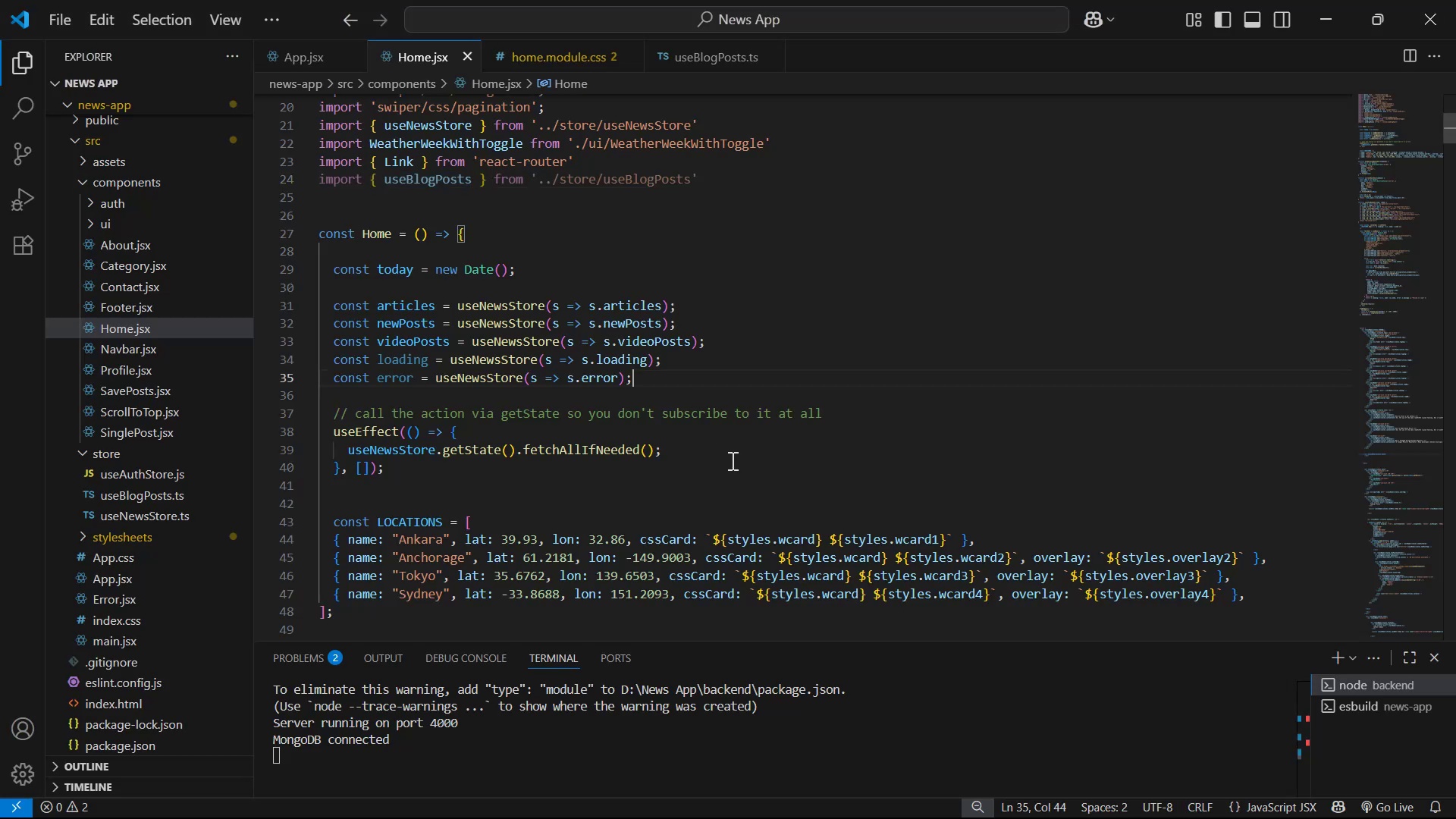 
left_click([717, 450])
 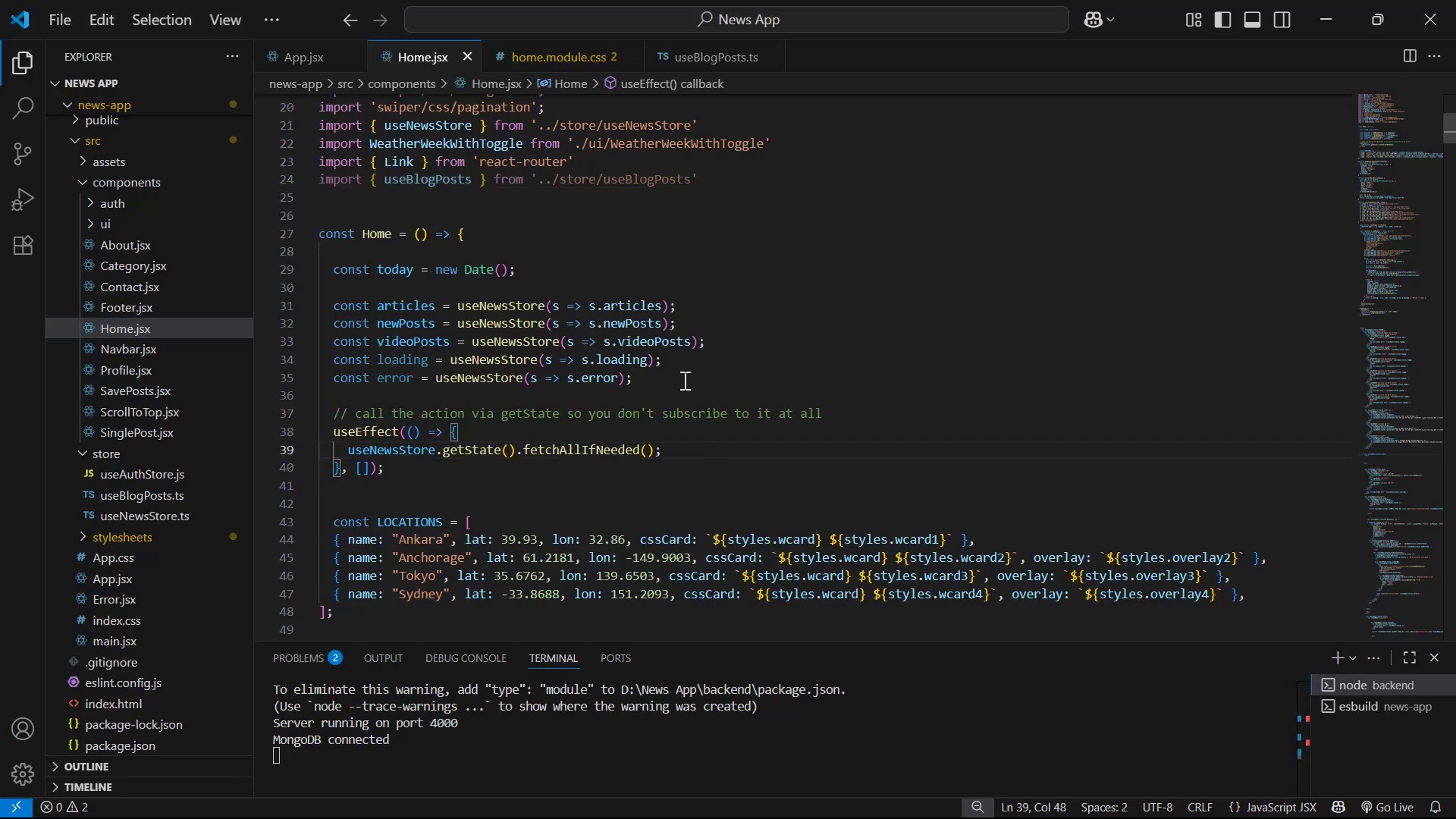 
left_click([683, 378])
 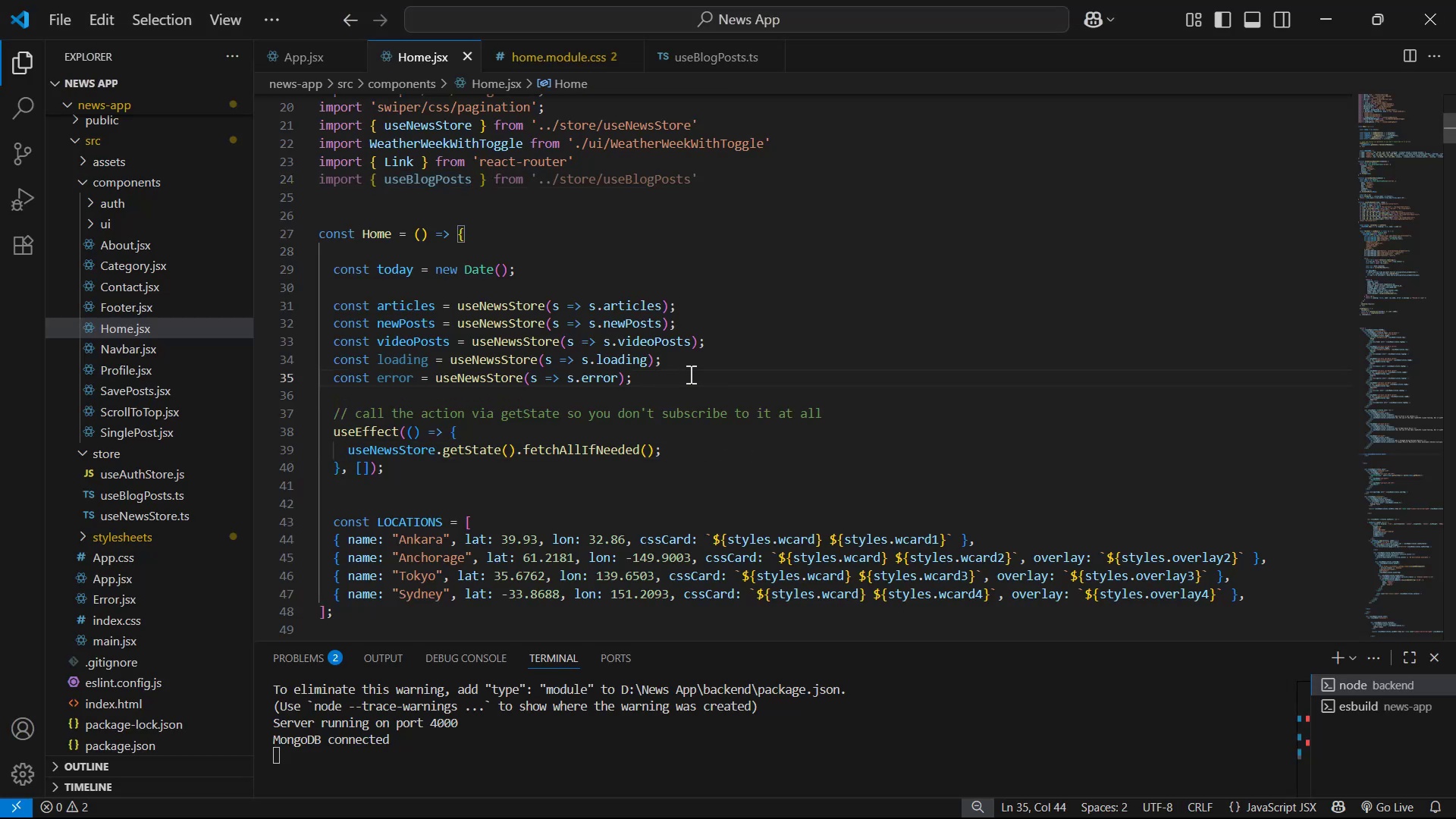 
key(Enter)
 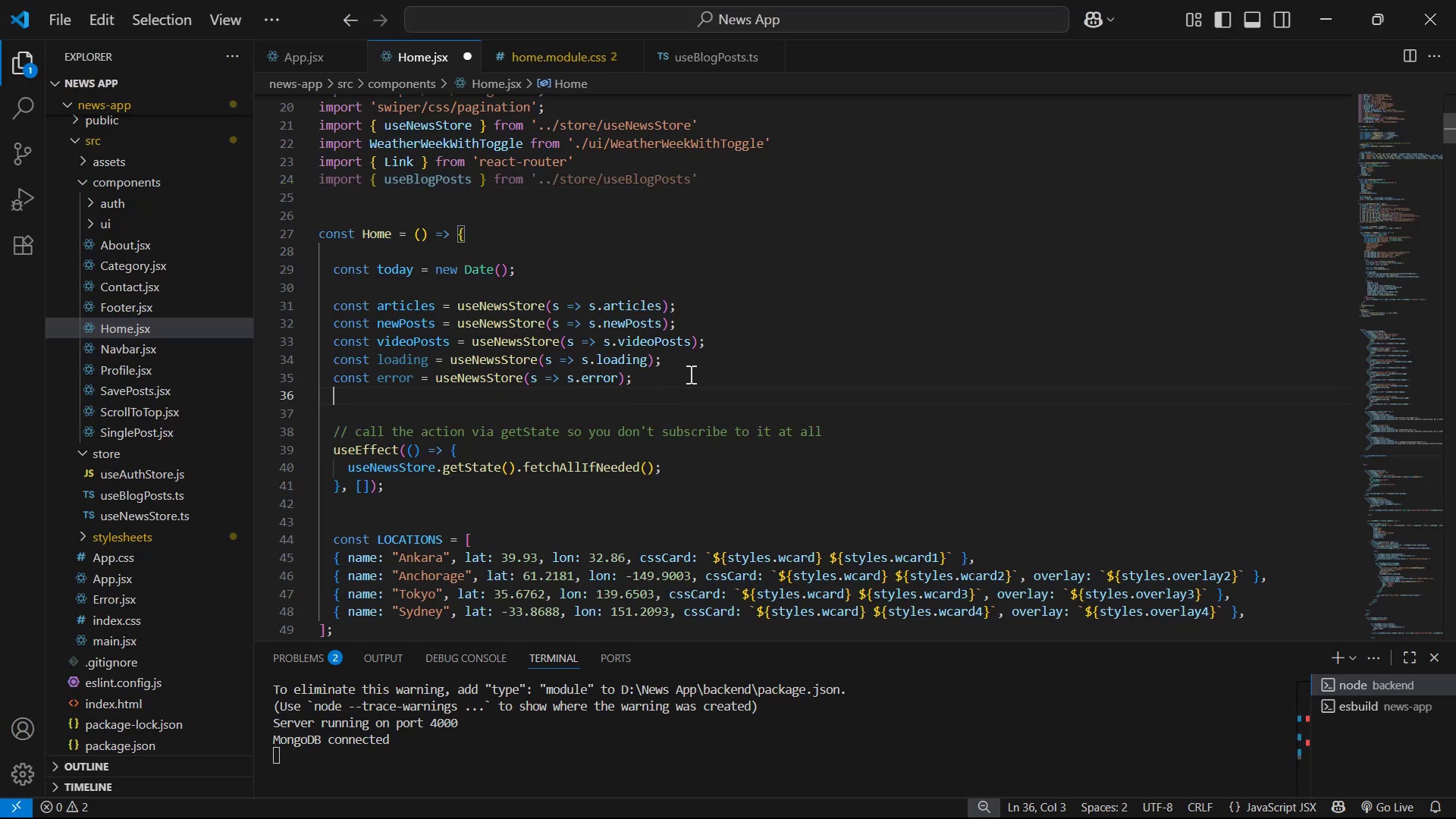 
key(Enter)
 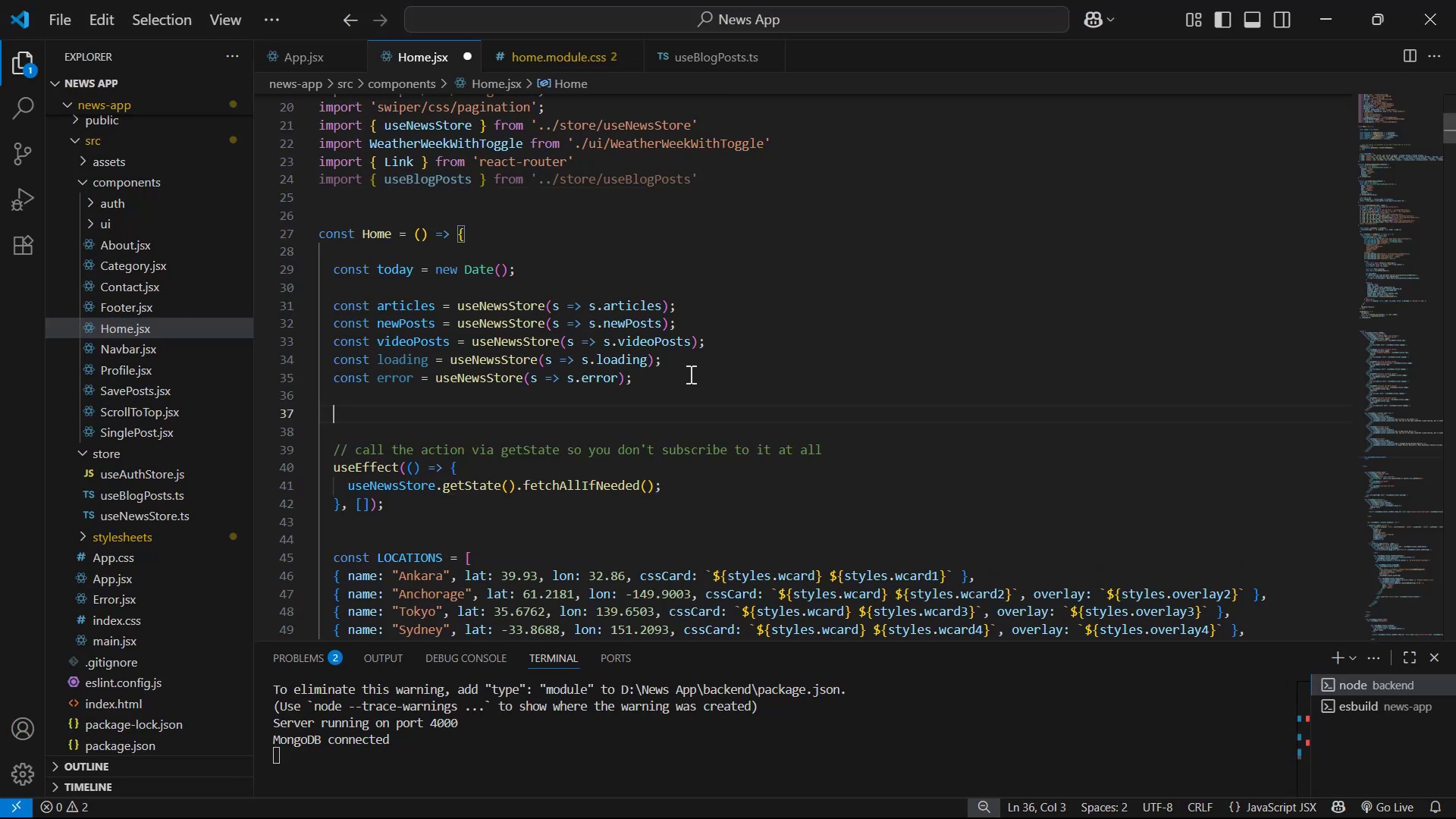 
key(Control+V)
 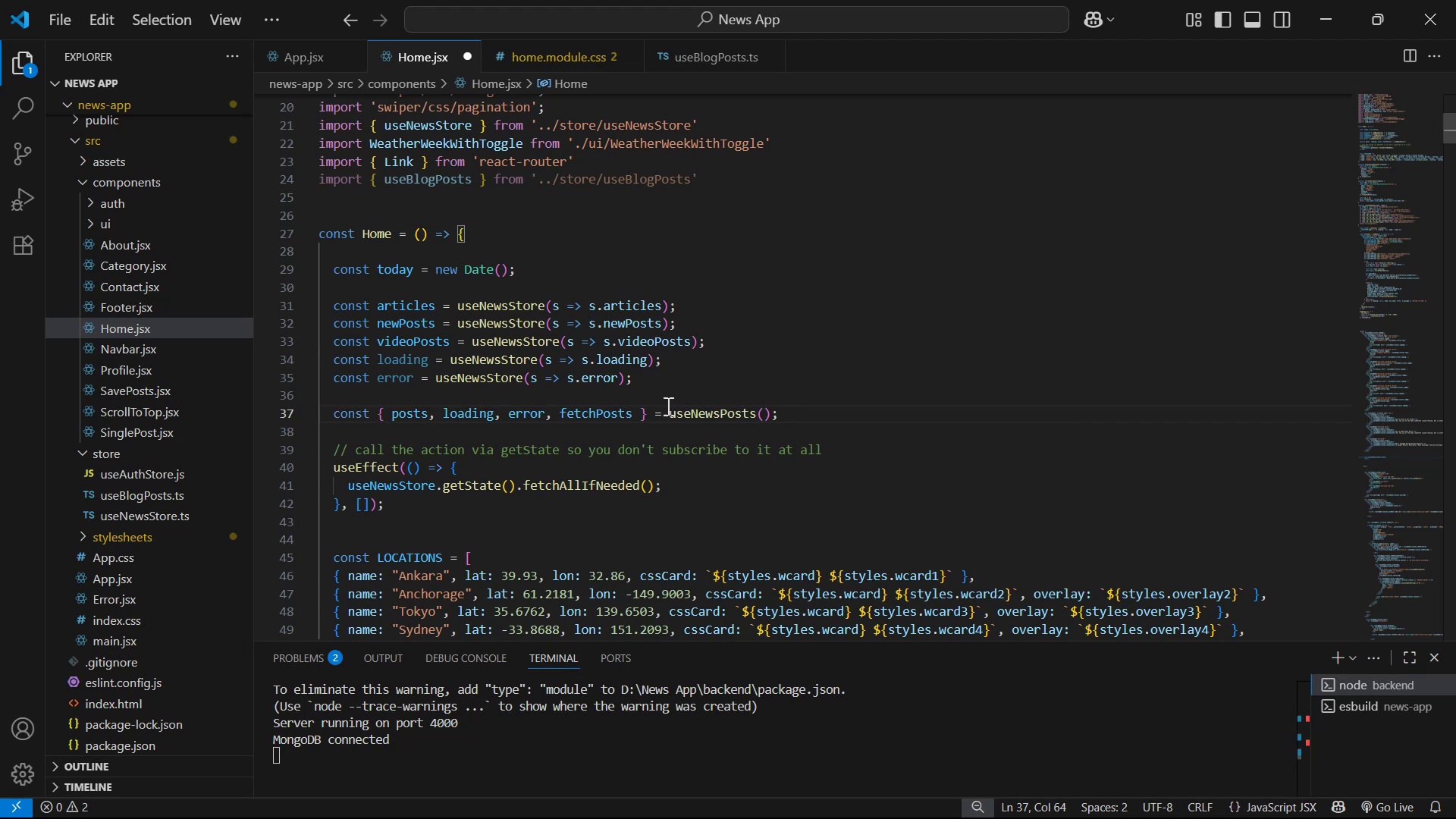 
left_click_drag(start_coordinate=[665, 420], to_coordinate=[758, 416])
 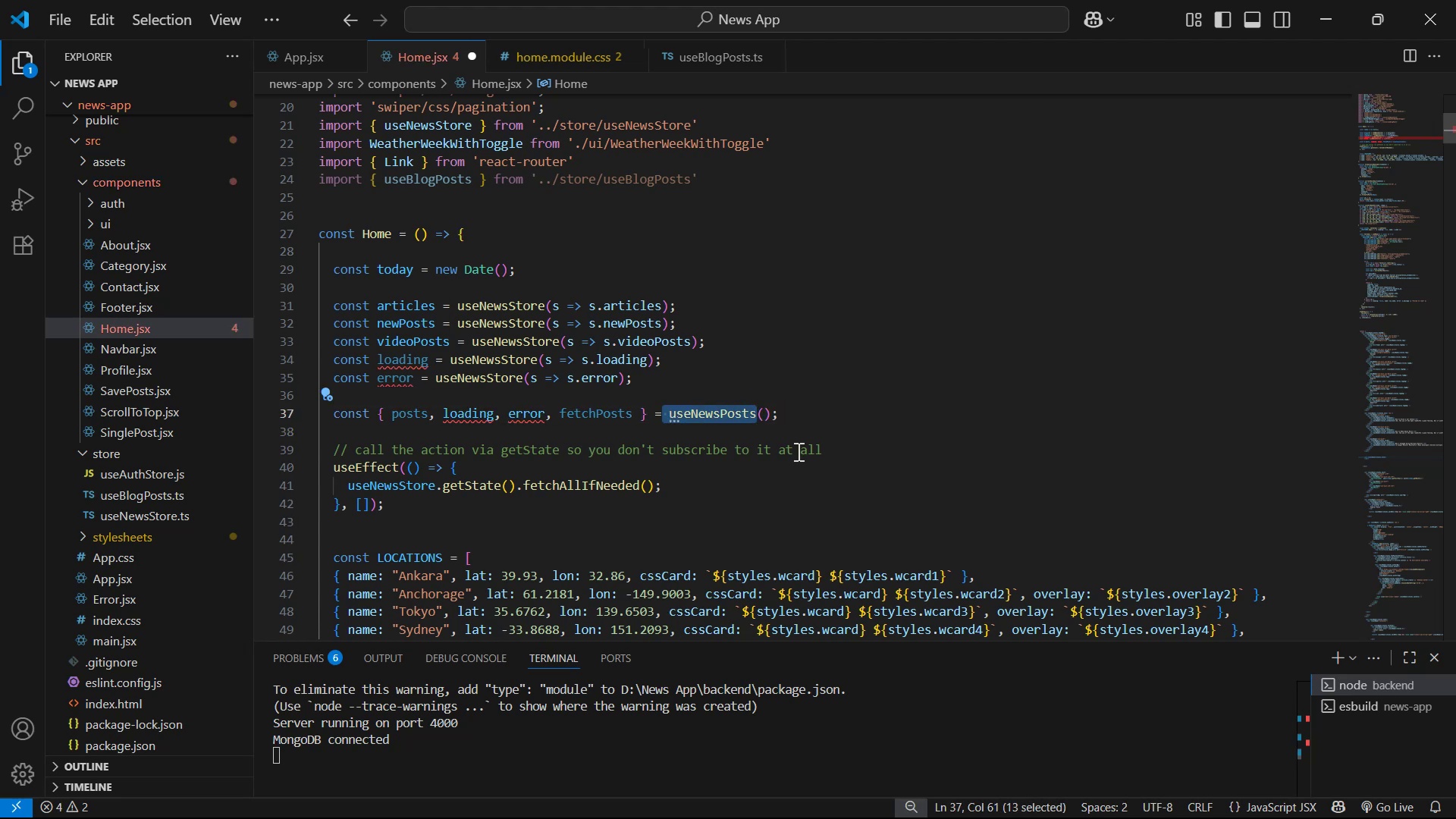 
key(Backspace)
type( use)
 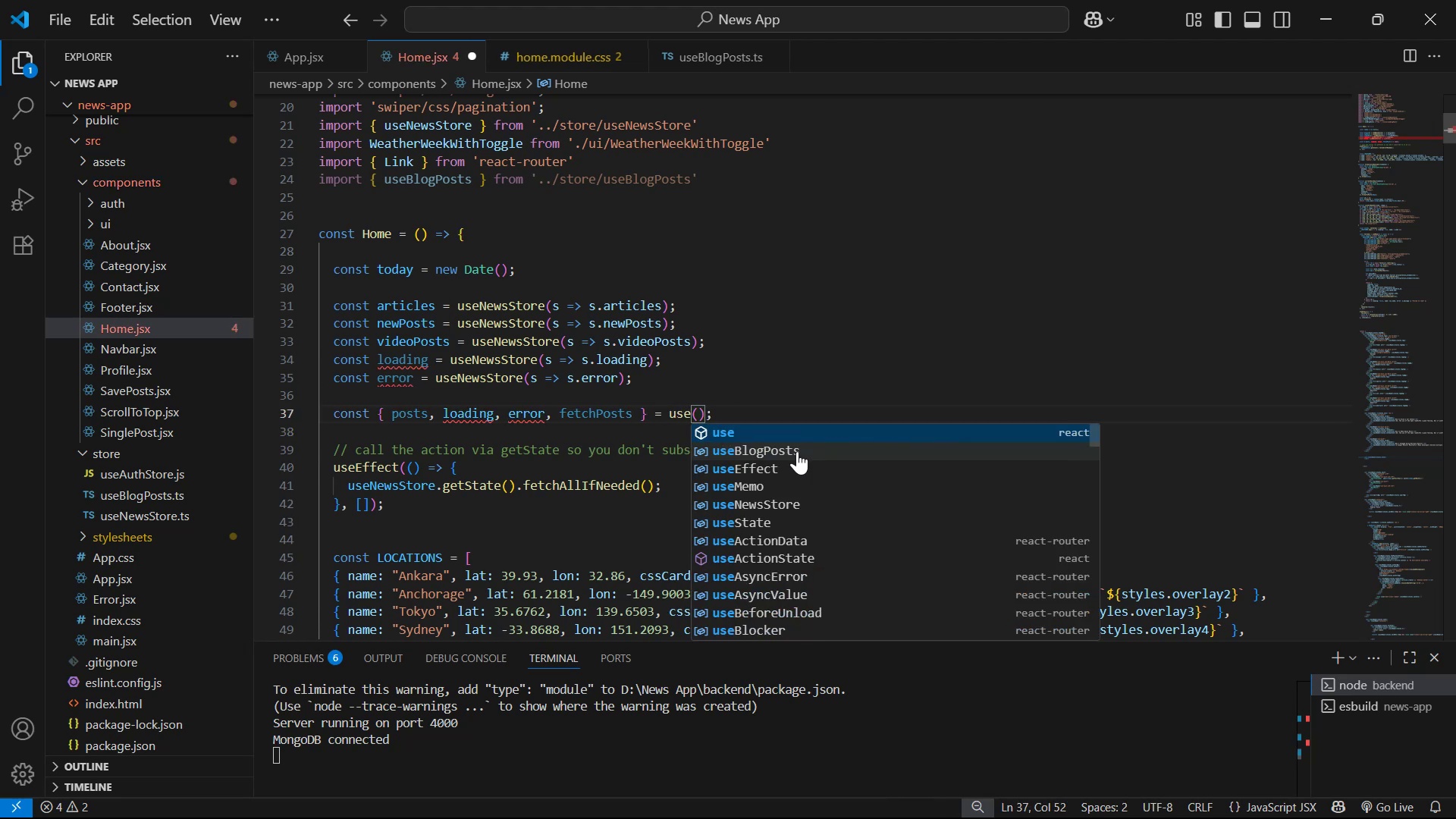 
key(ArrowDown)
 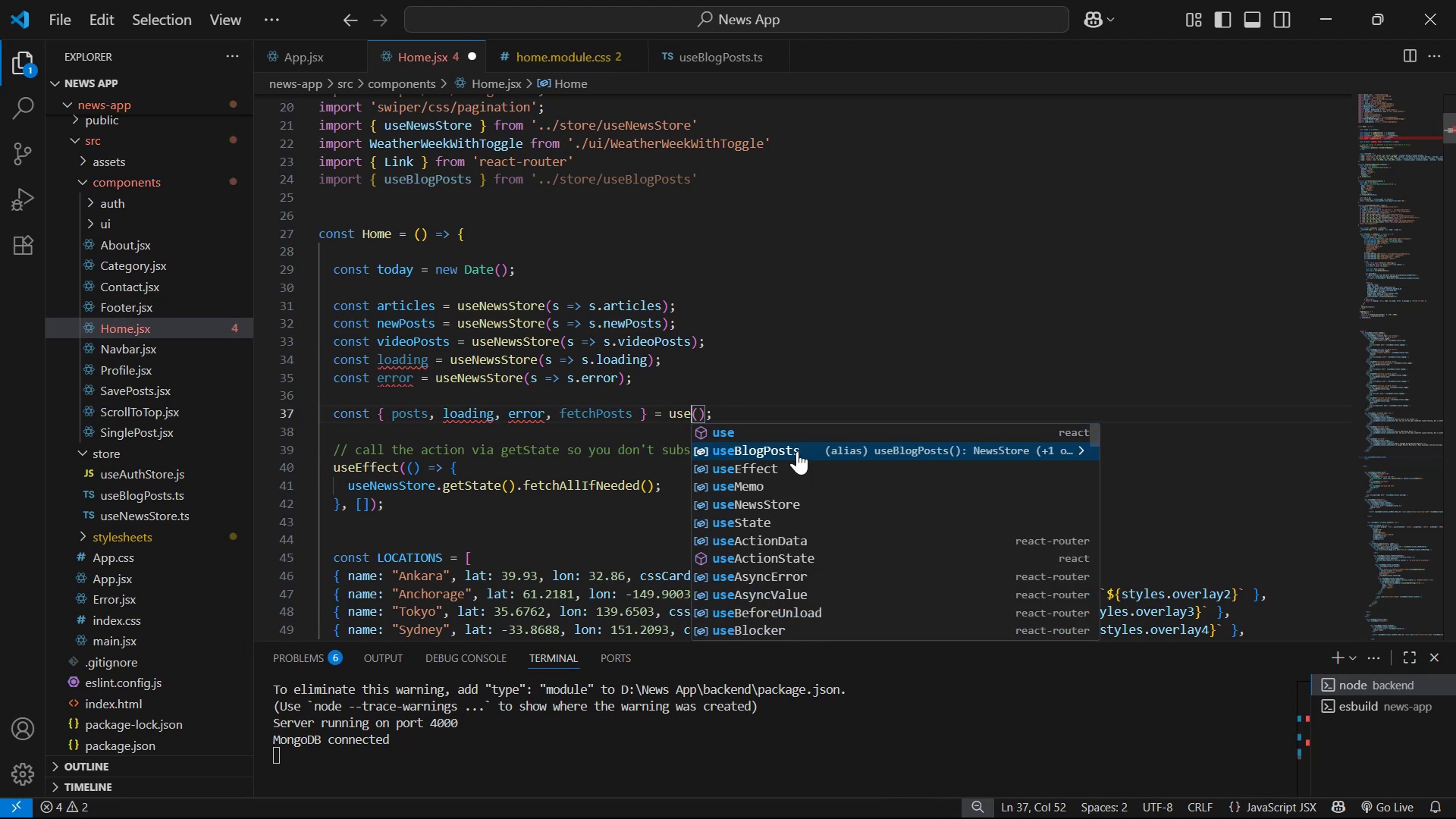 
key(Enter)
 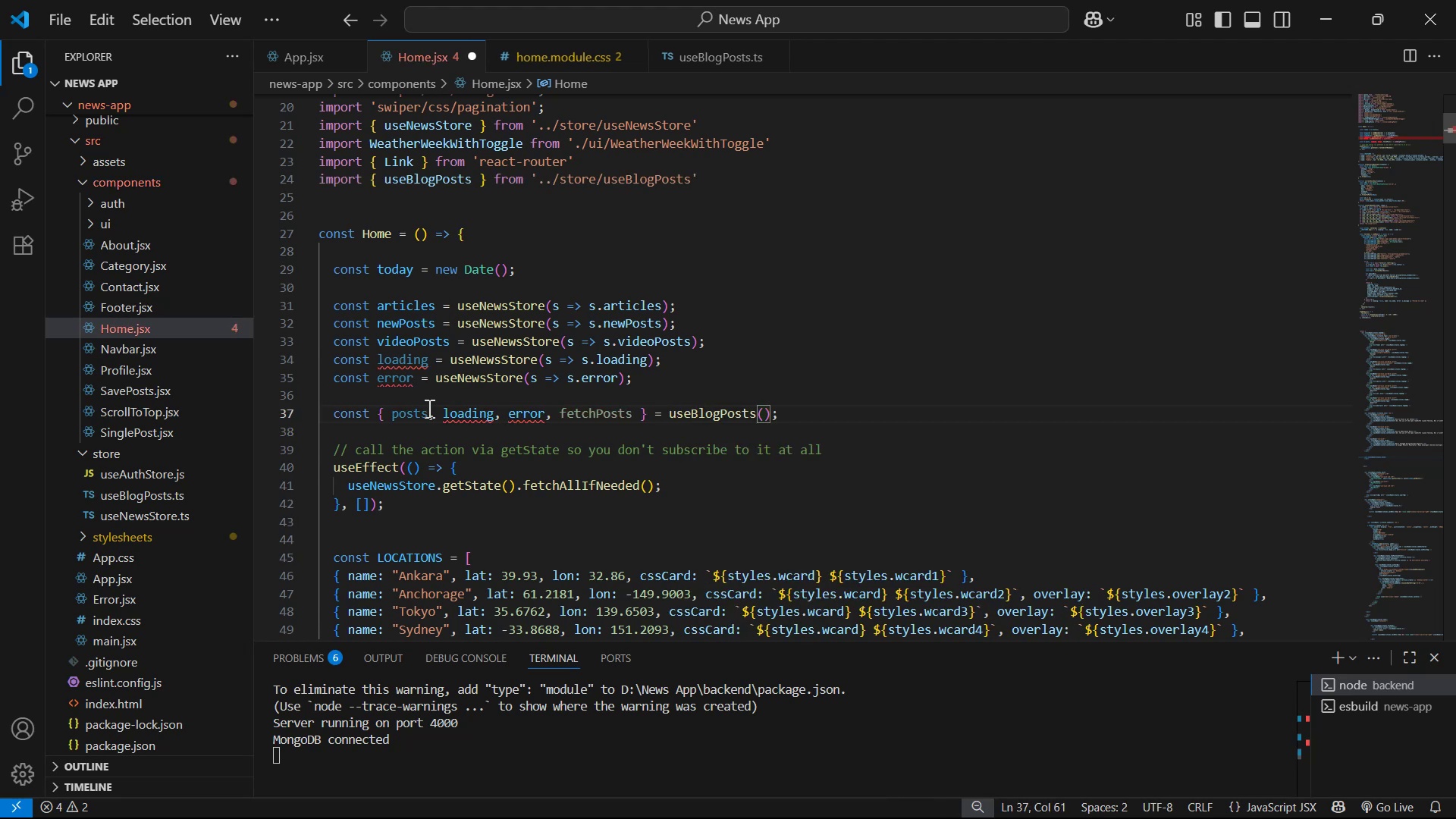 
left_click_drag(start_coordinate=[441, 417], to_coordinate=[539, 413])
 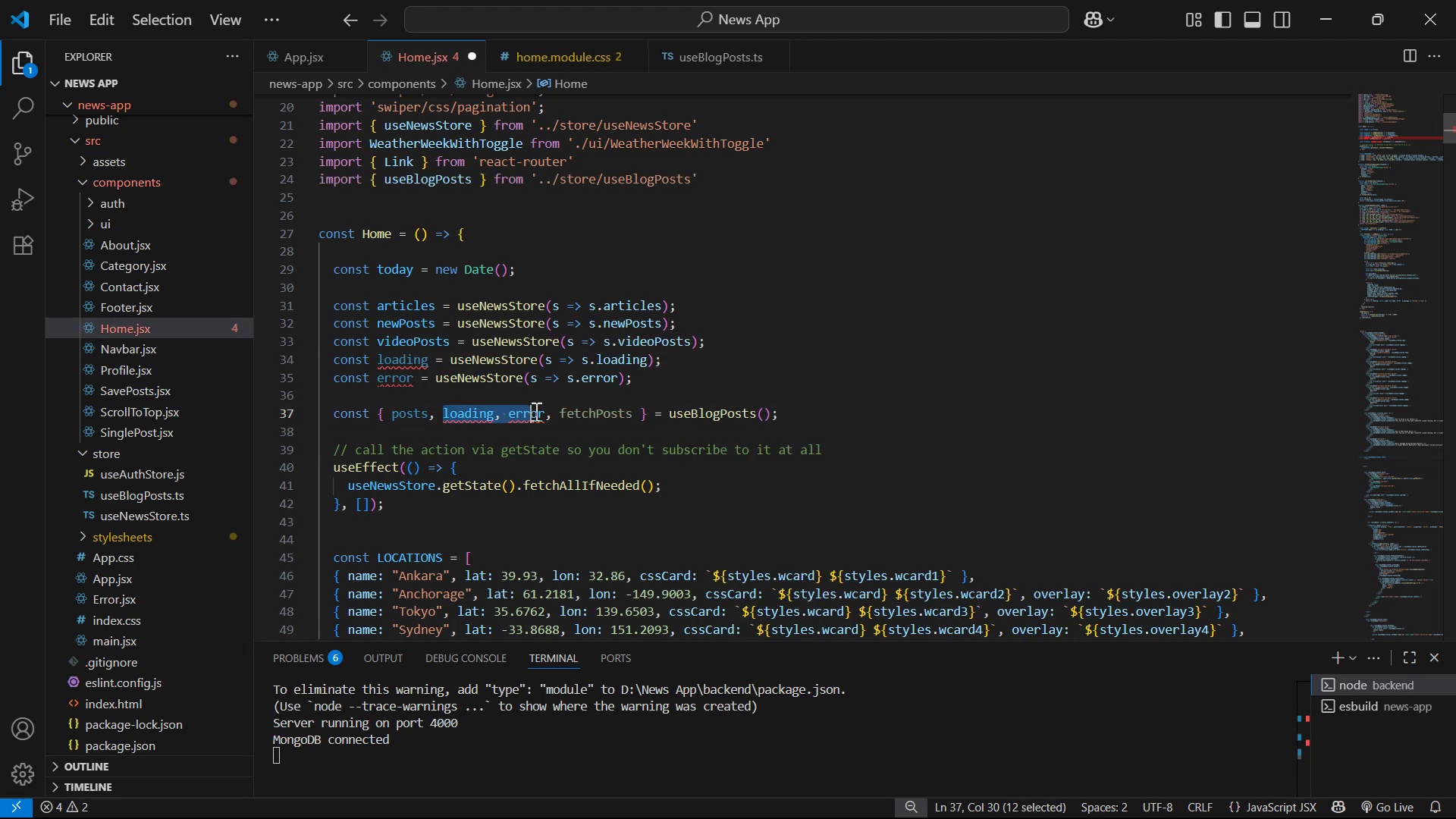 
left_click_drag(start_coordinate=[541, 413], to_coordinate=[548, 412])
 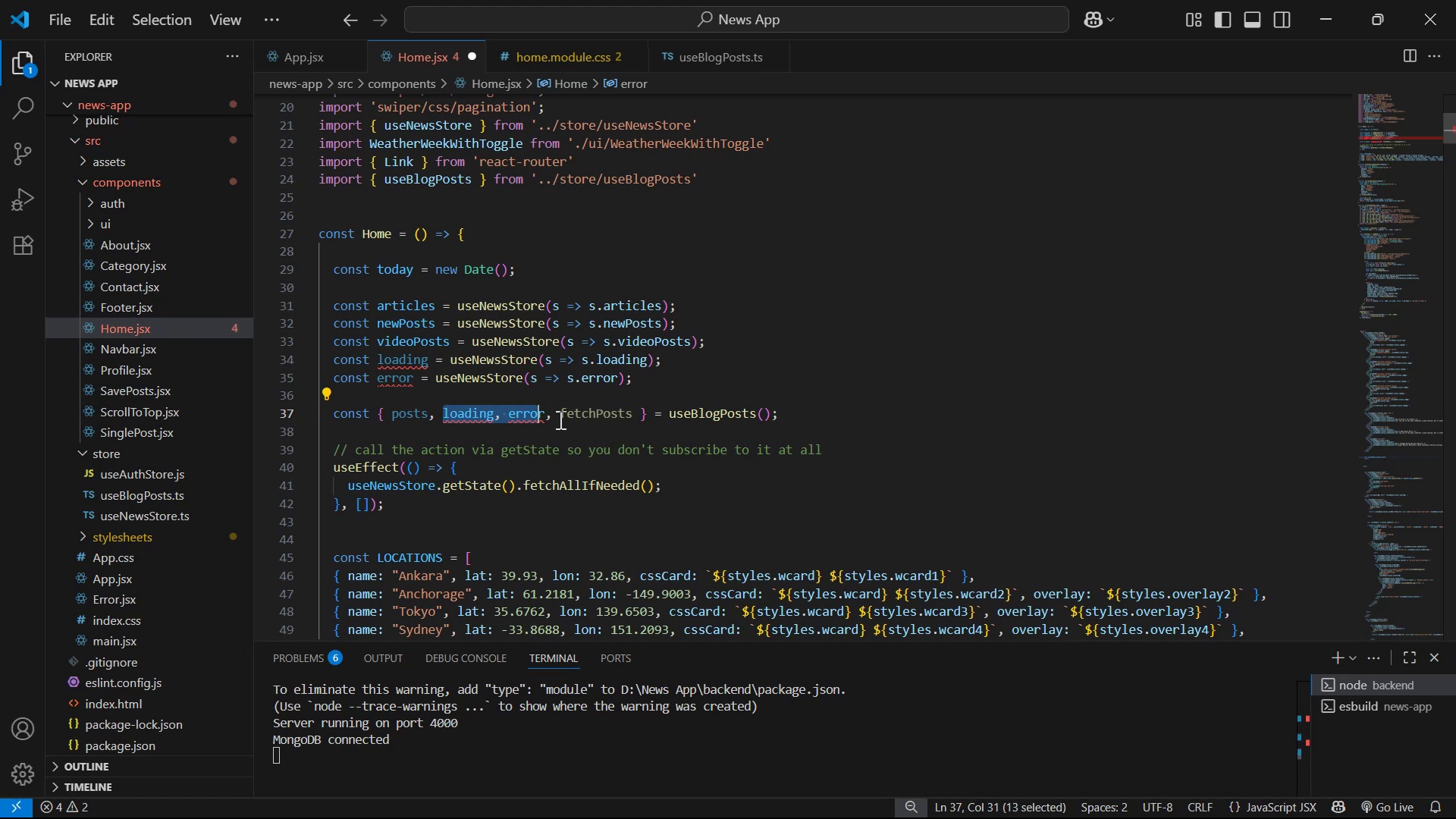 
left_click([553, 419])
 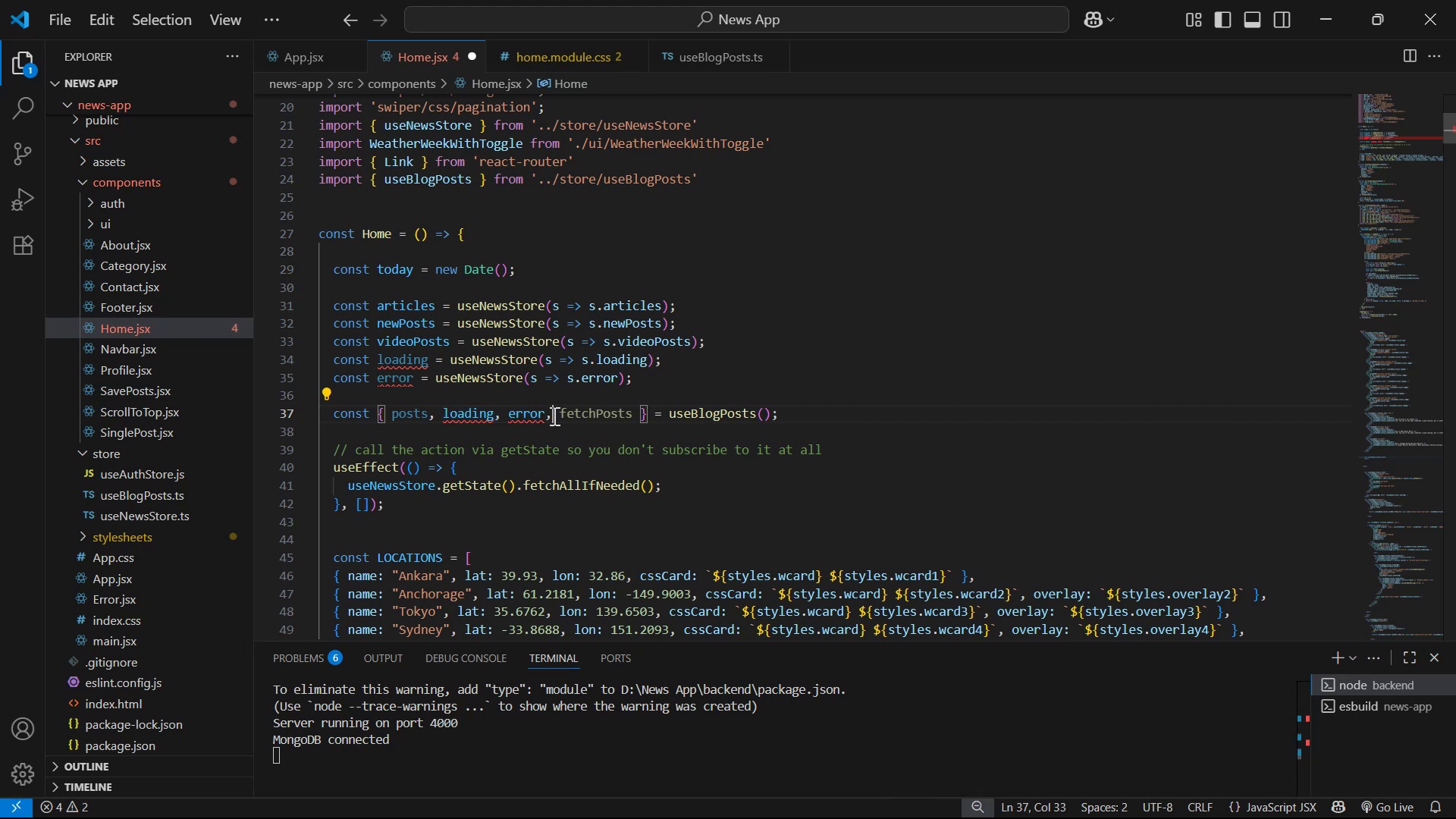 
left_click_drag(start_coordinate=[553, 413], to_coordinate=[445, 414])
 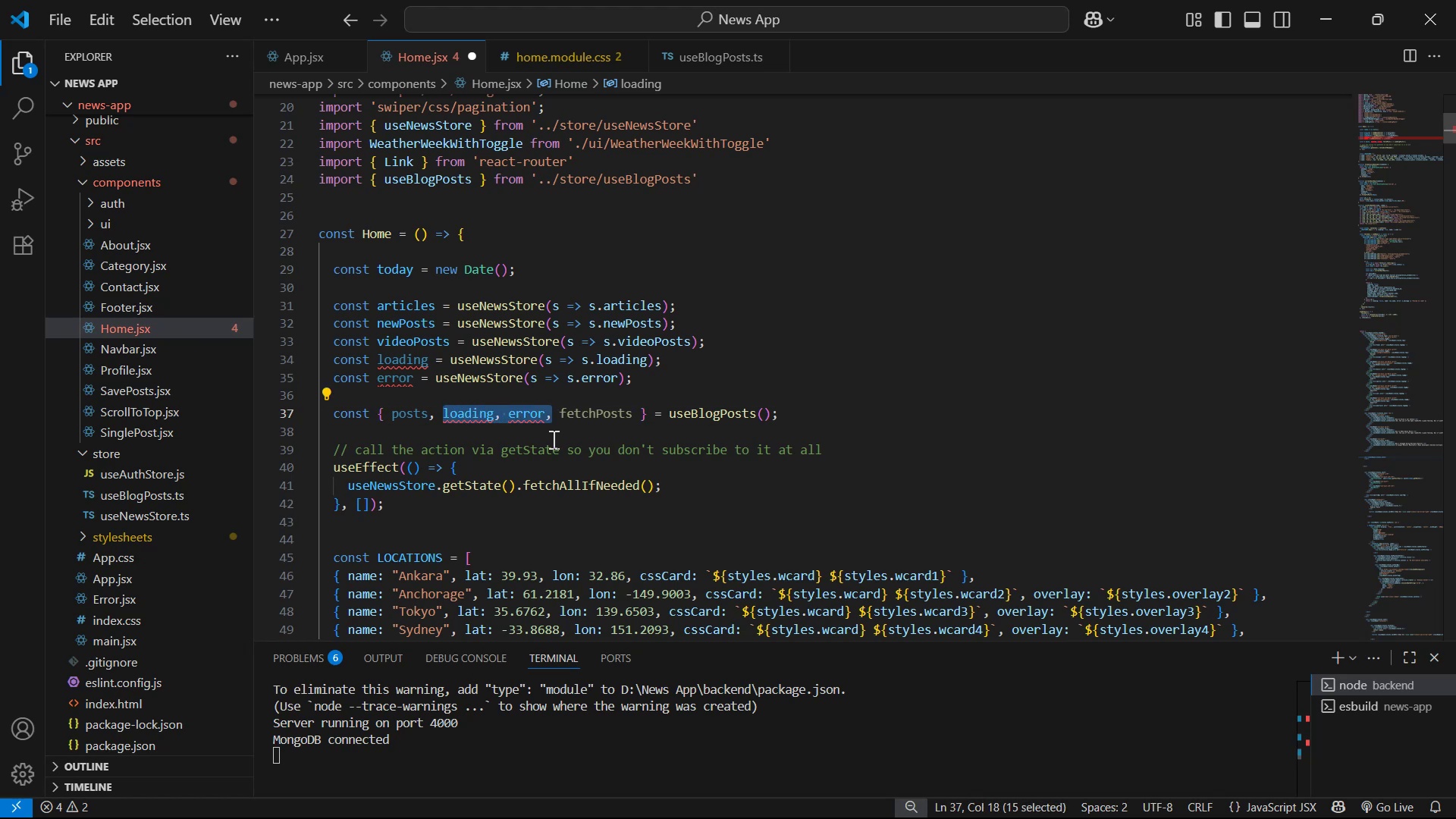 
left_click([560, 441])
 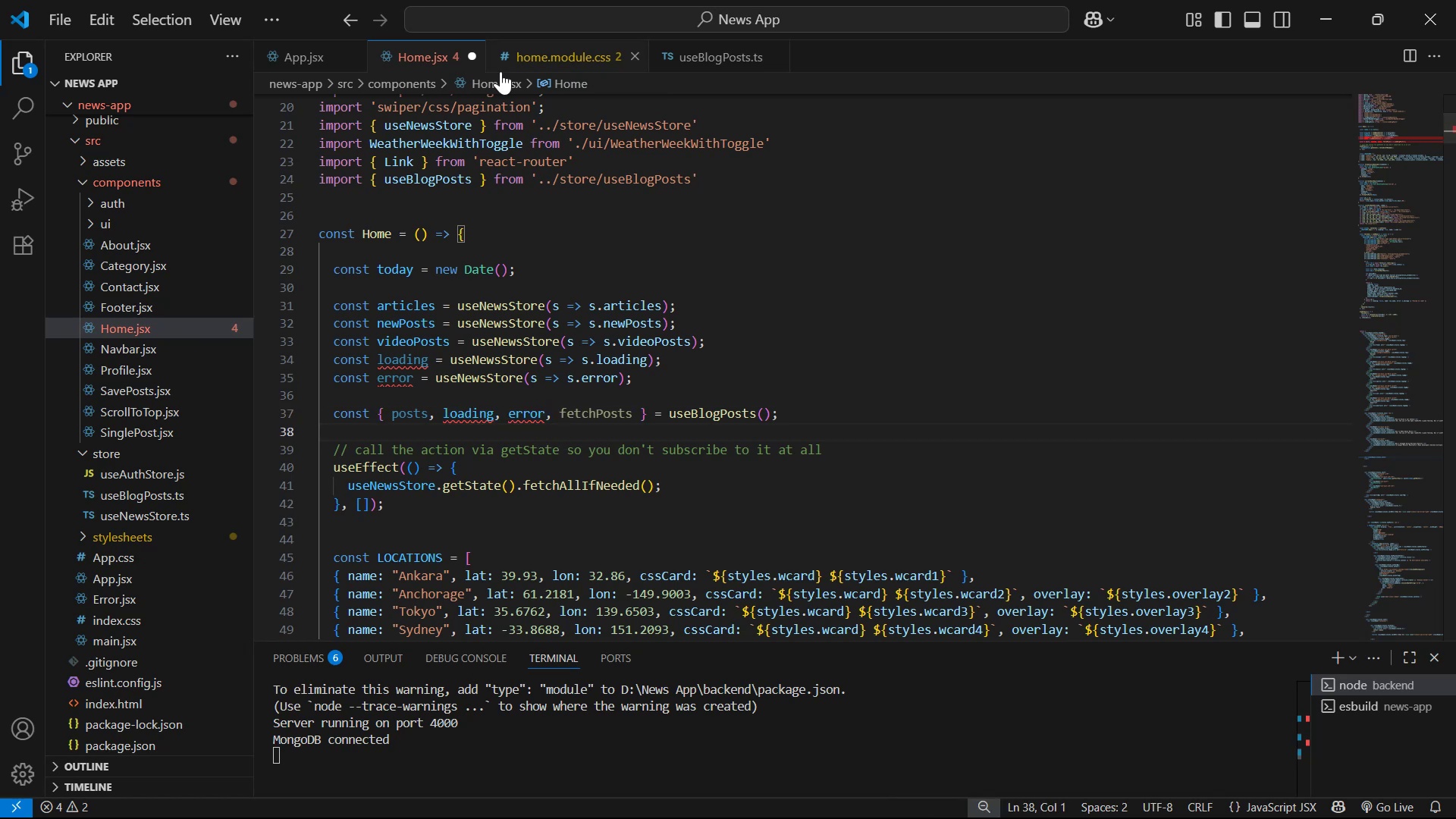 
left_click([682, 58])
 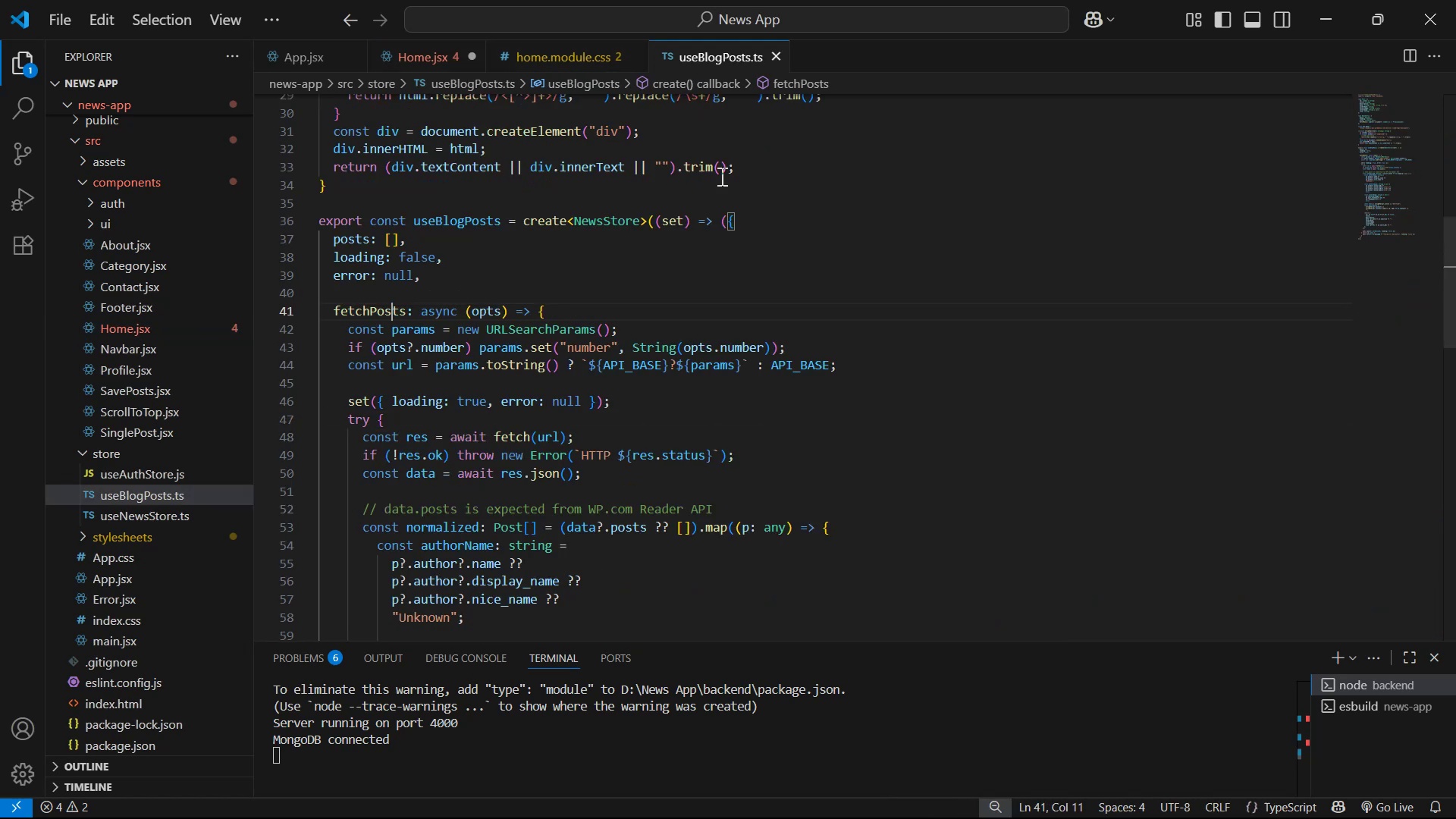 
scroll: coordinate [712, 303], scroll_direction: up, amount: 16.0
 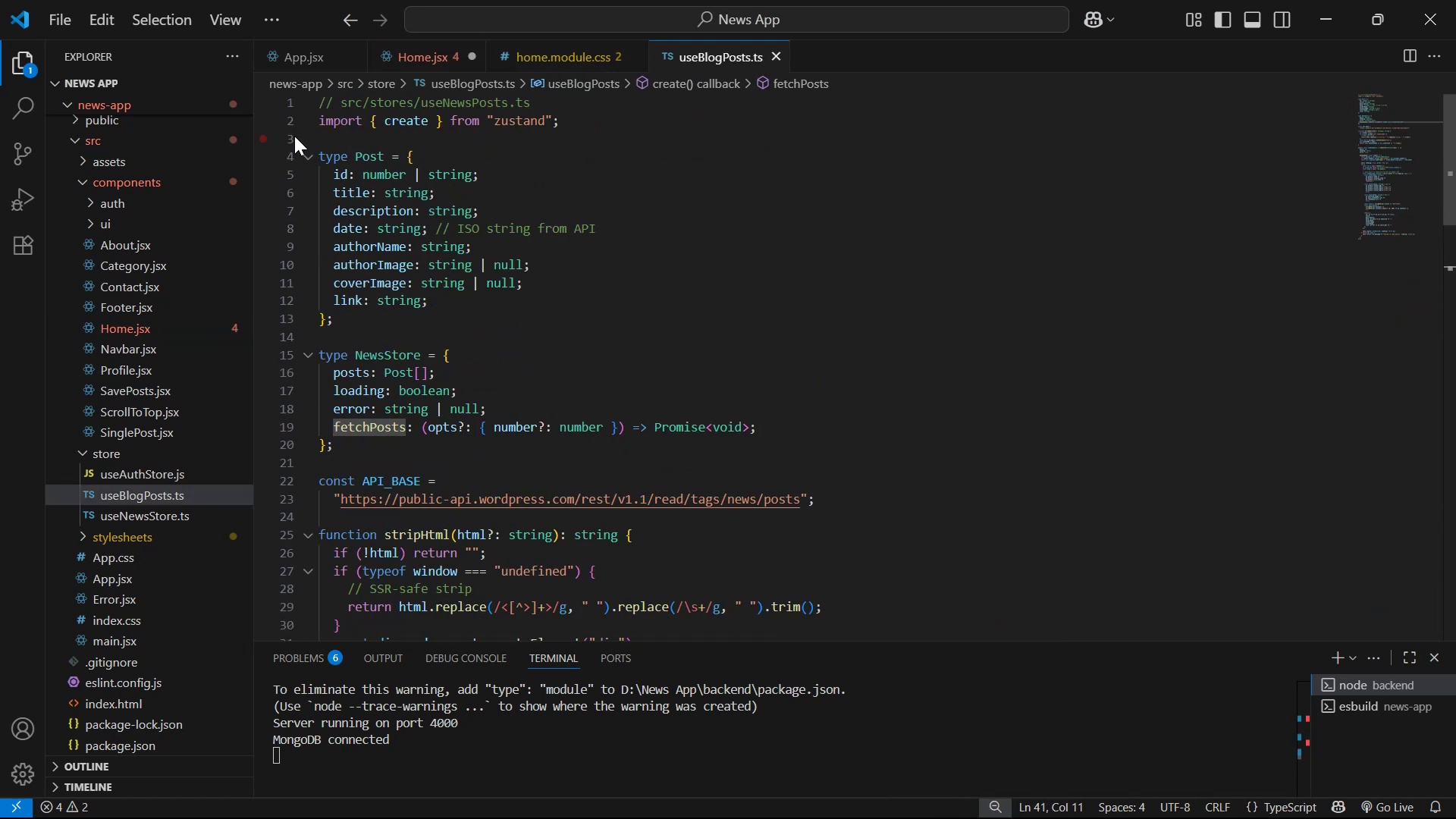 
scroll: coordinate [431, 227], scroll_direction: down, amount: 1.0
 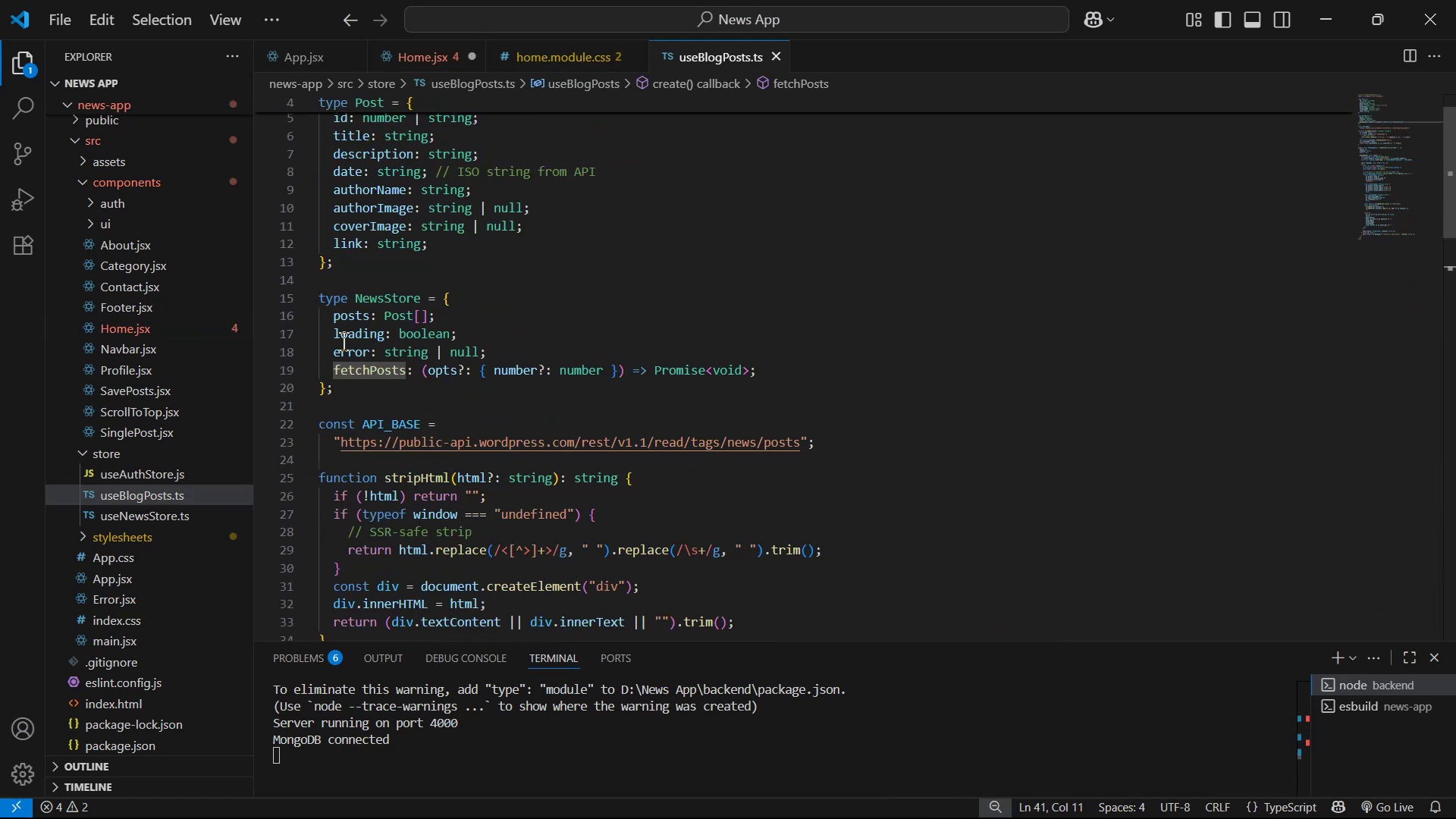 
left_click([337, 337])
 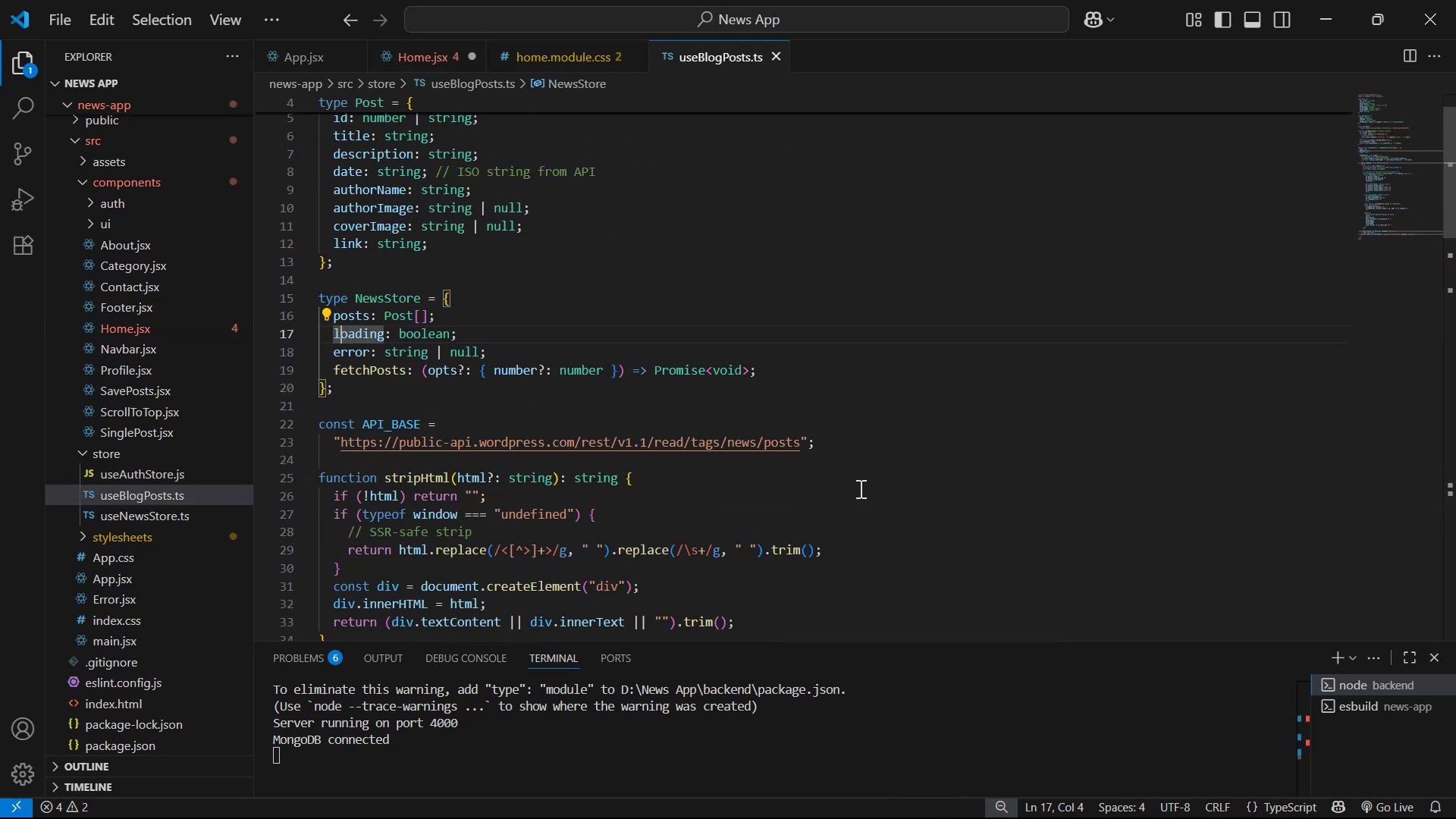 
key(ArrowLeft)
 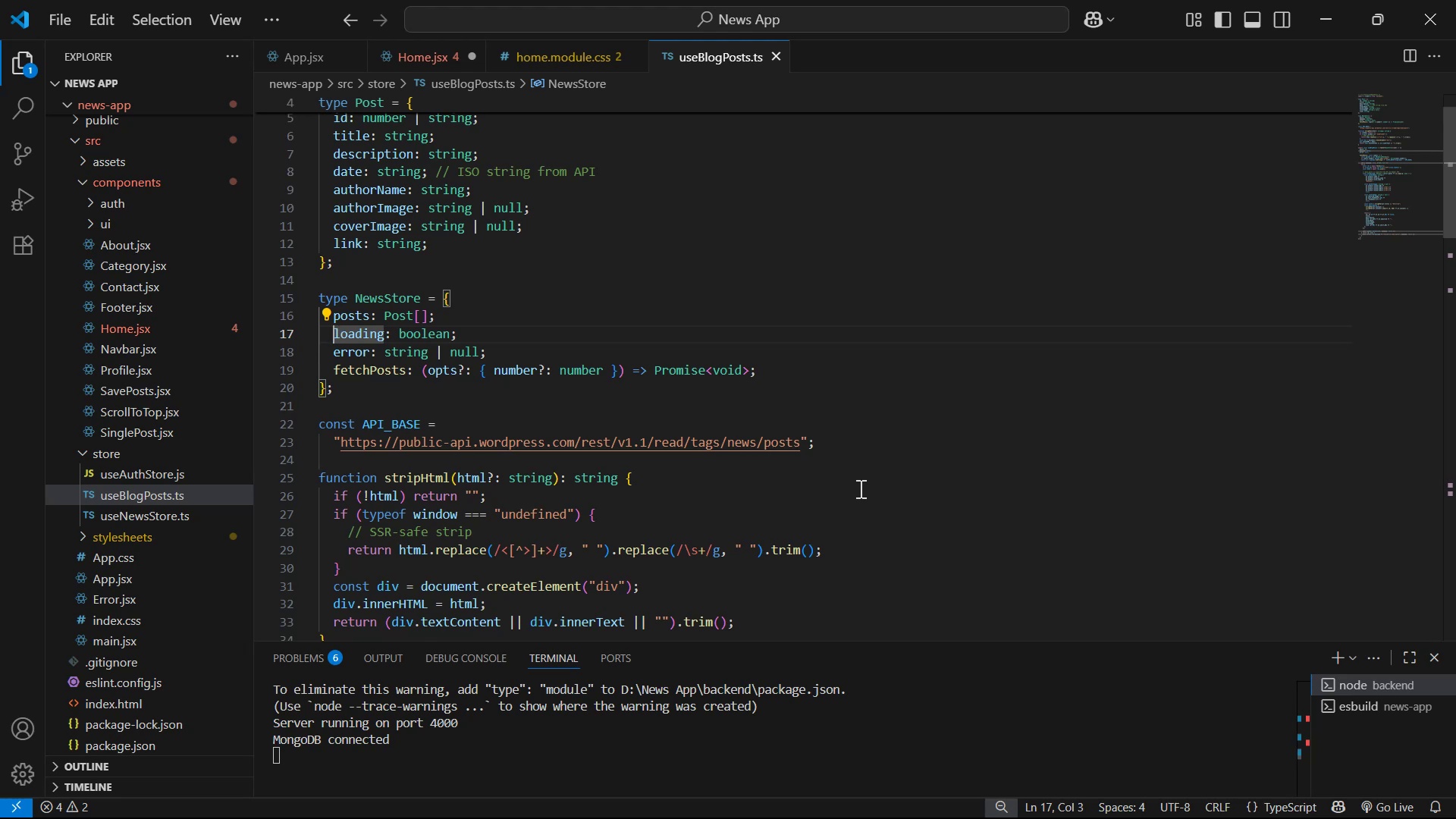 
key(B)
 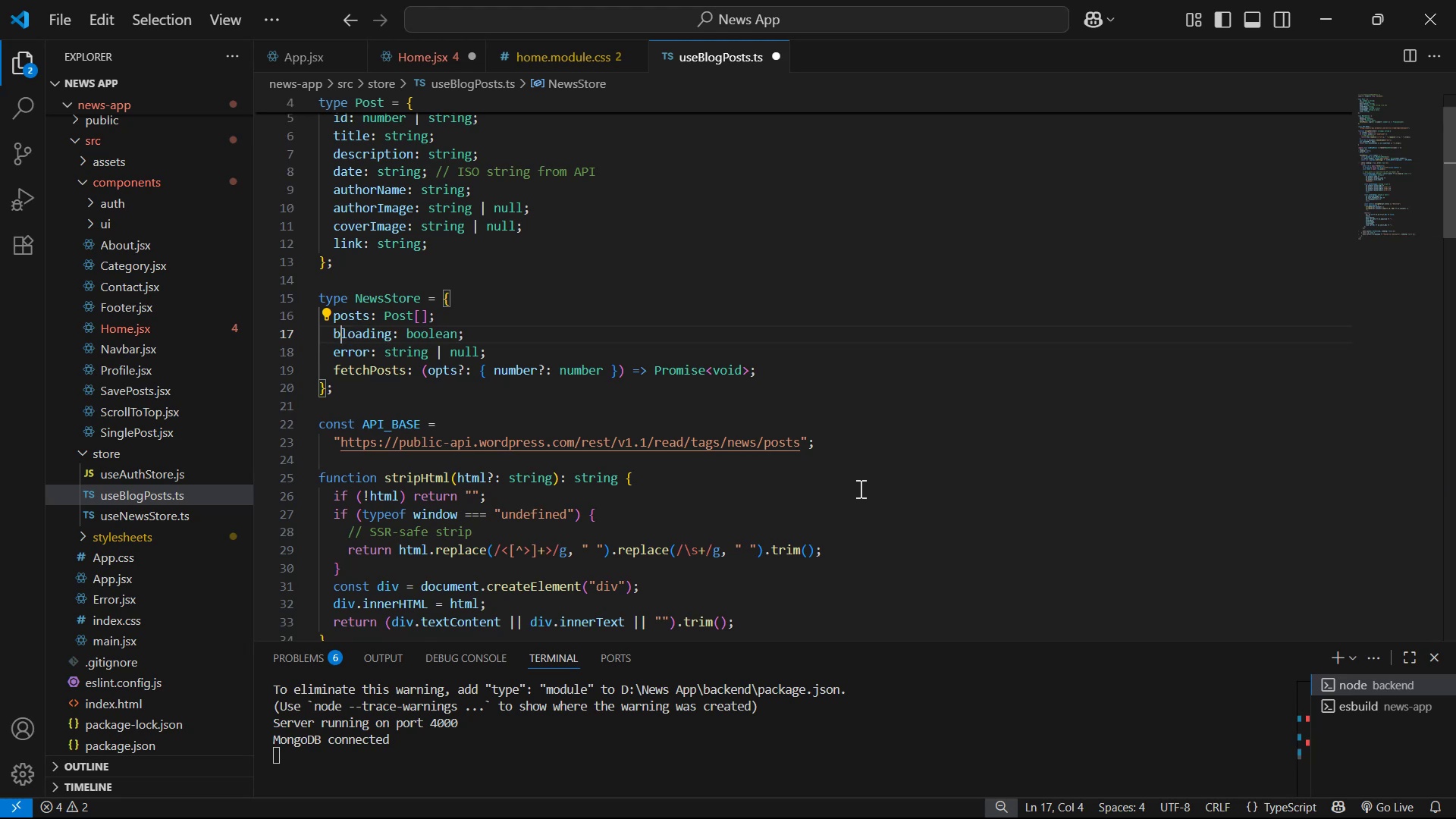 
key(ArrowDown)
 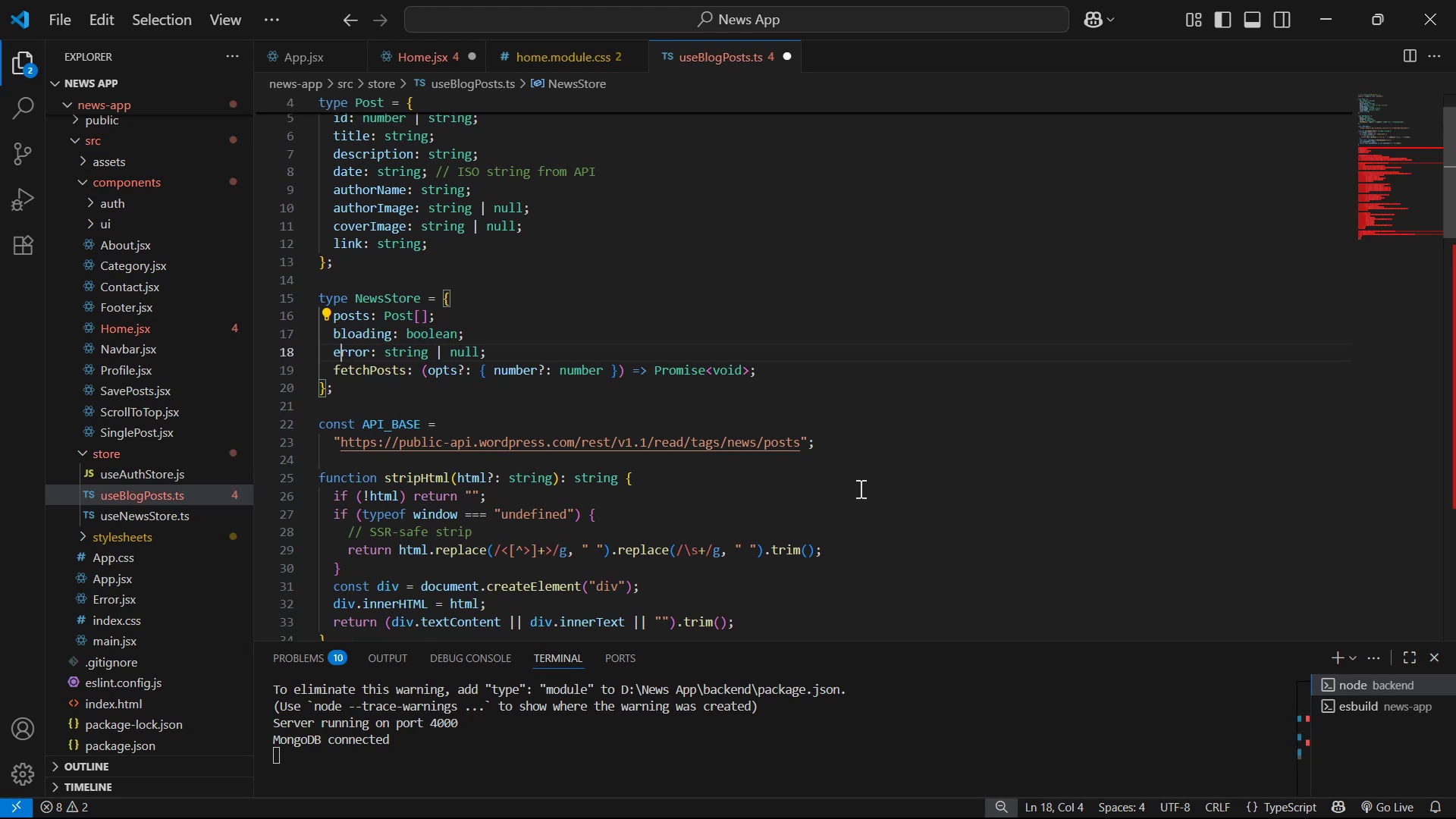 
key(ArrowLeft)
 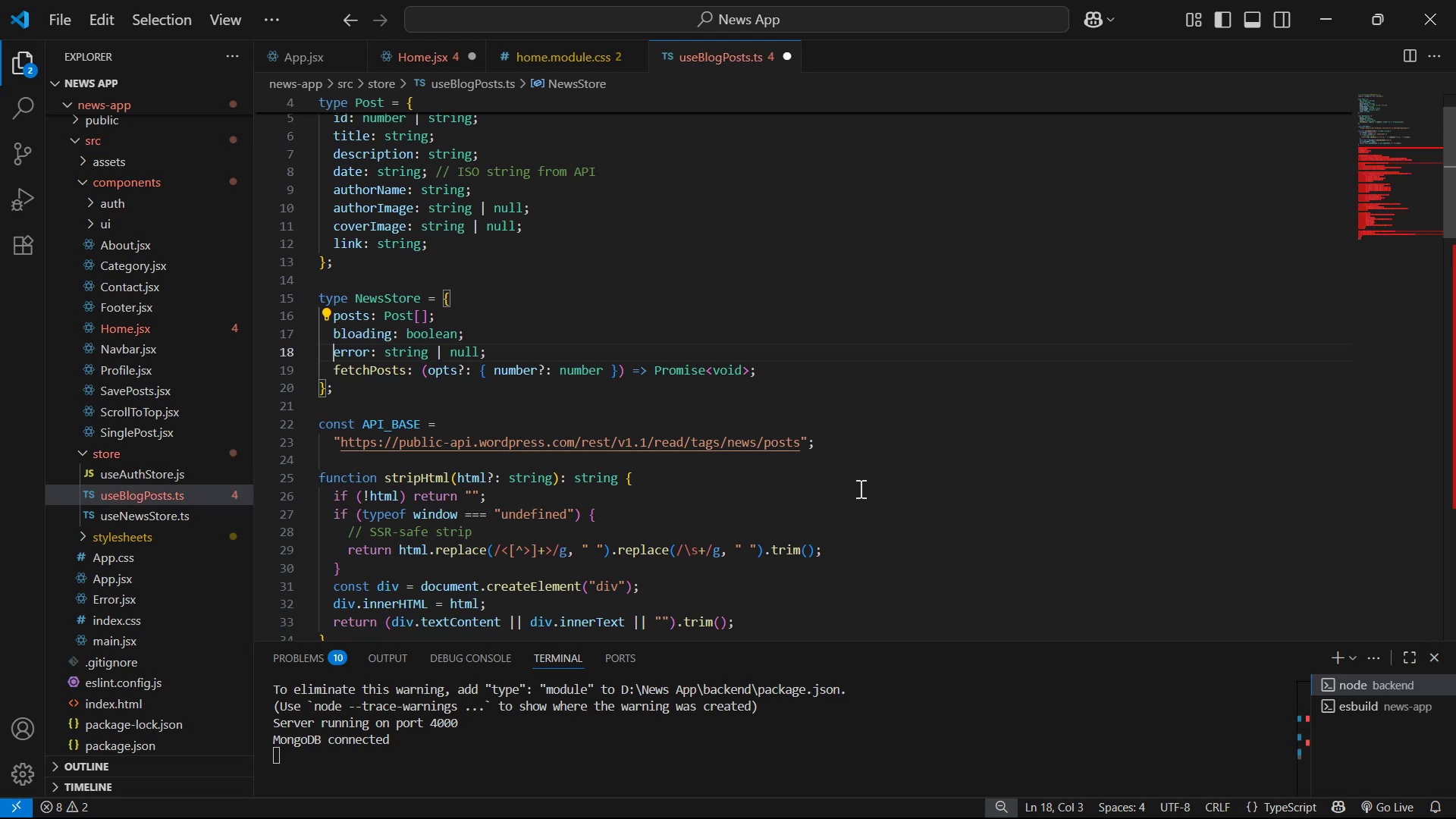 
key(B)
 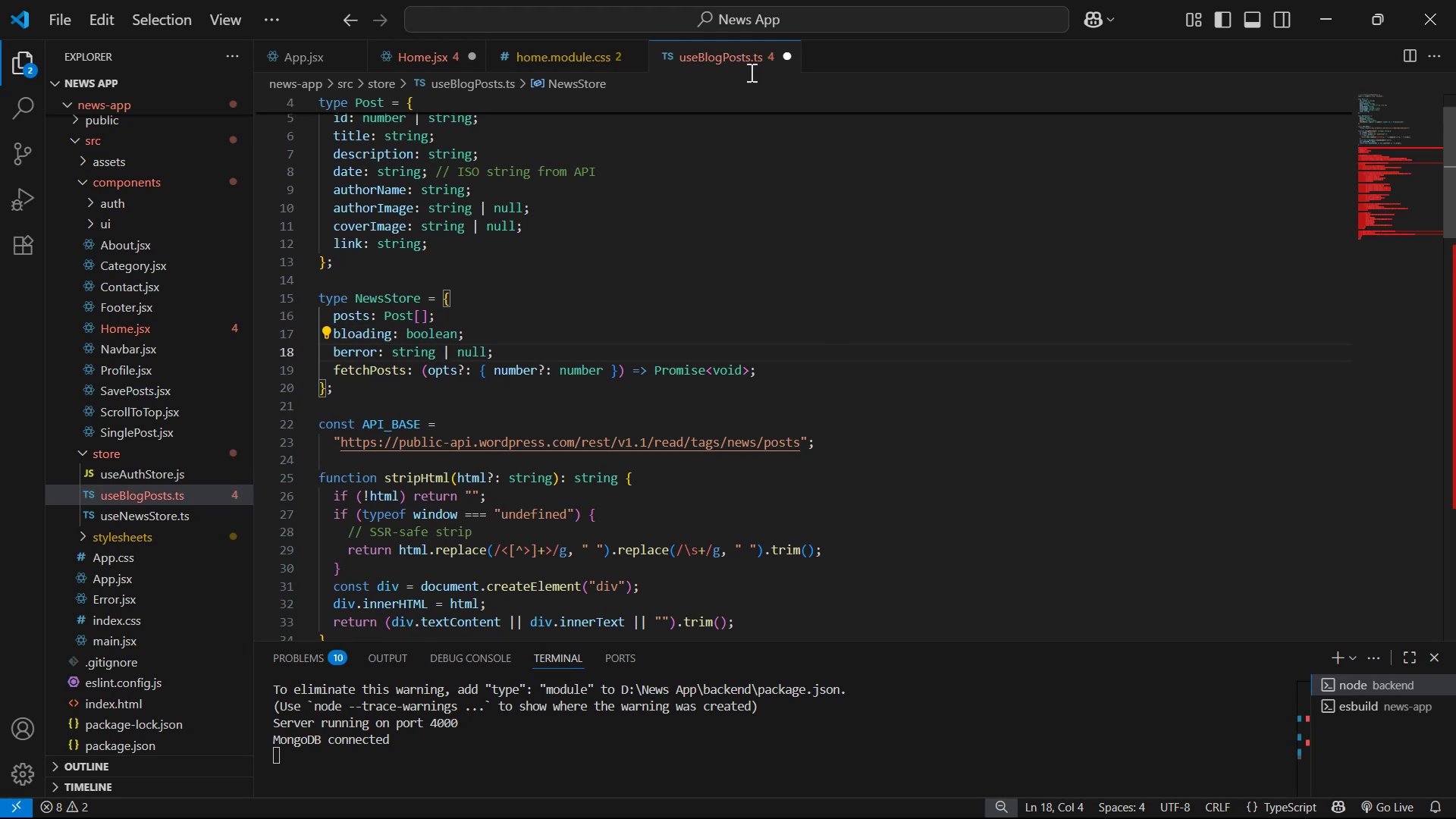 
scroll: coordinate [936, 509], scroll_direction: down, amount: 5.0
 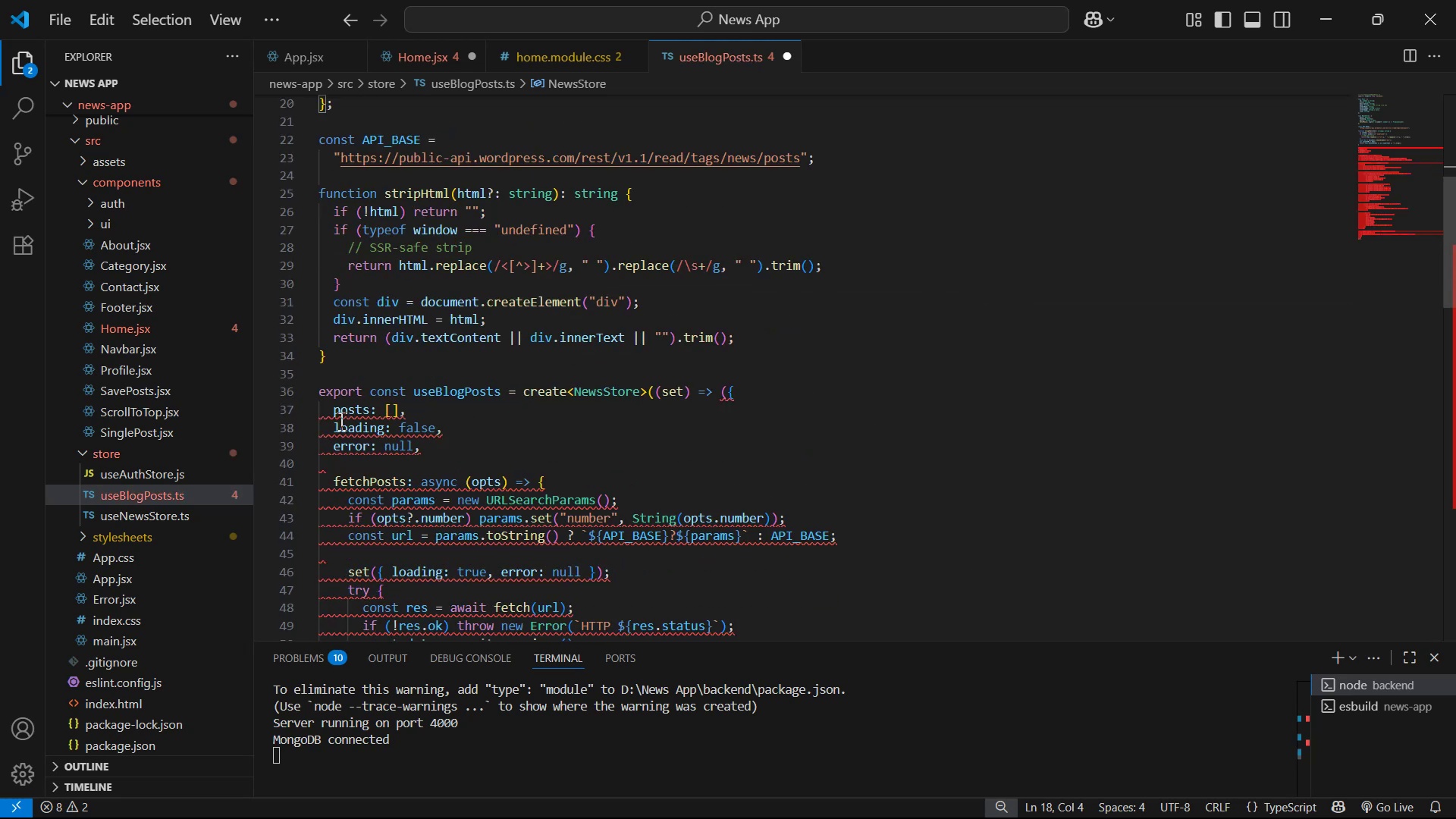 
left_click([334, 423])
 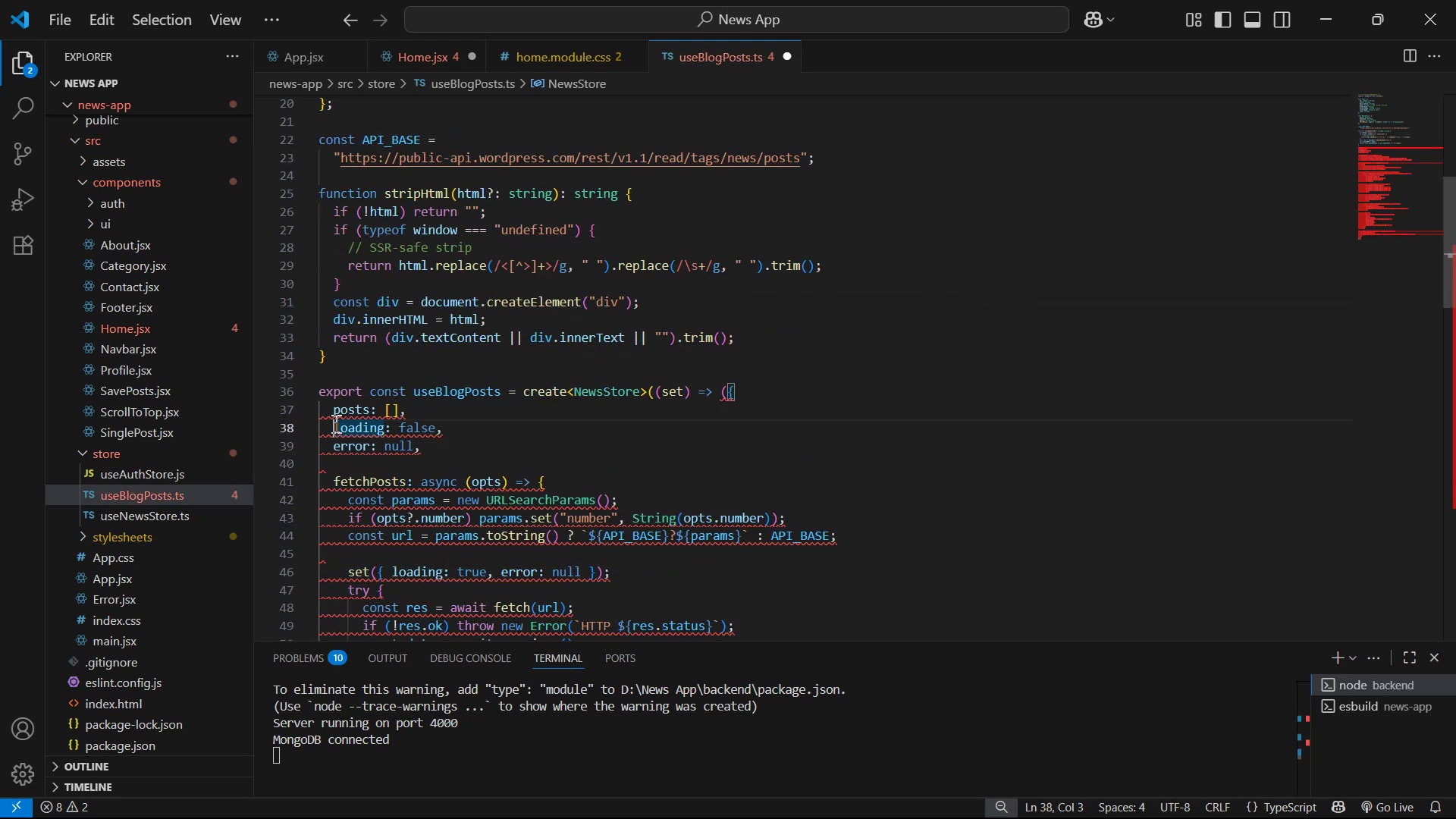 
key(B)
 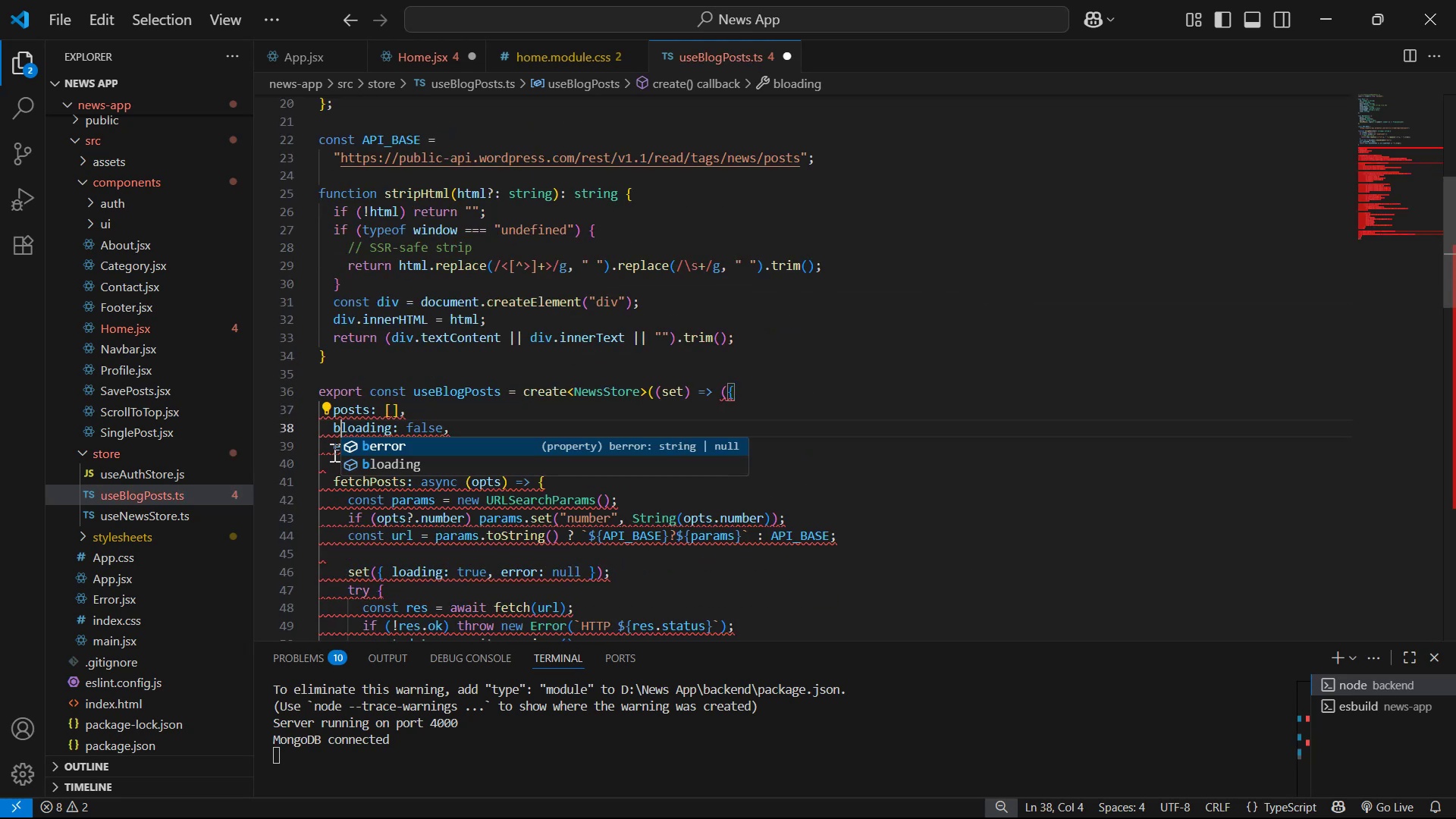 
left_click([331, 450])
 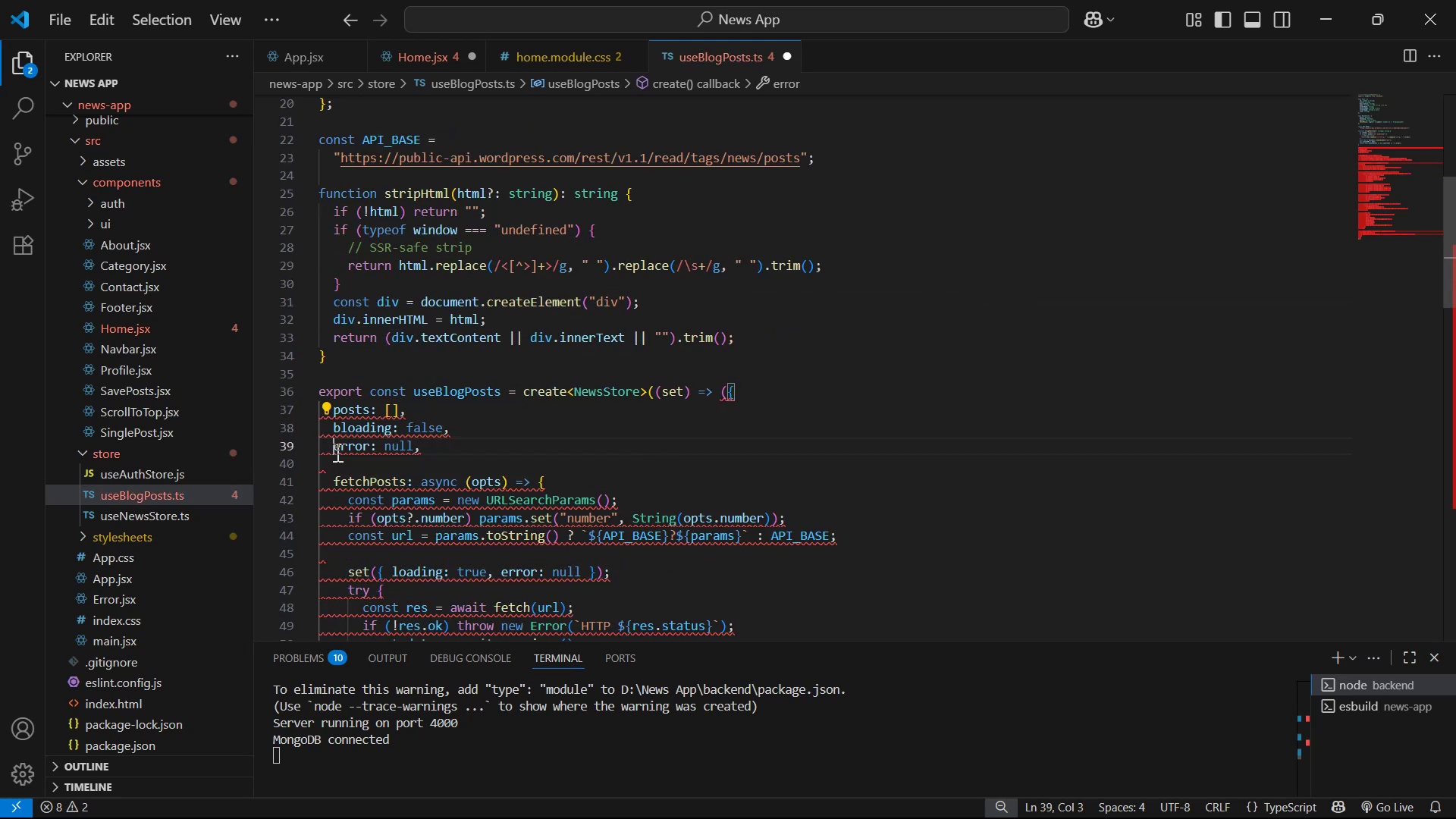 
key(B)
 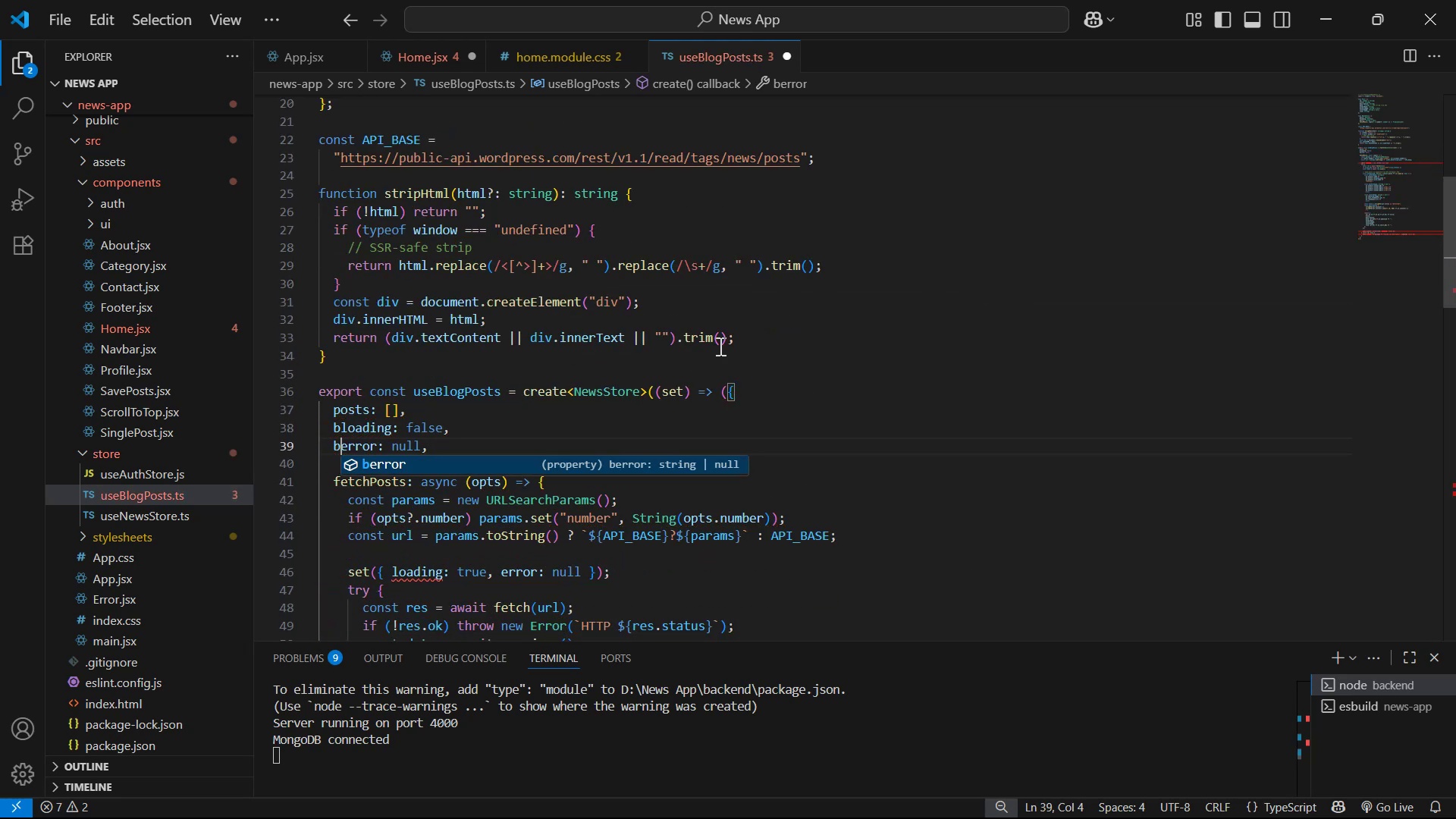 
scroll: coordinate [901, 309], scroll_direction: down, amount: 1.0
 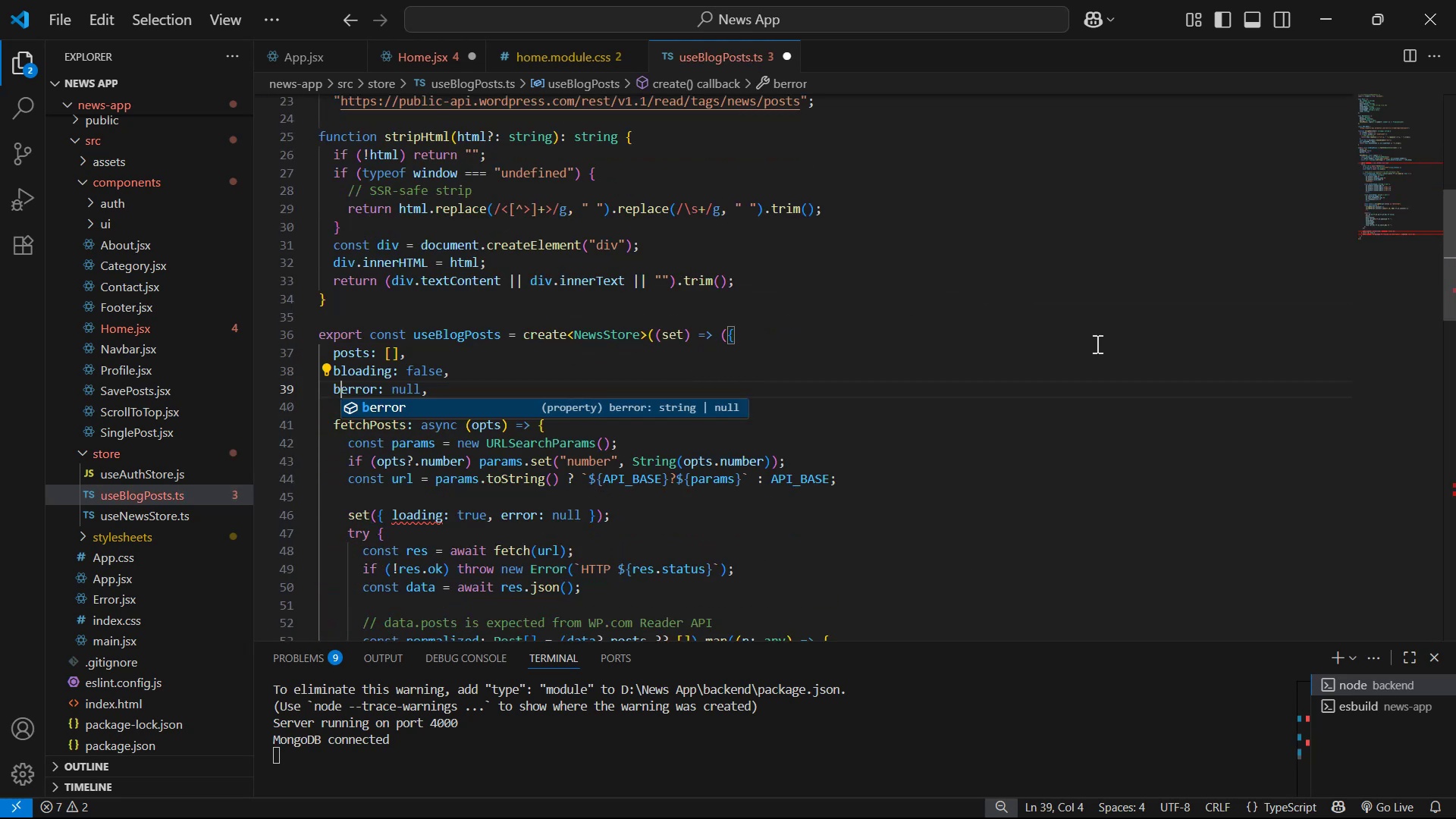 
left_click([1117, 344])
 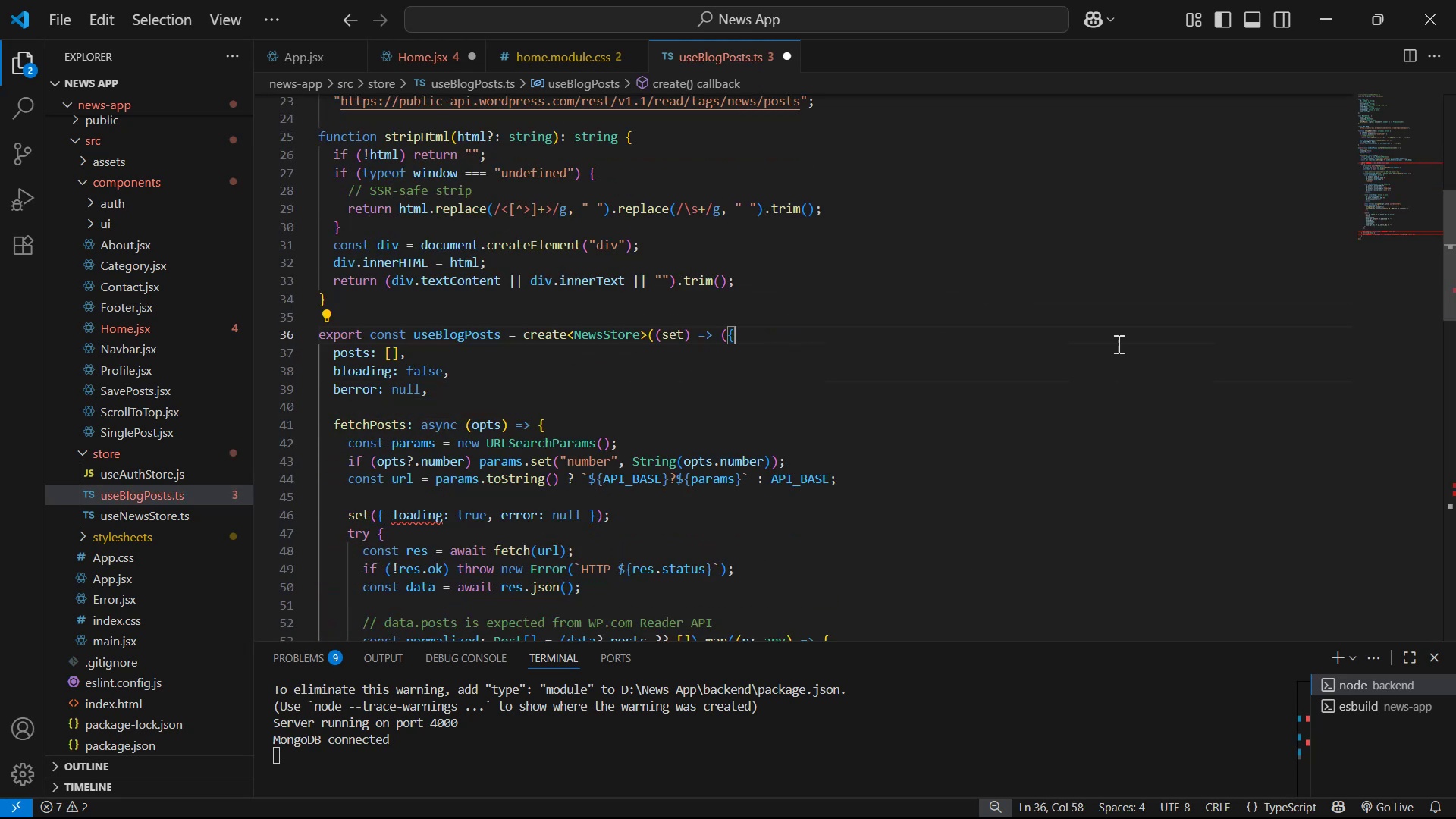 
scroll: coordinate [1038, 367], scroll_direction: down, amount: 2.0
 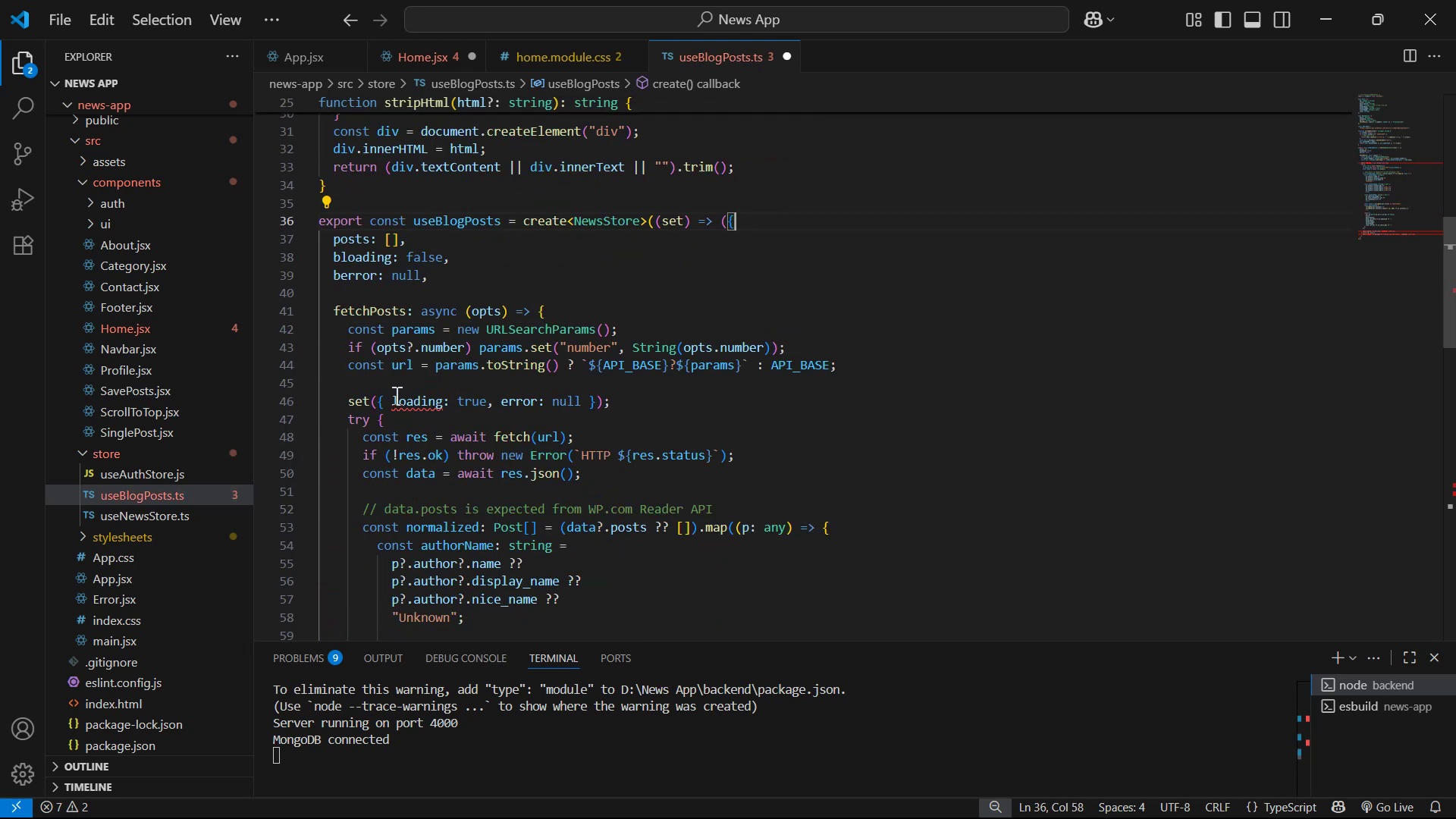 
left_click([395, 395])
 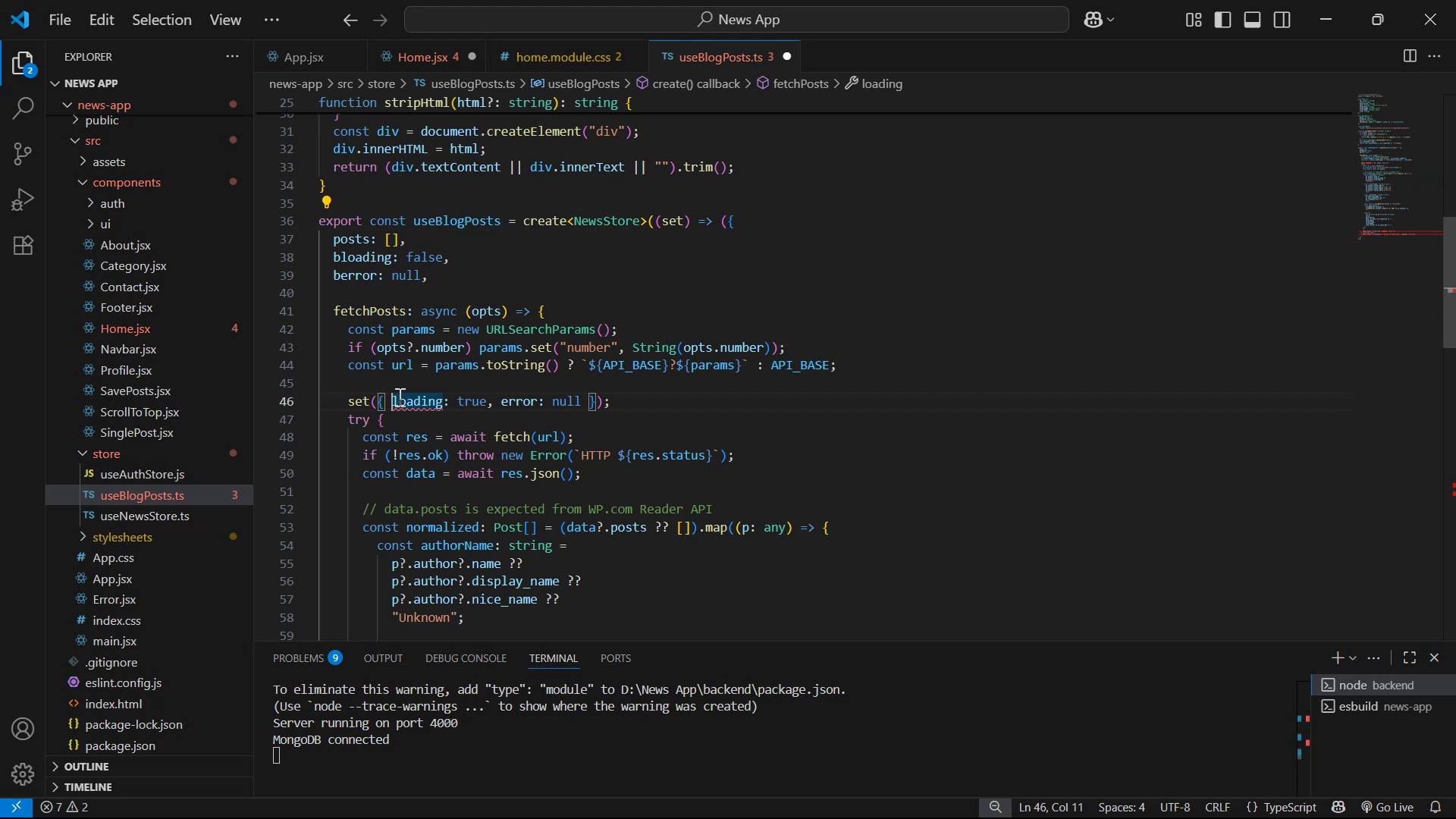 
key(B)
 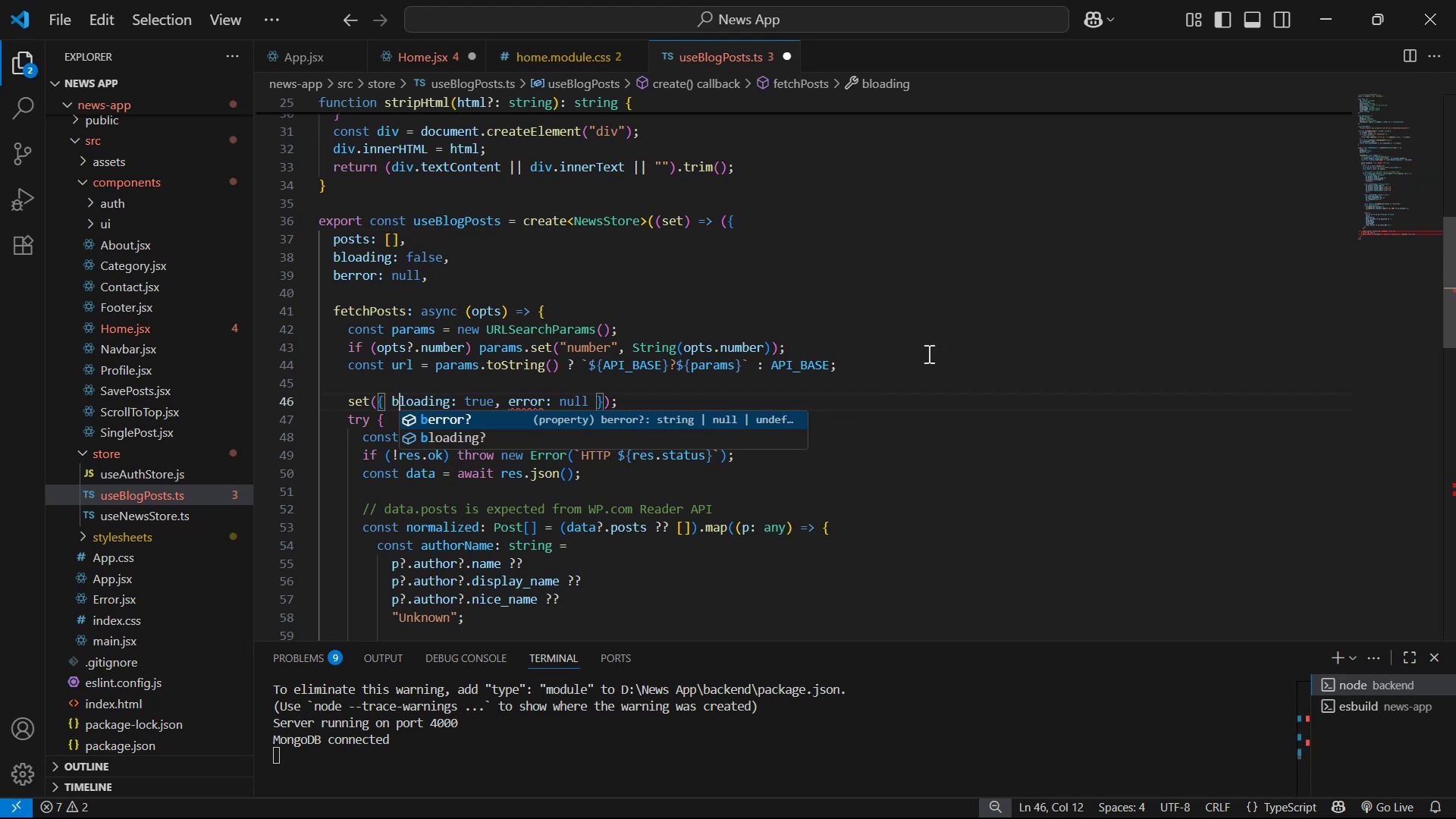 
left_click([1037, 300])
 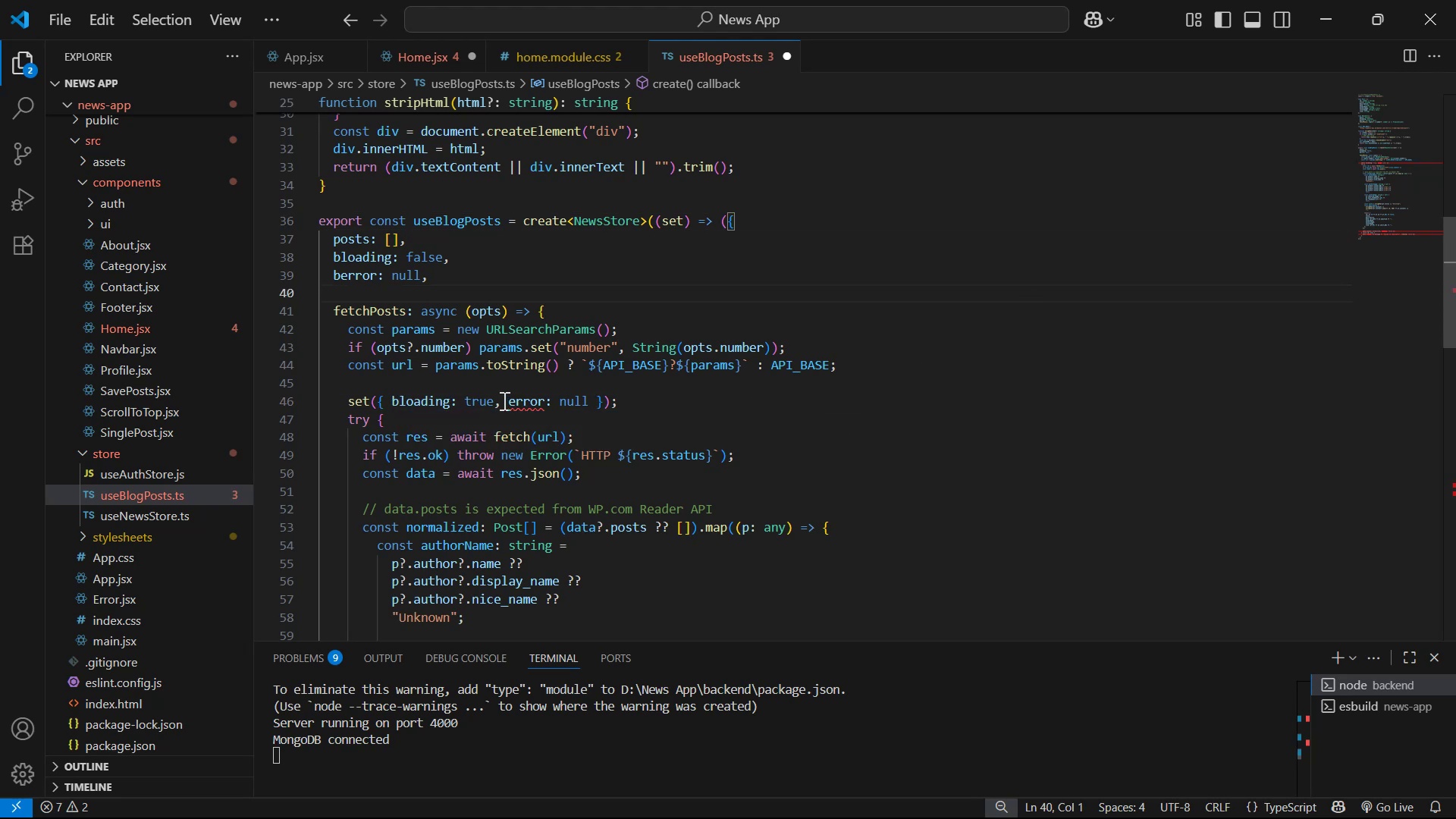 
left_click([503, 400])
 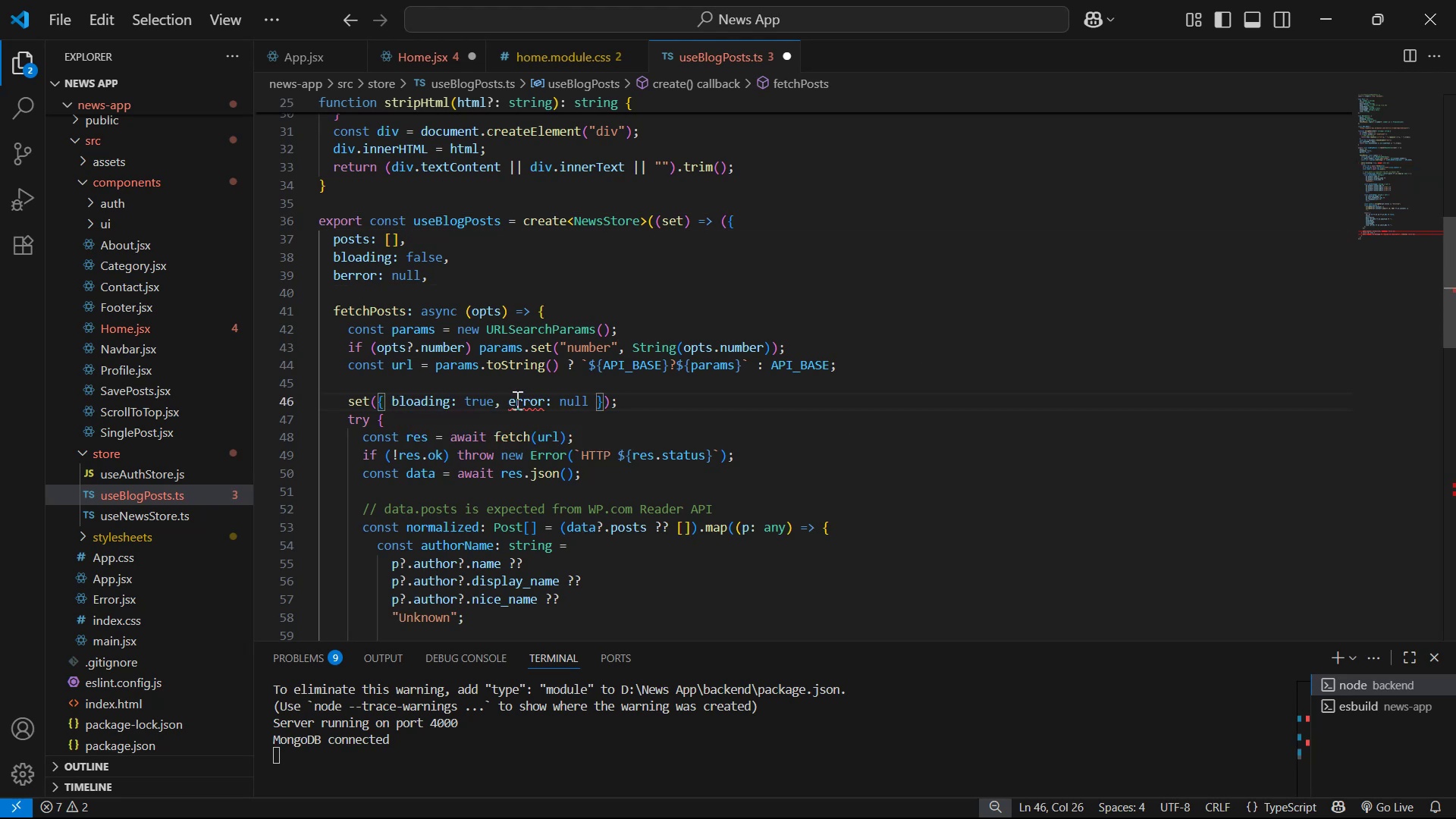 
left_click([509, 397])
 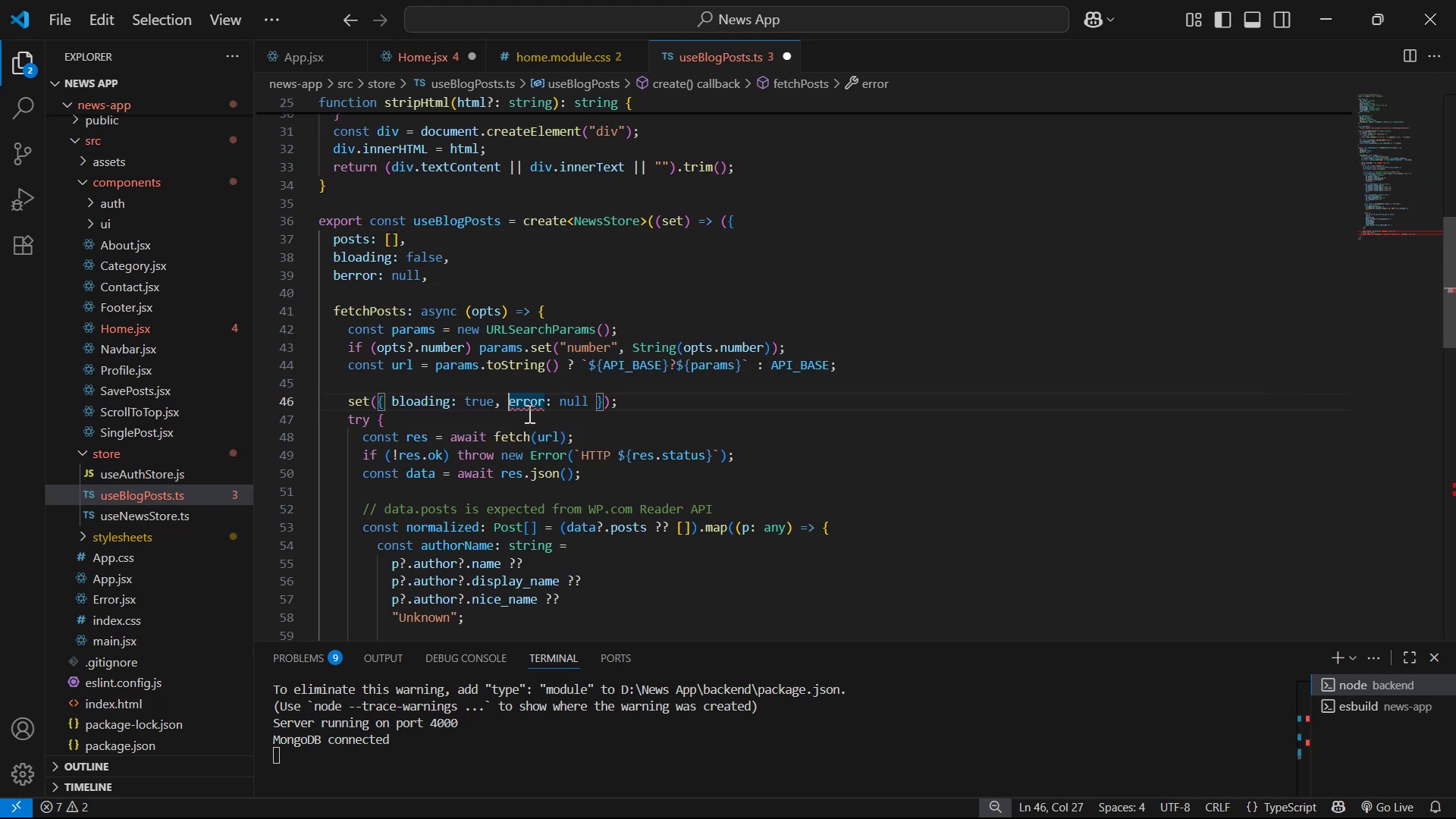 
key(B)
 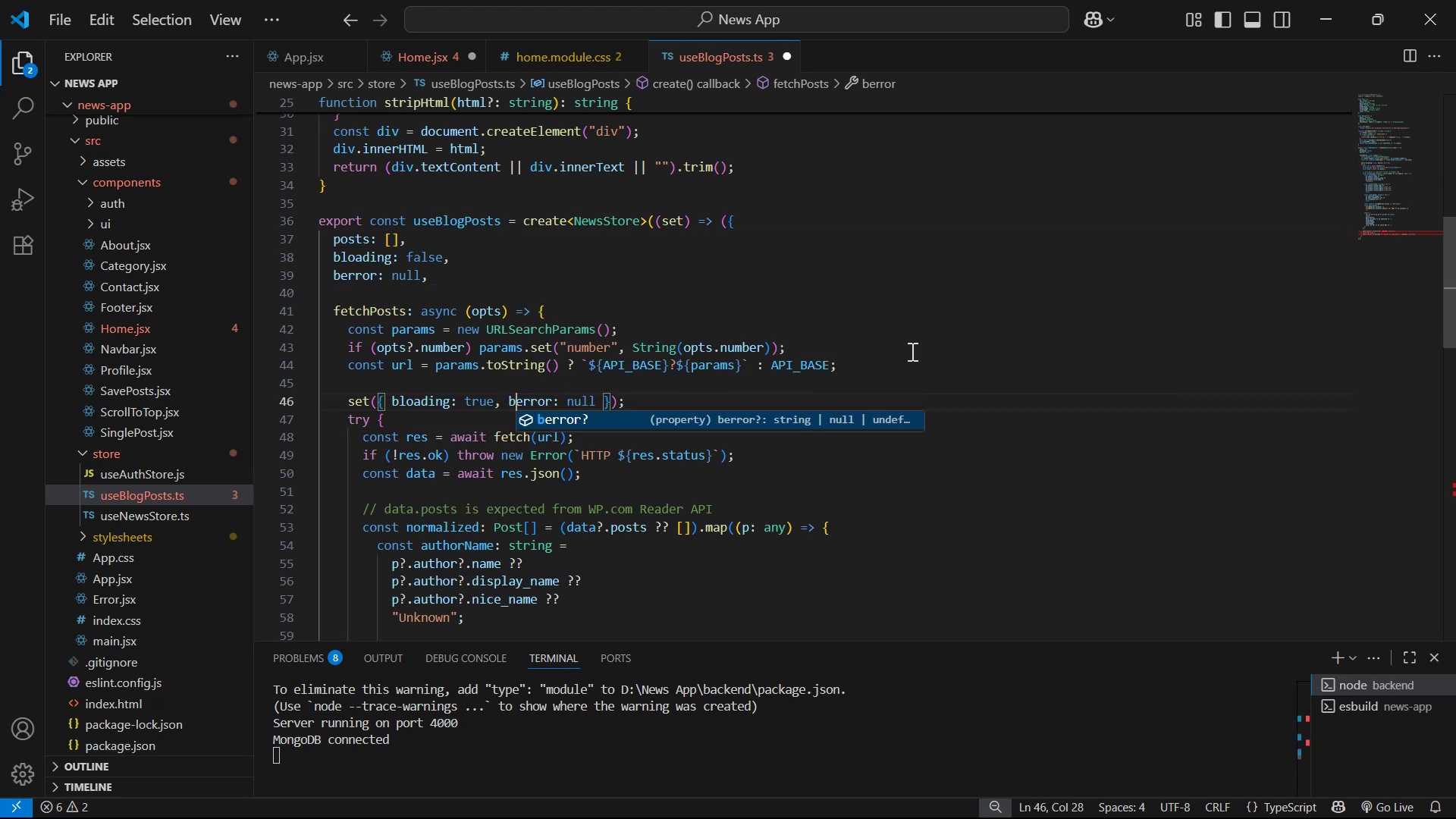 
scroll: coordinate [948, 347], scroll_direction: down, amount: 14.0
 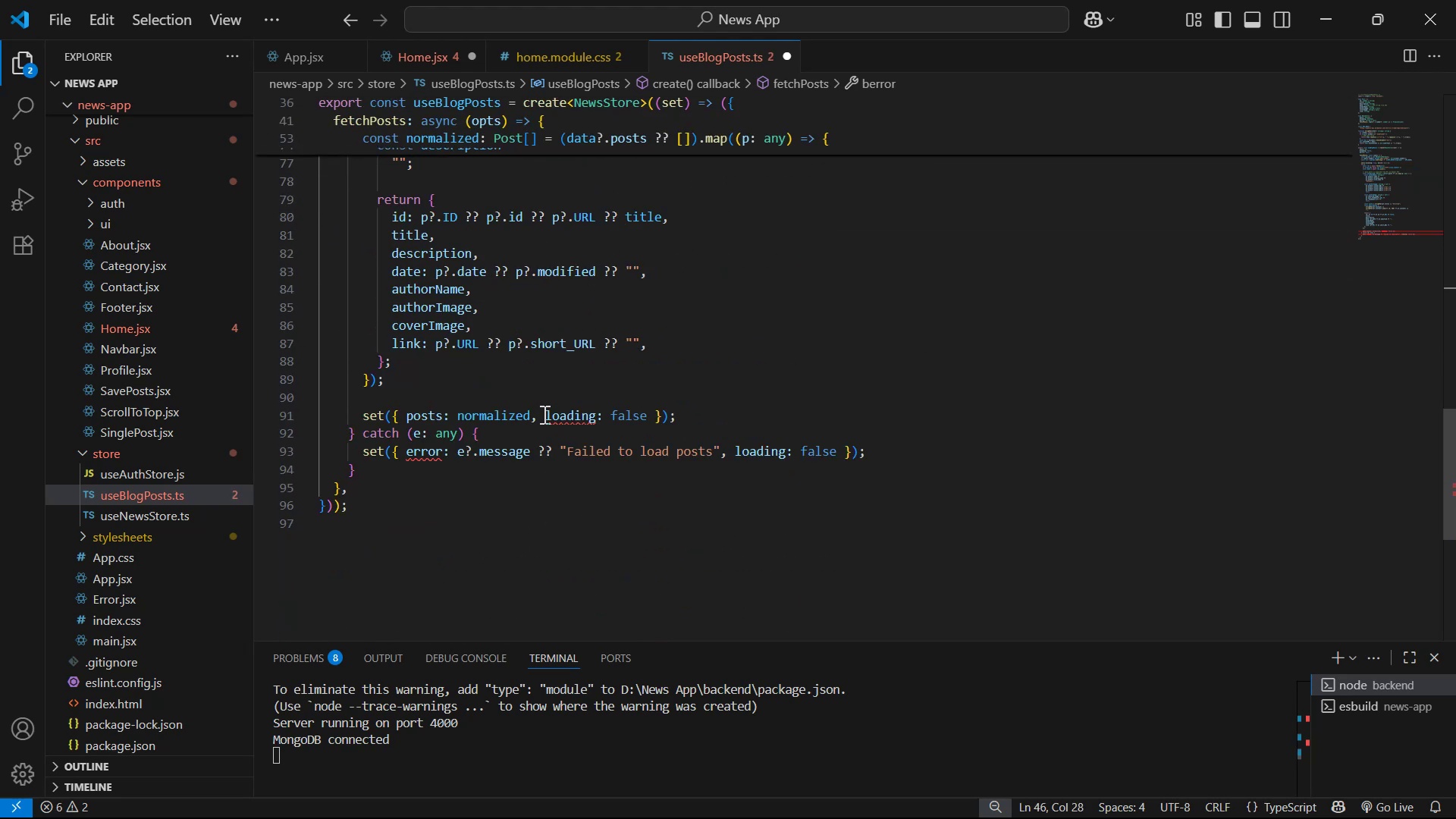 
left_click([546, 413])
 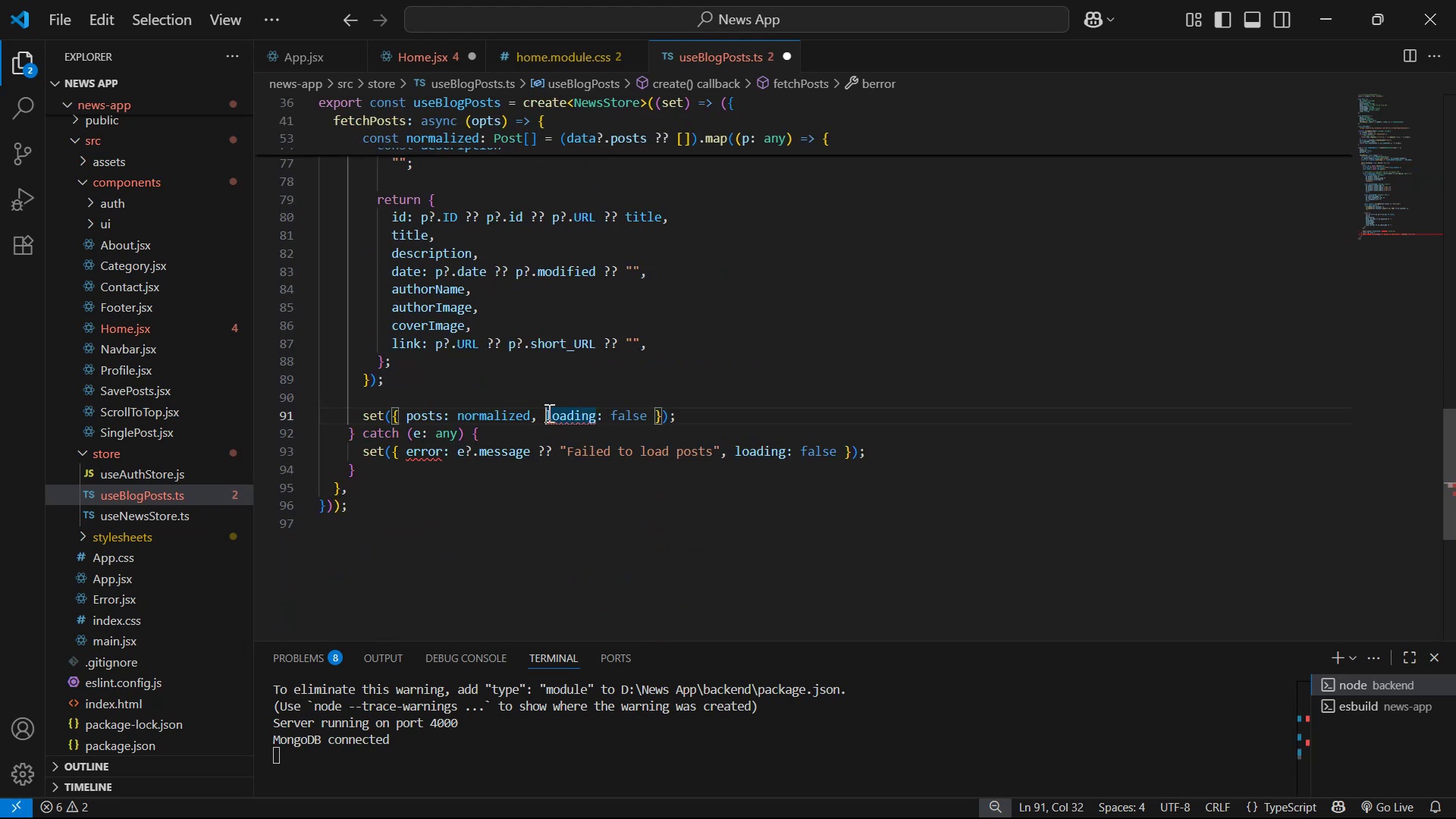 
key(B)
 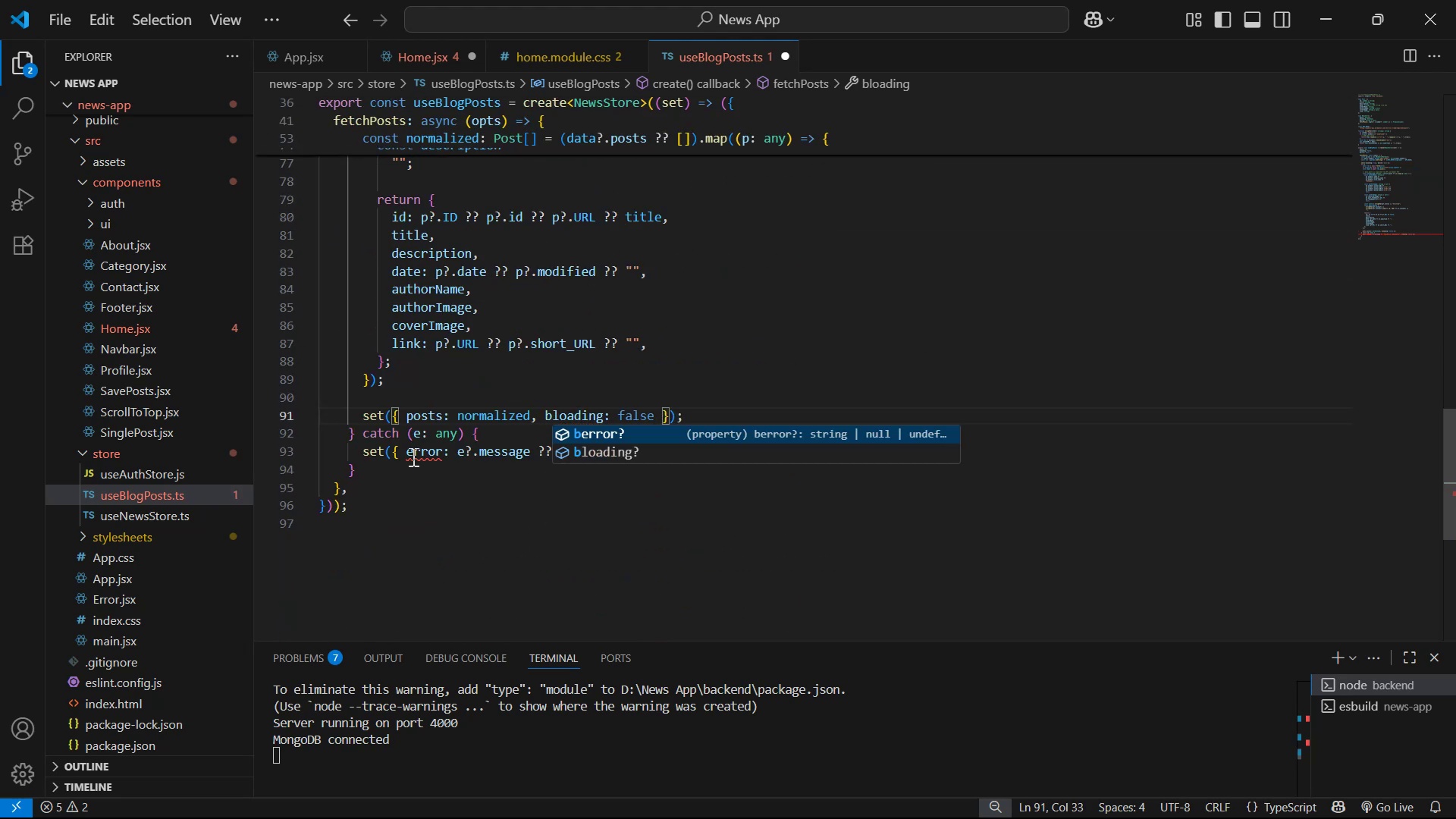 
left_click([403, 450])
 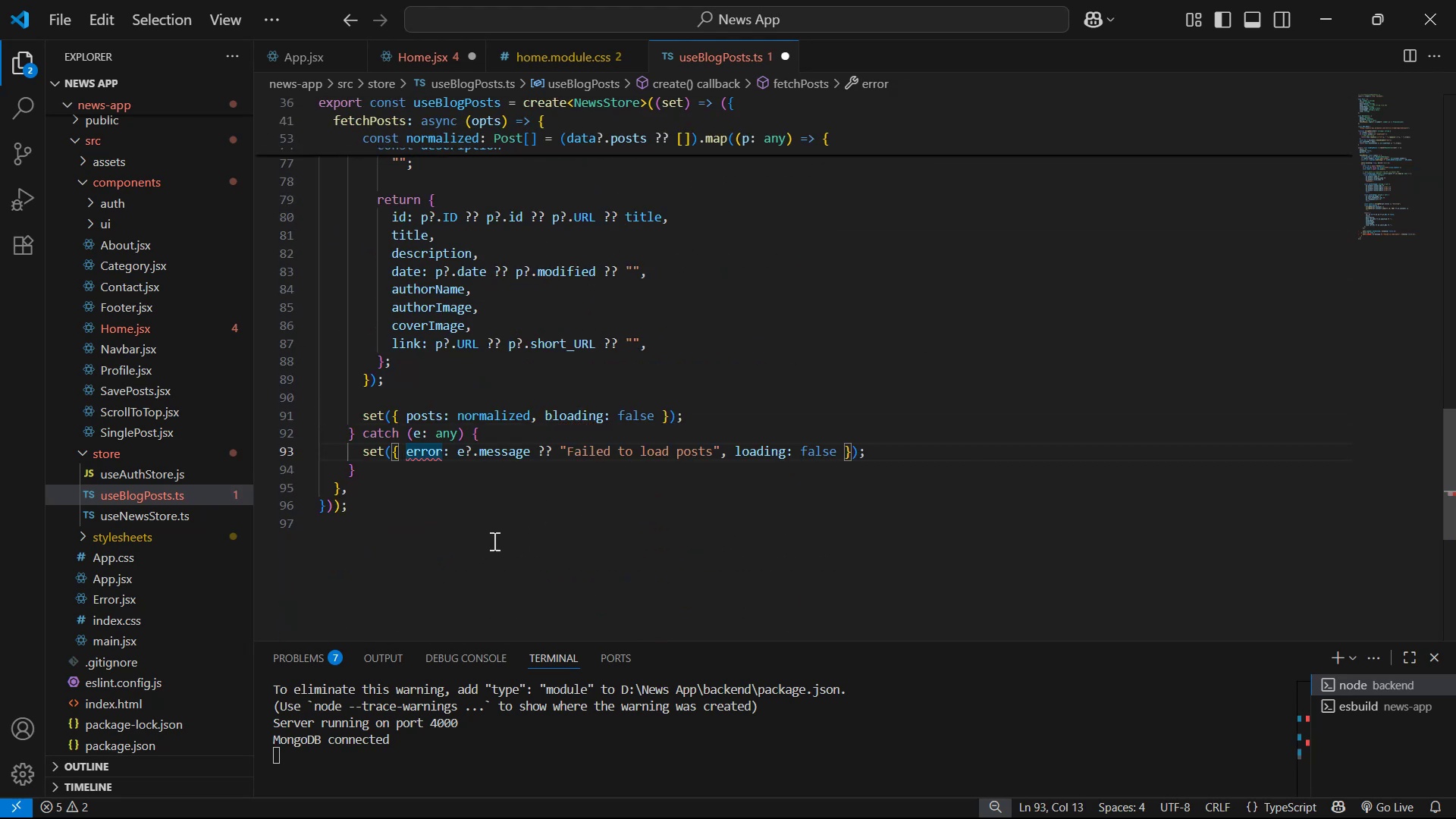 
key(B)
 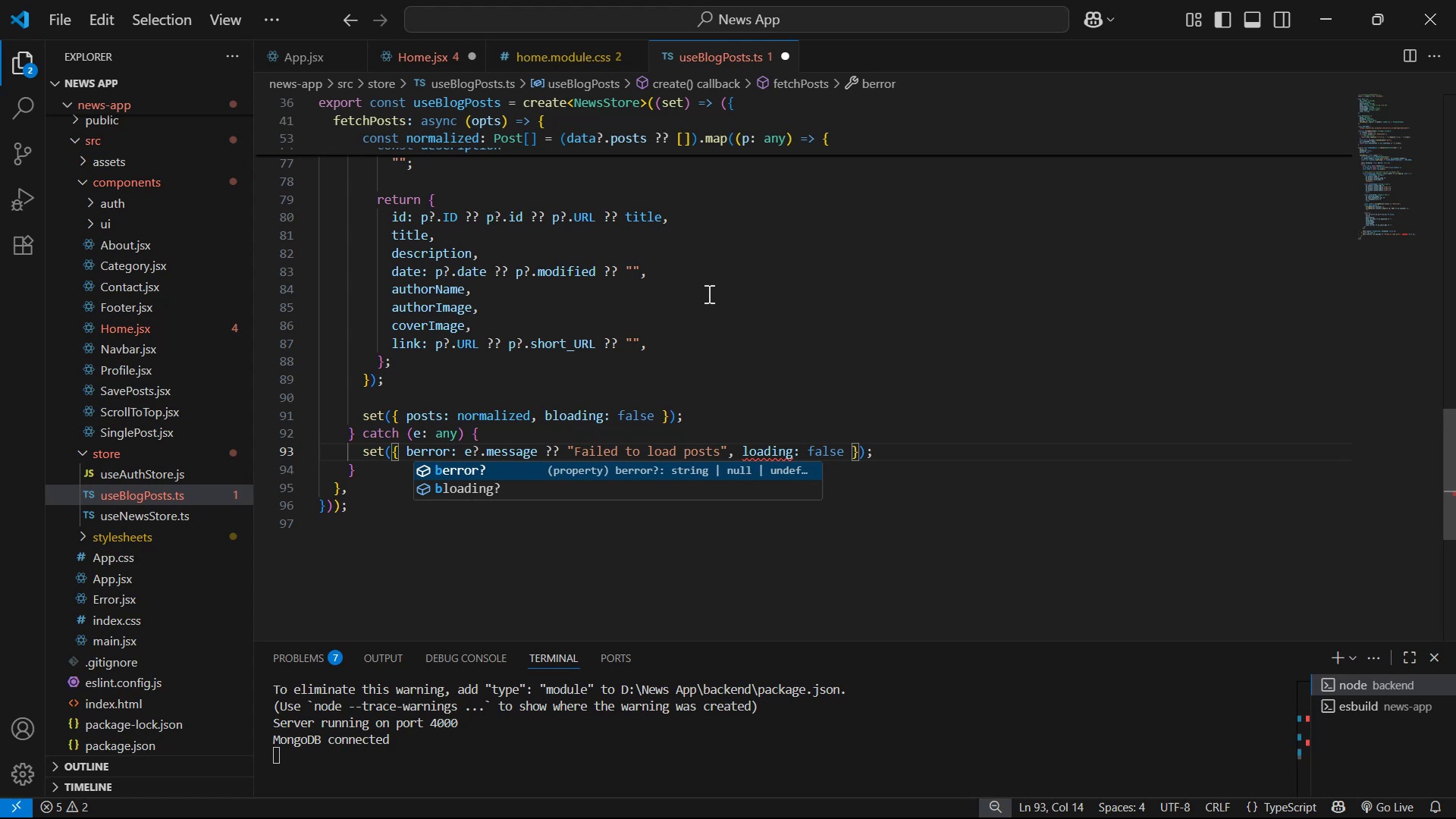 
key(Control+S)
 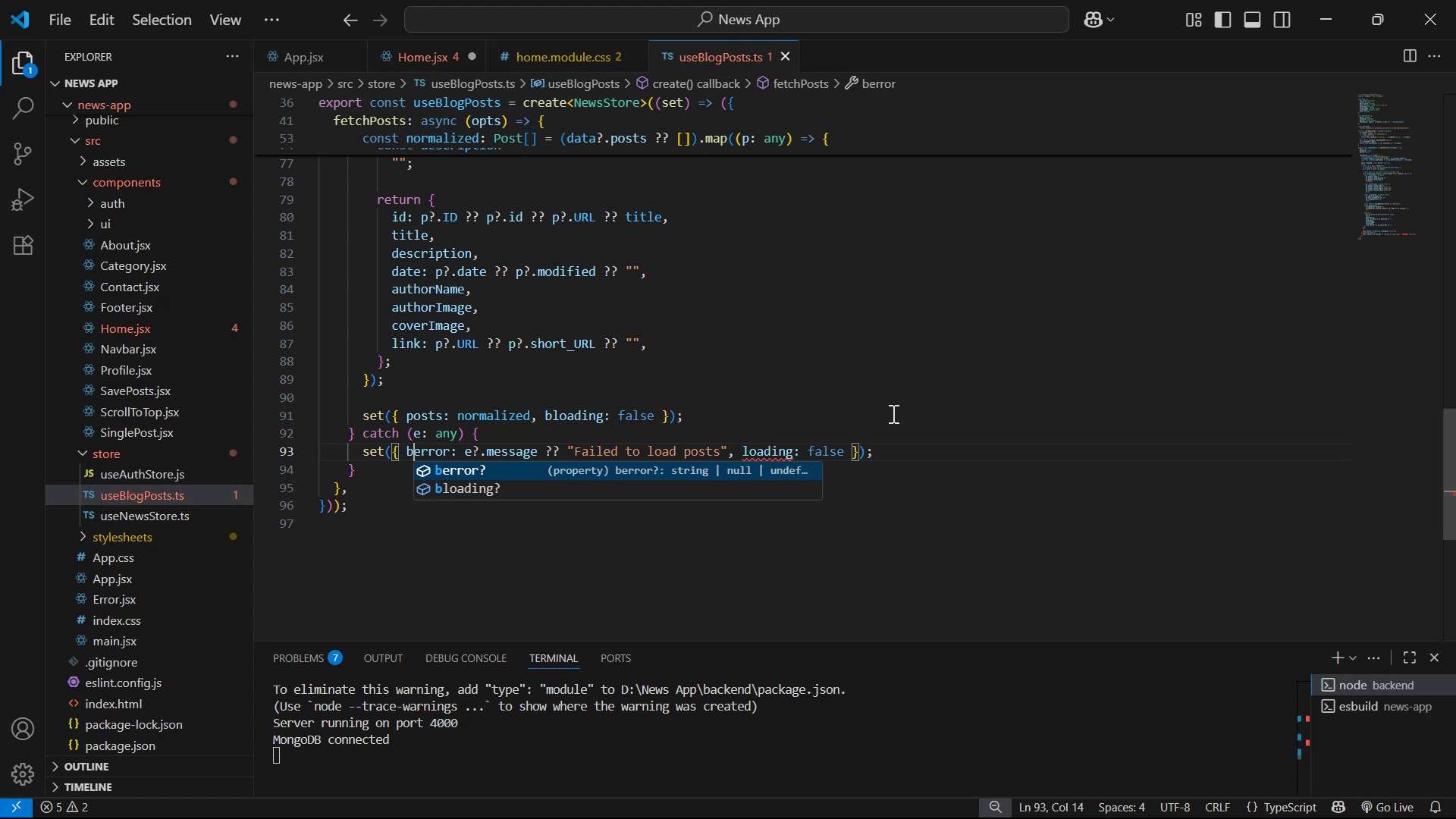 
left_click([739, 450])
 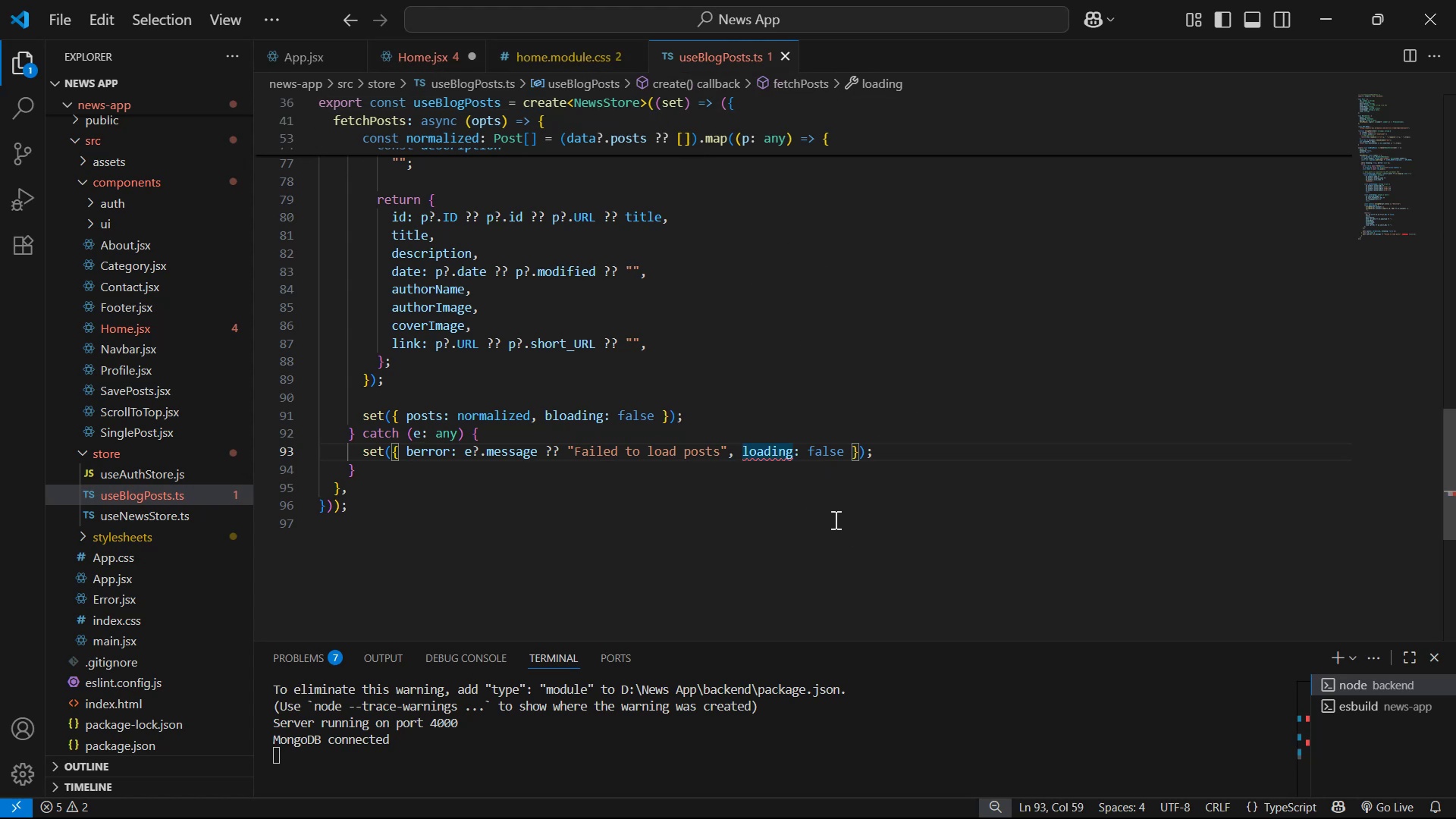 
key(B)
 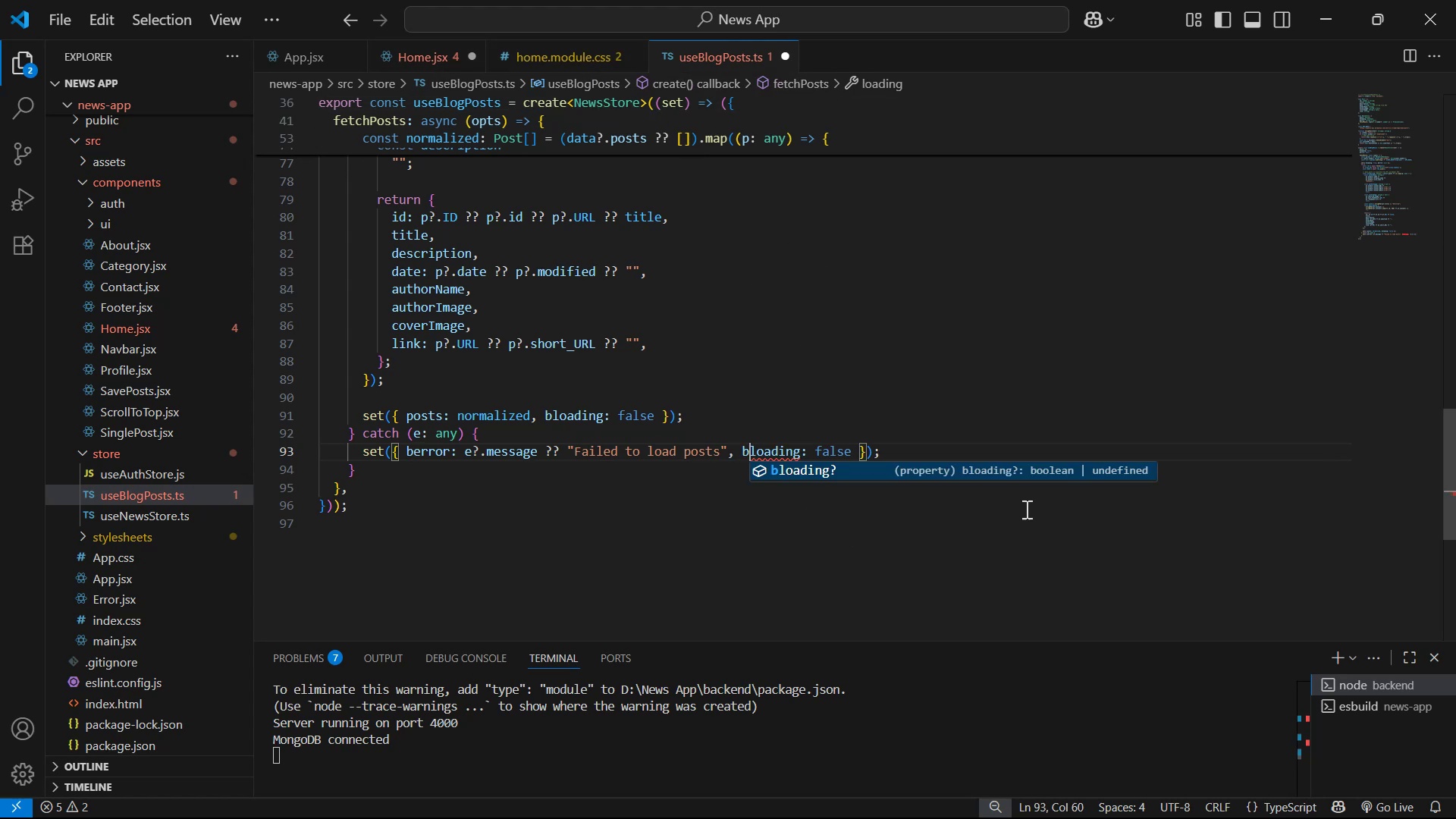 
key(Control+ControlLeft)
 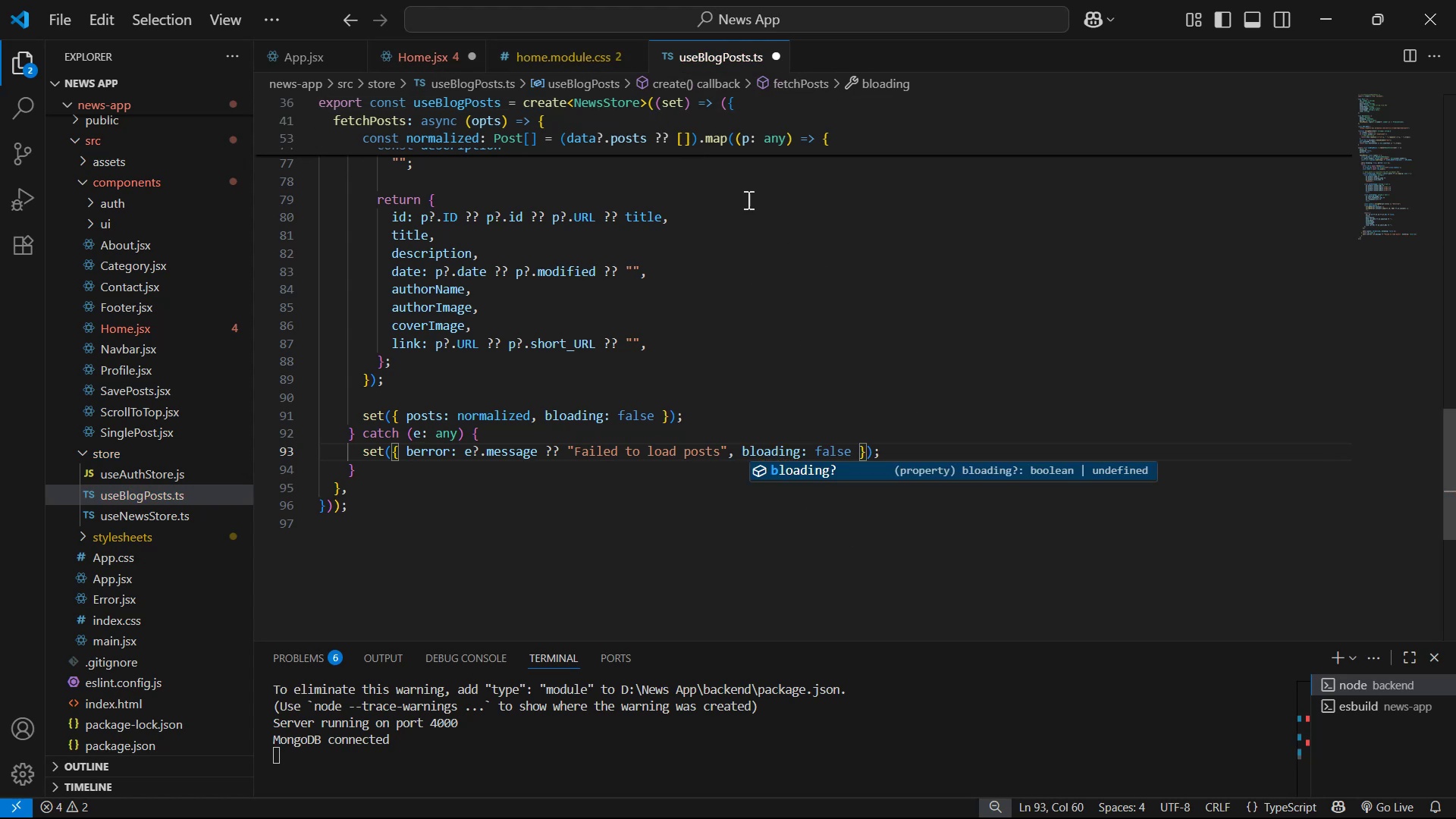 
key(Control+S)
 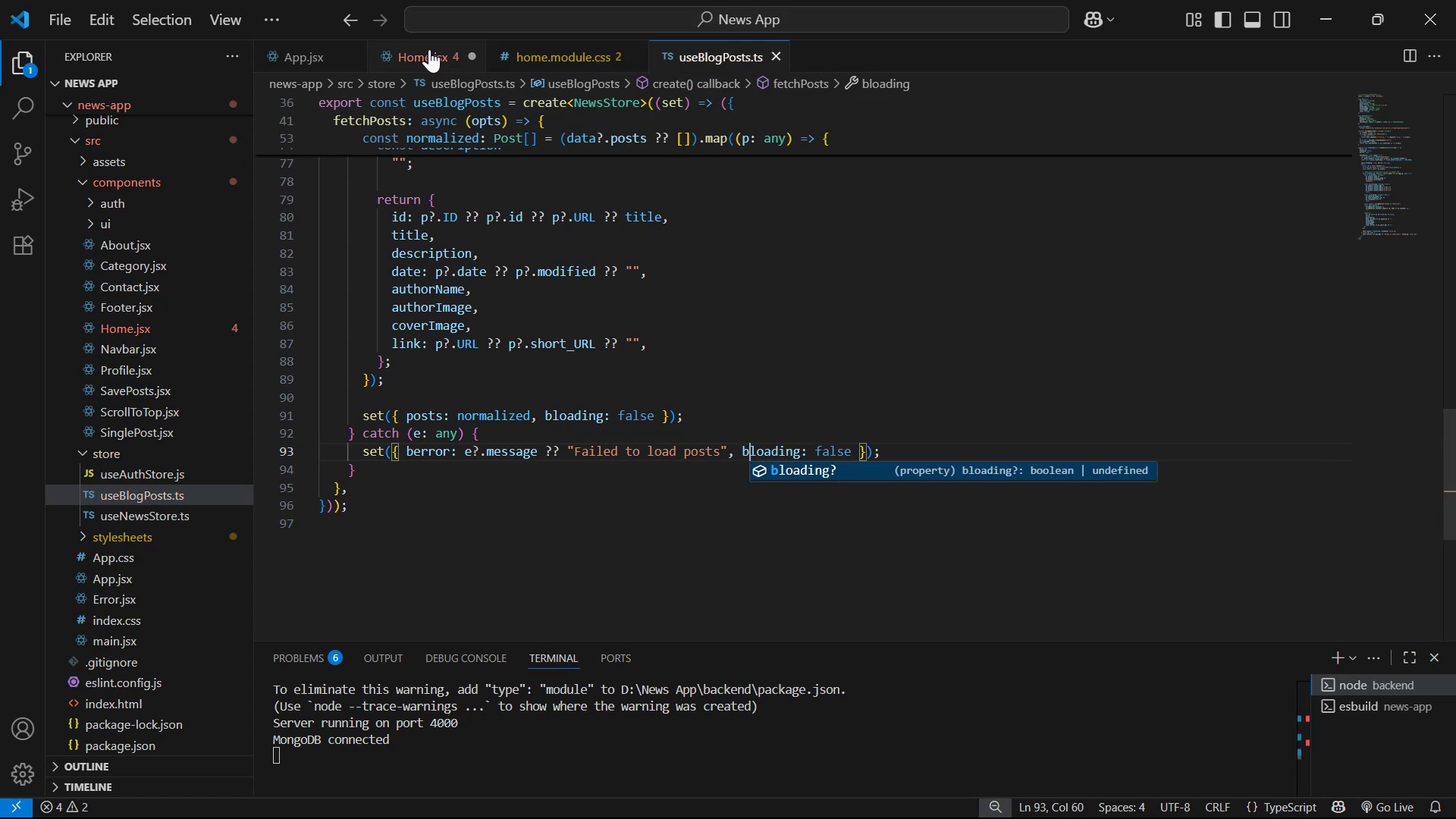 
left_click([429, 49])
 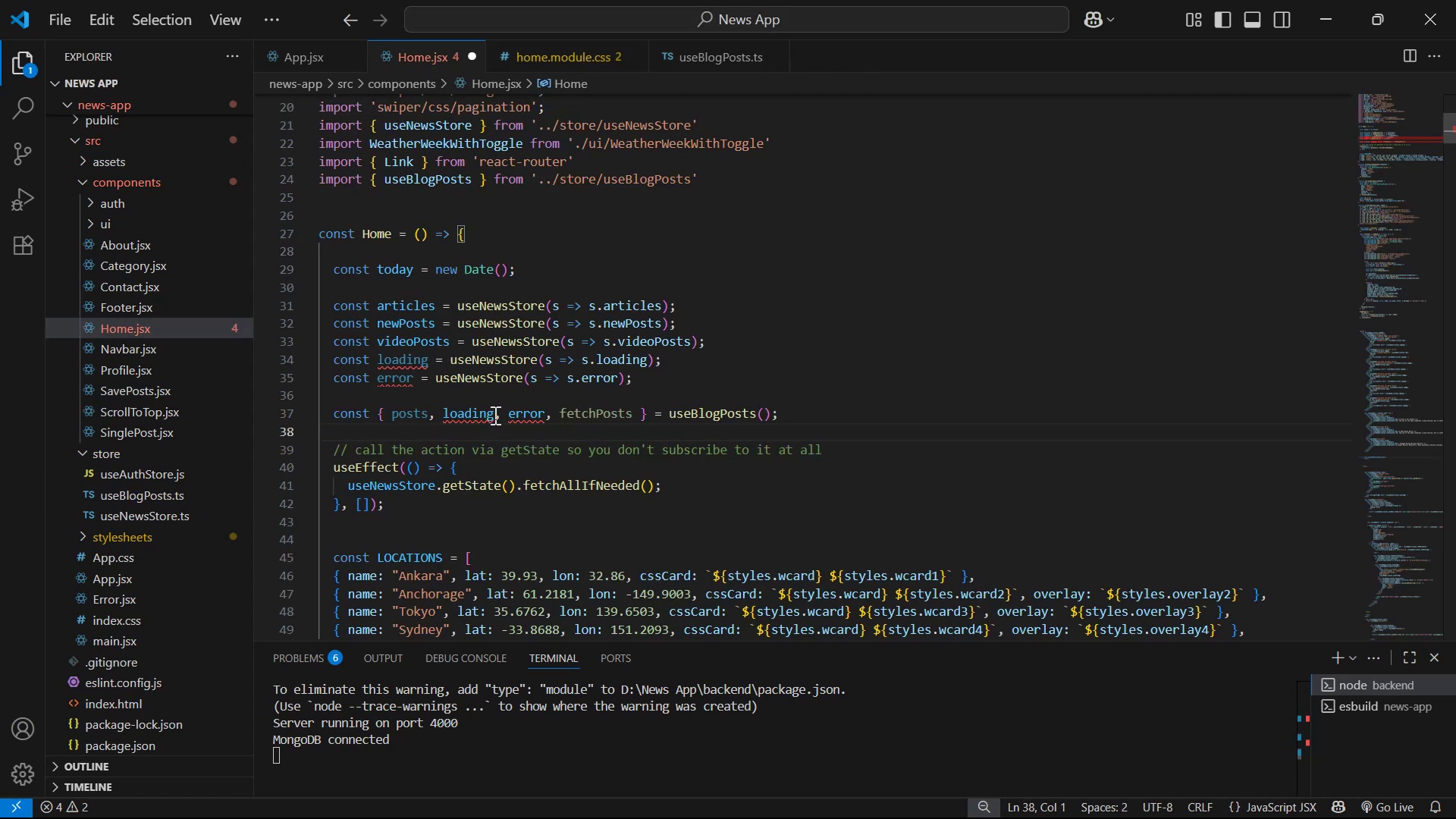 
left_click([507, 411])
 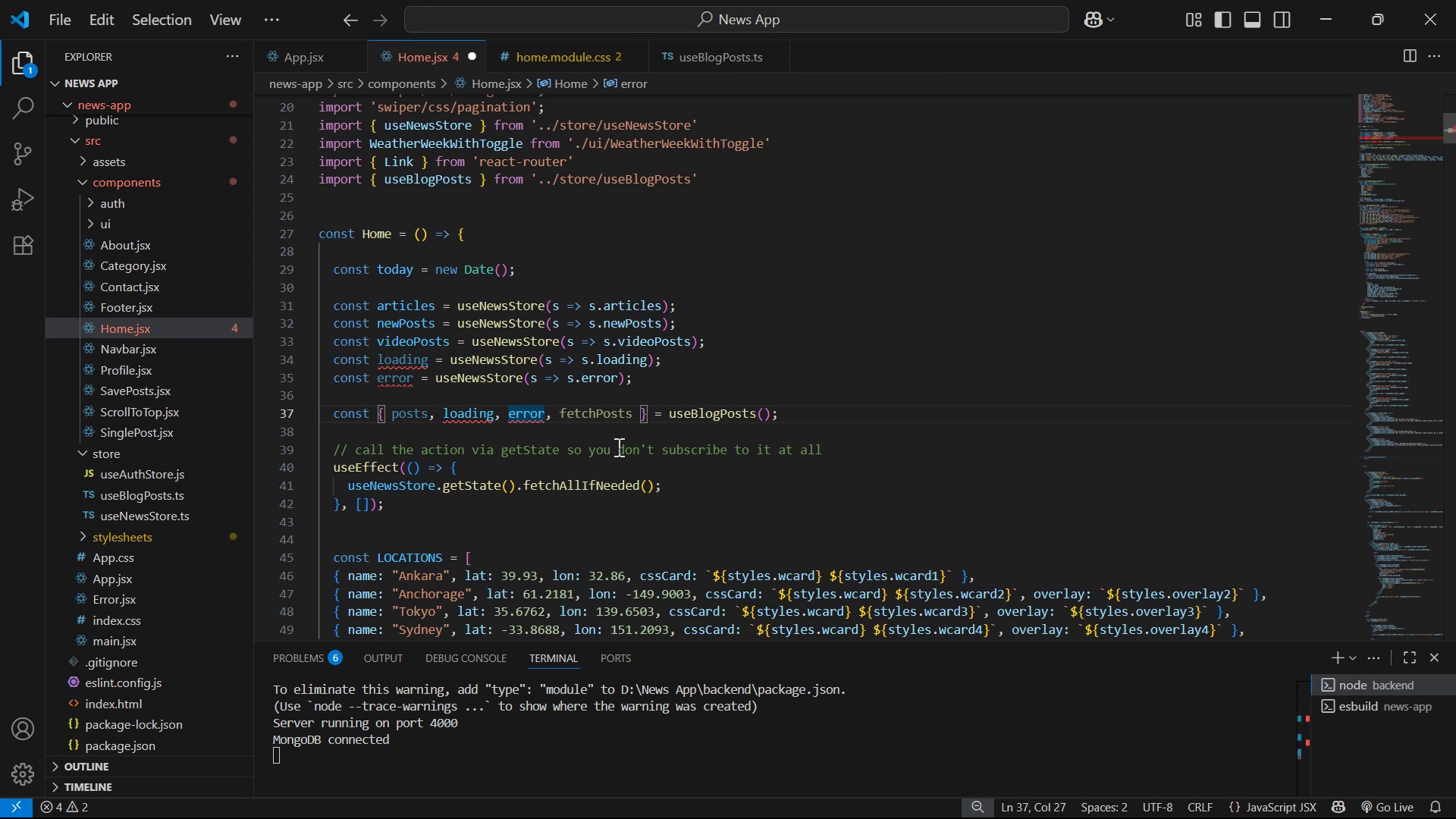 
key(B)
 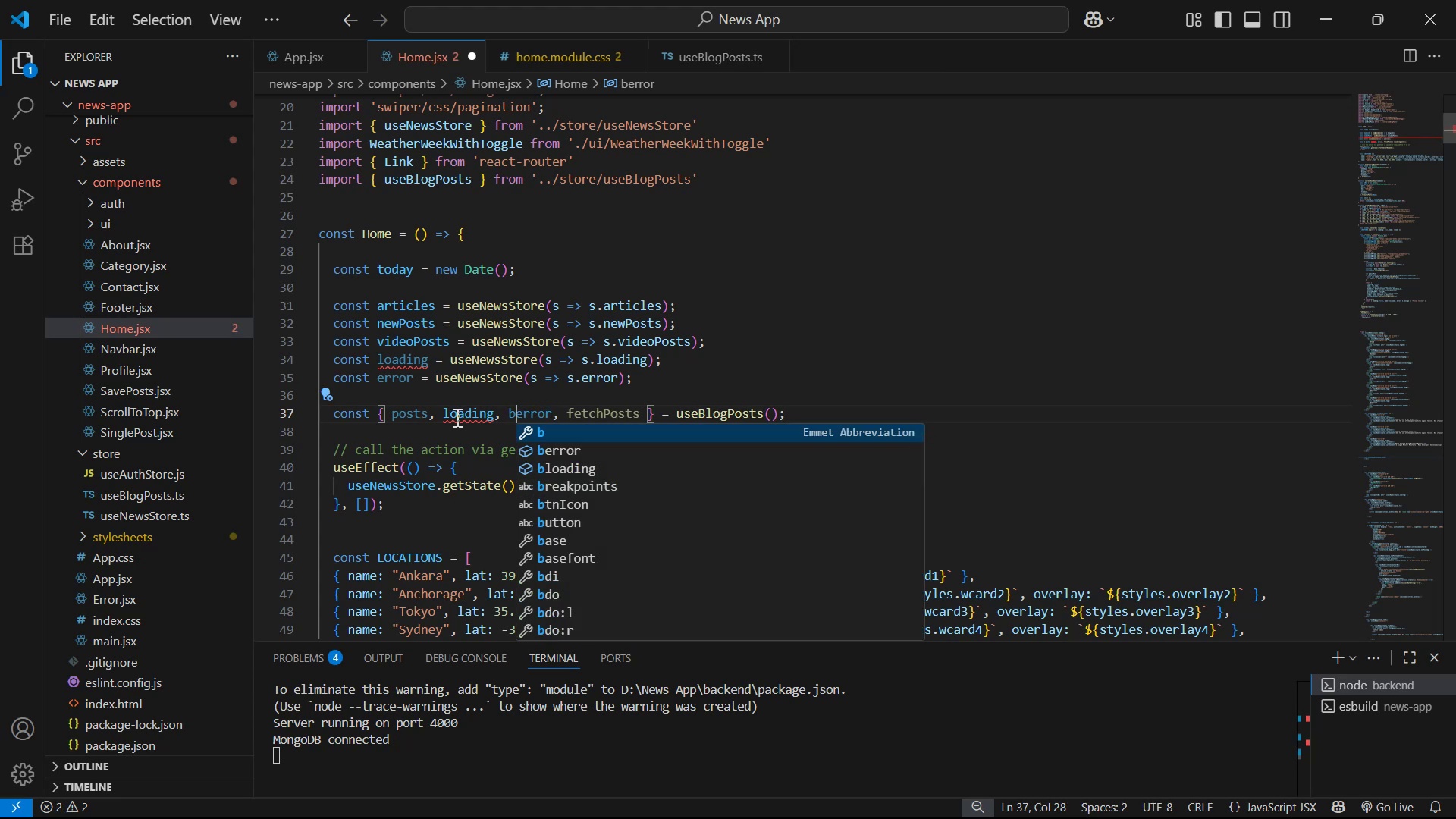 
left_click([446, 416])
 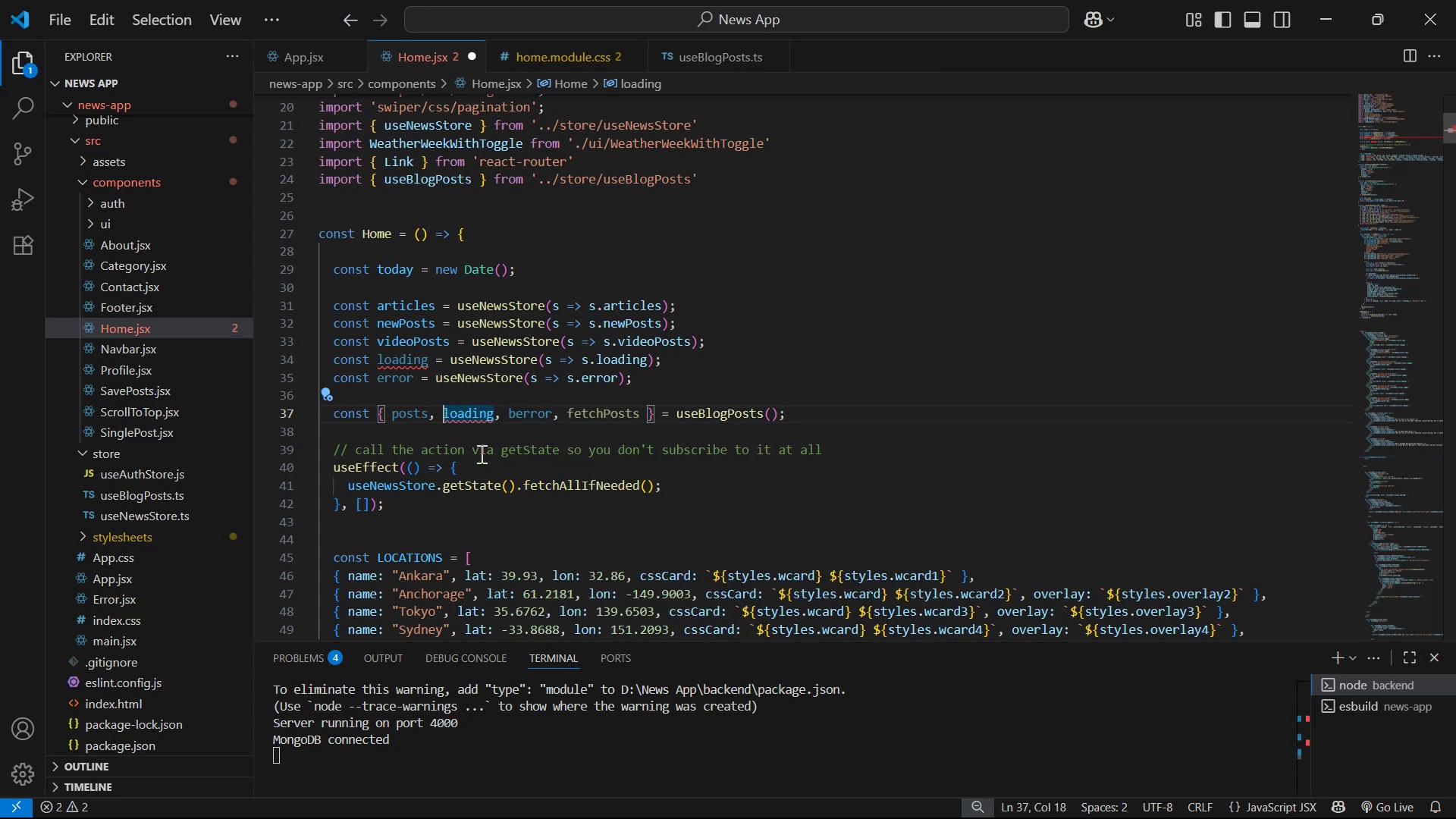 
key(B)
 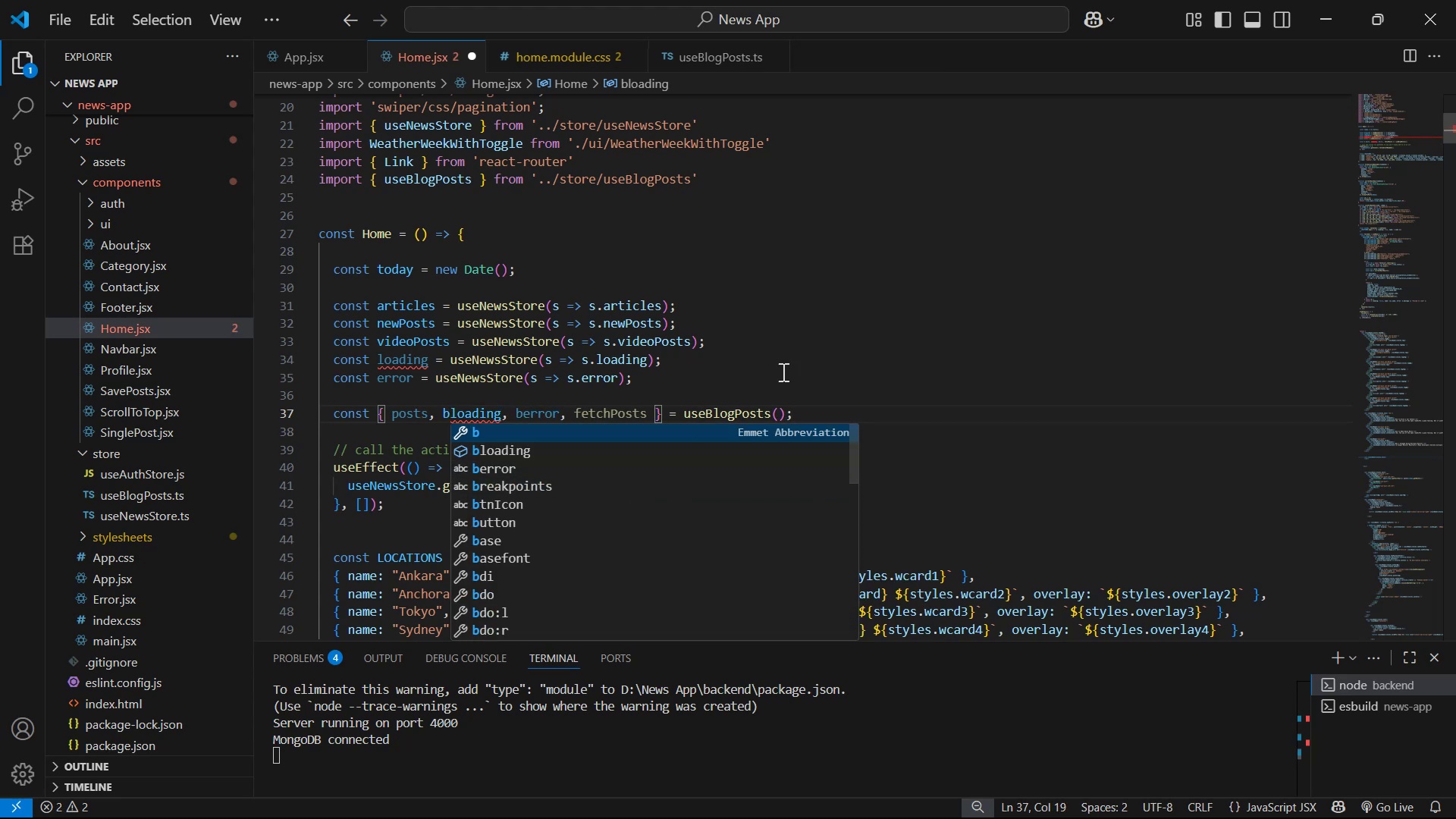 
left_click([883, 345])
 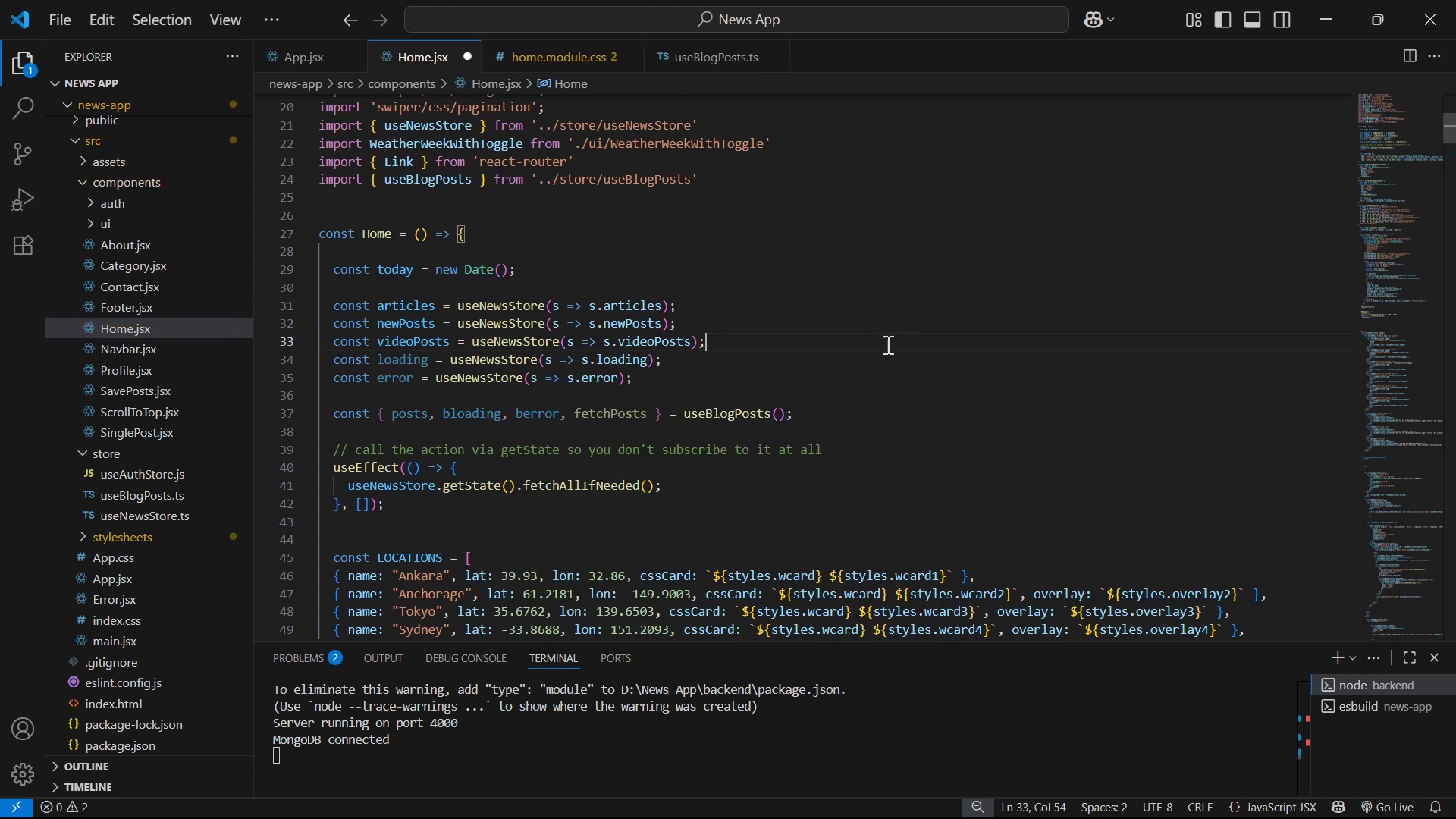 
key(Control+S)
 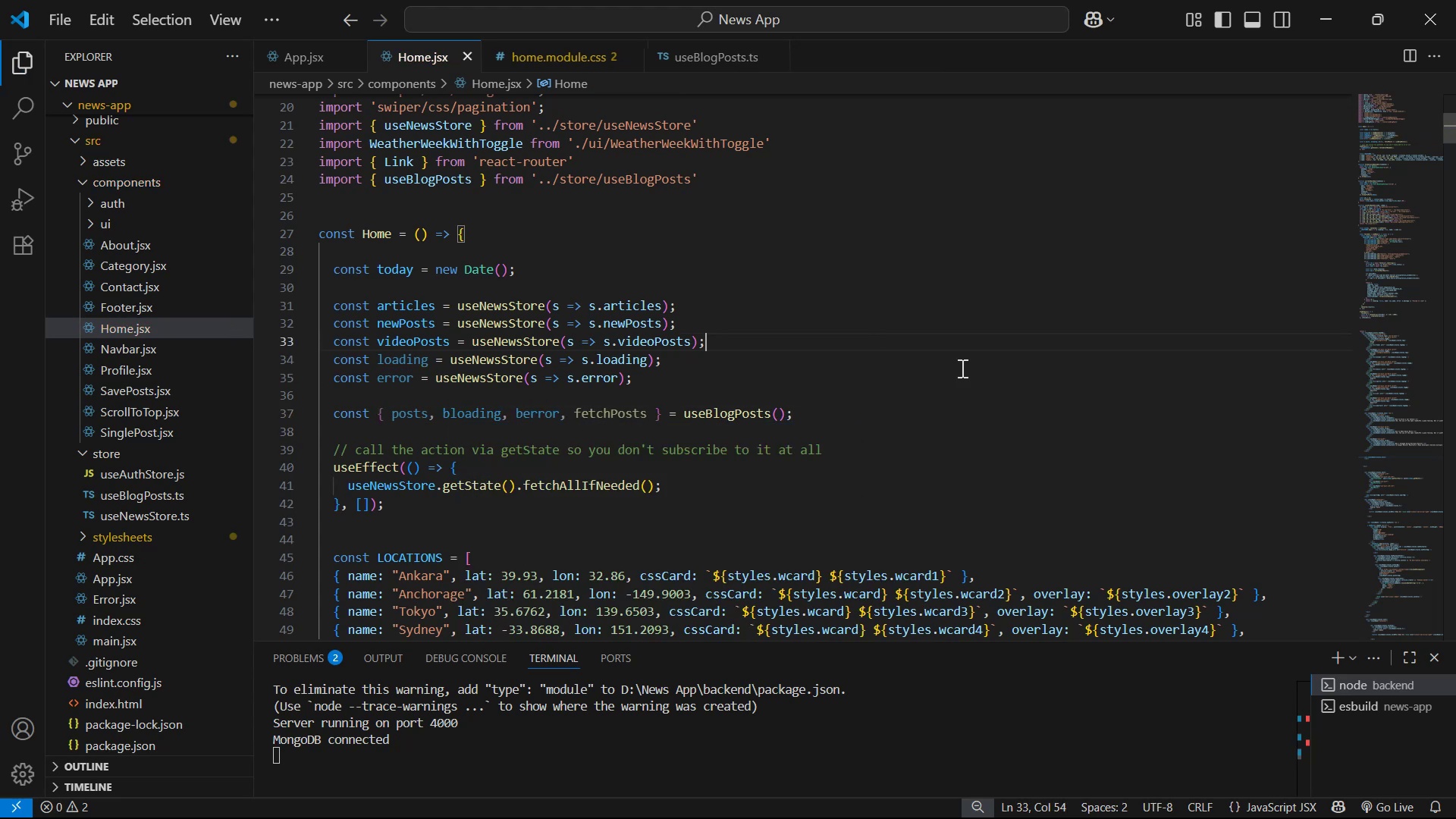 
key(Control+S)
 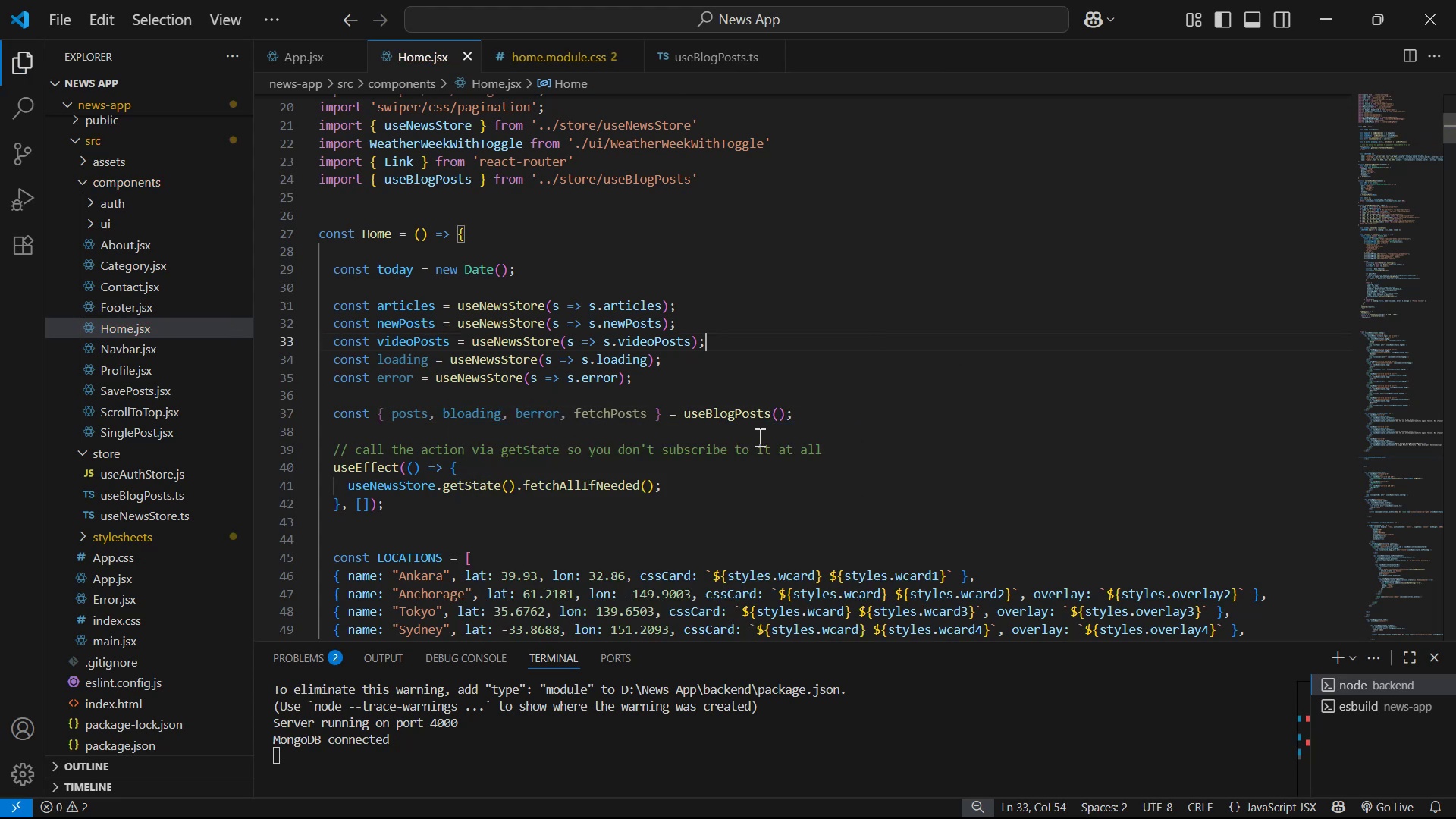 
scroll: coordinate [644, 460], scroll_direction: down, amount: 1.0
 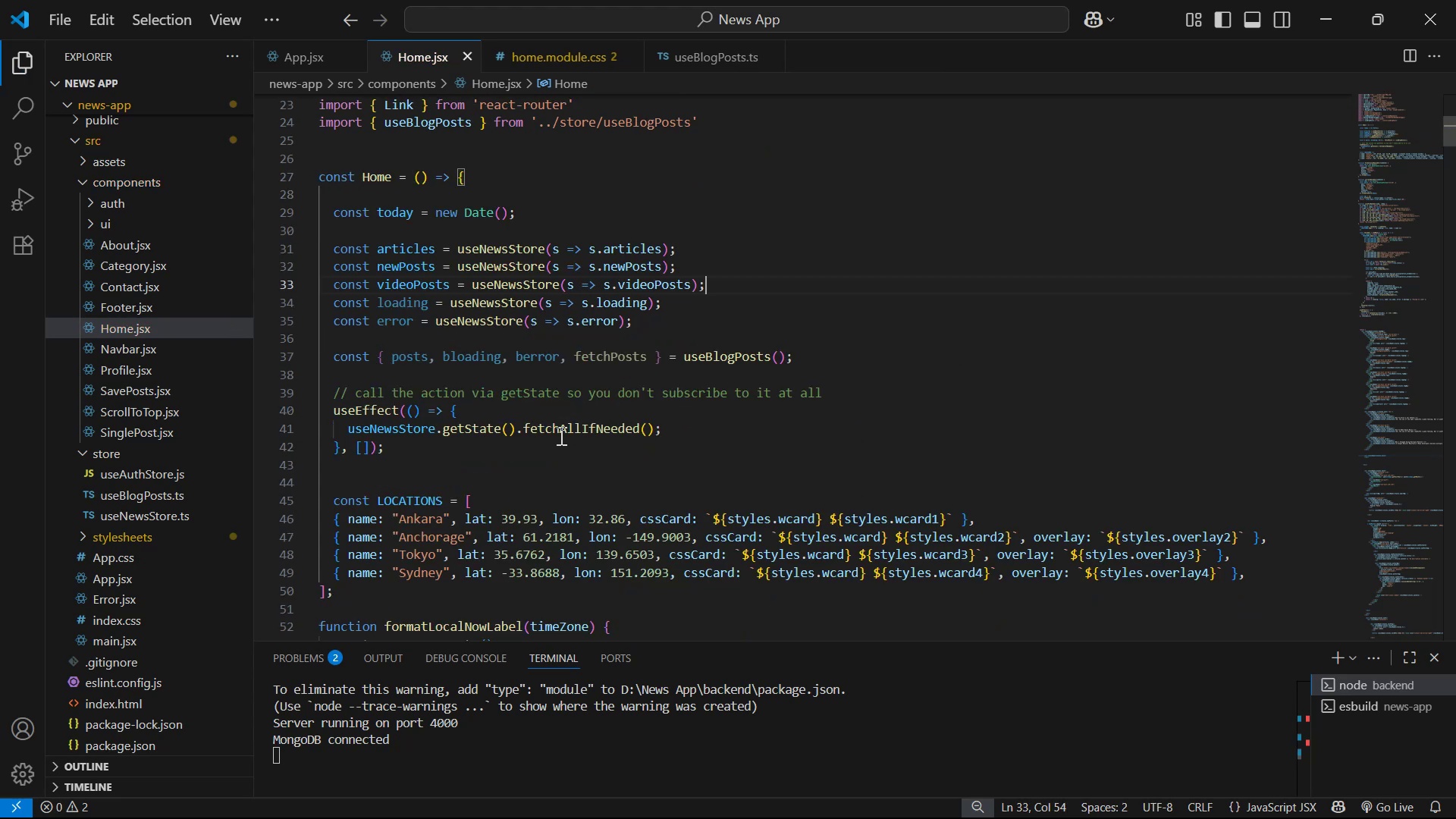 
key(Alt+AltLeft)
 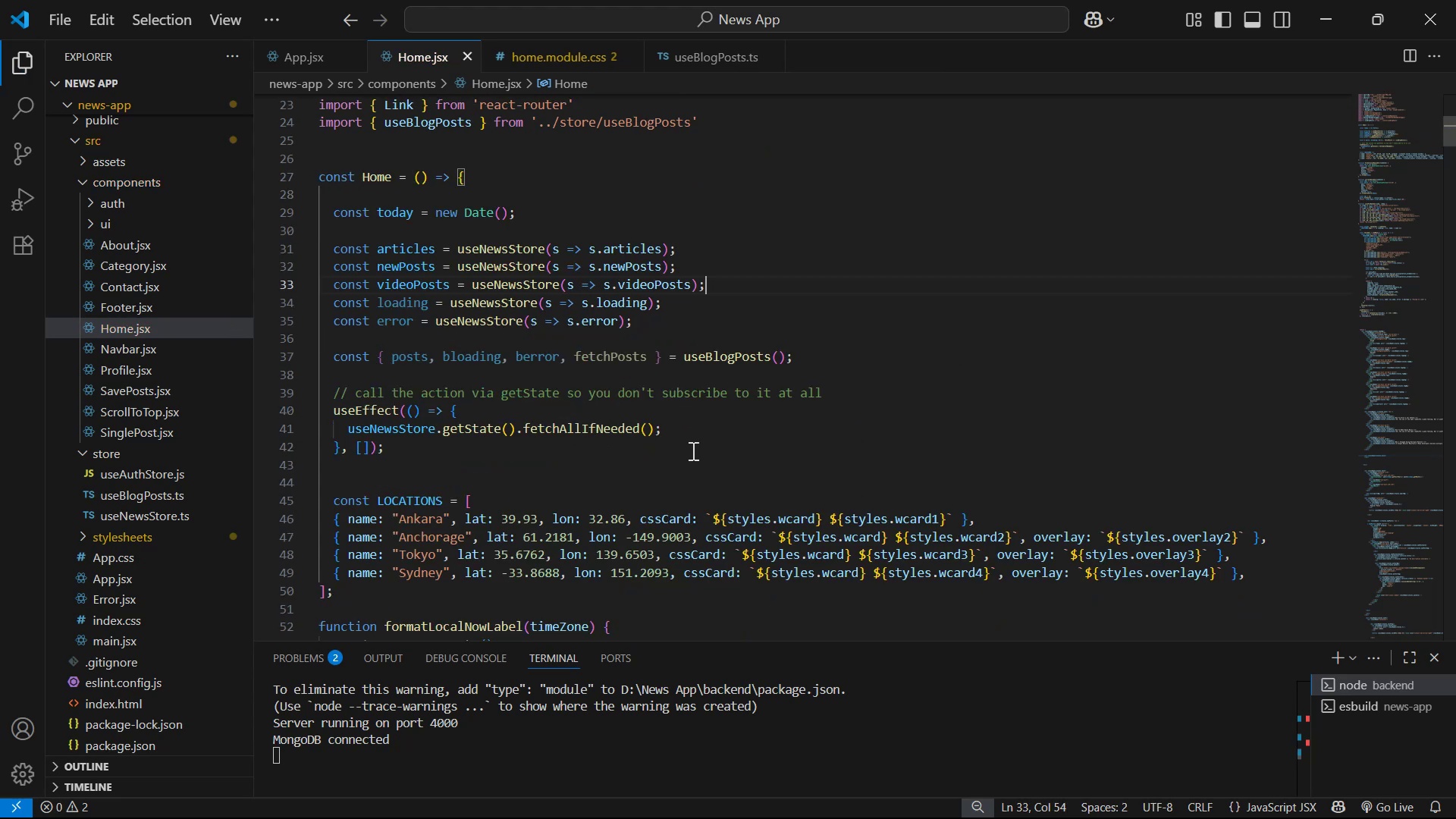 
key(Alt+Tab)
 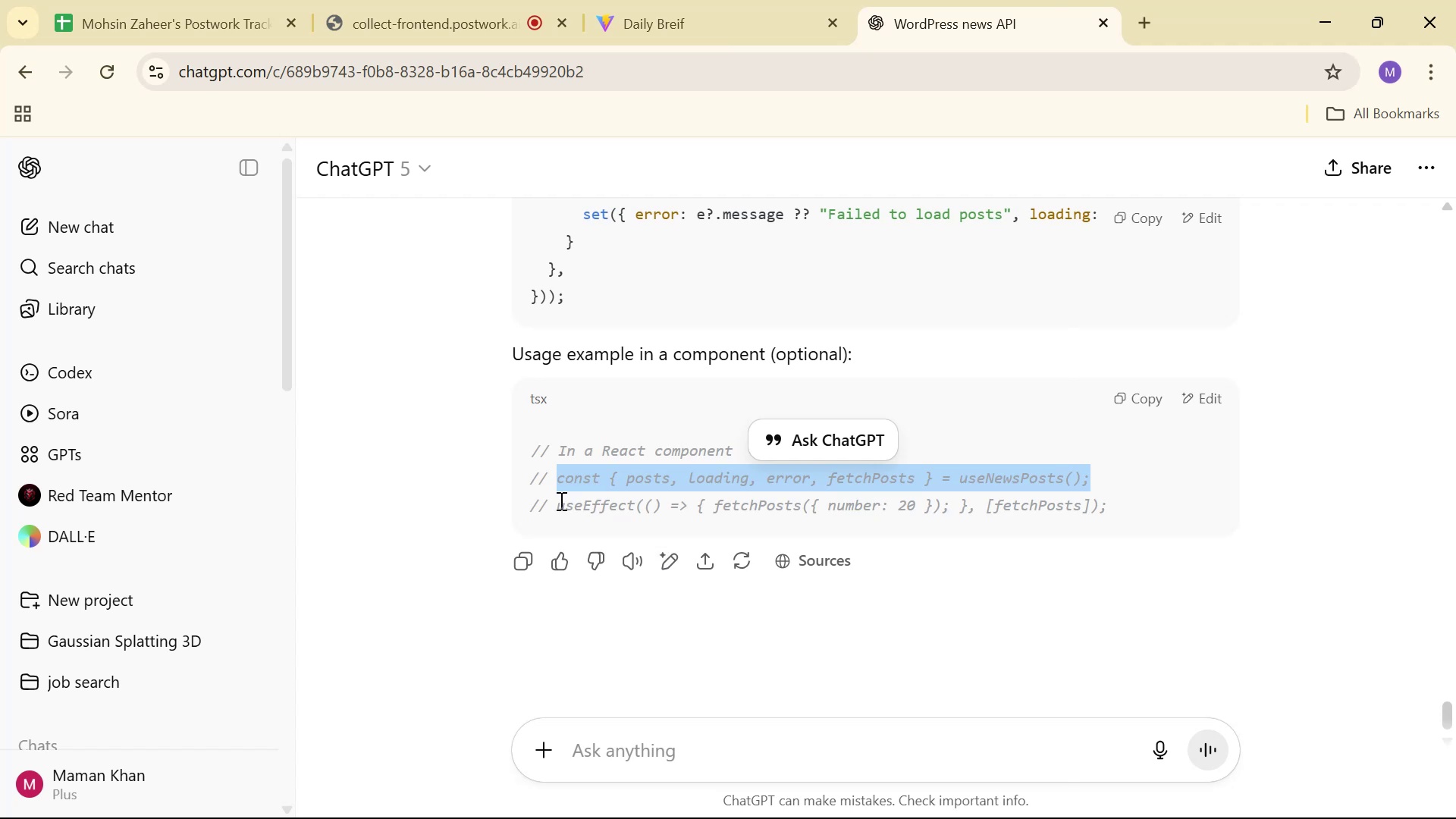 
left_click_drag(start_coordinate=[560, 500], to_coordinate=[1107, 510])
 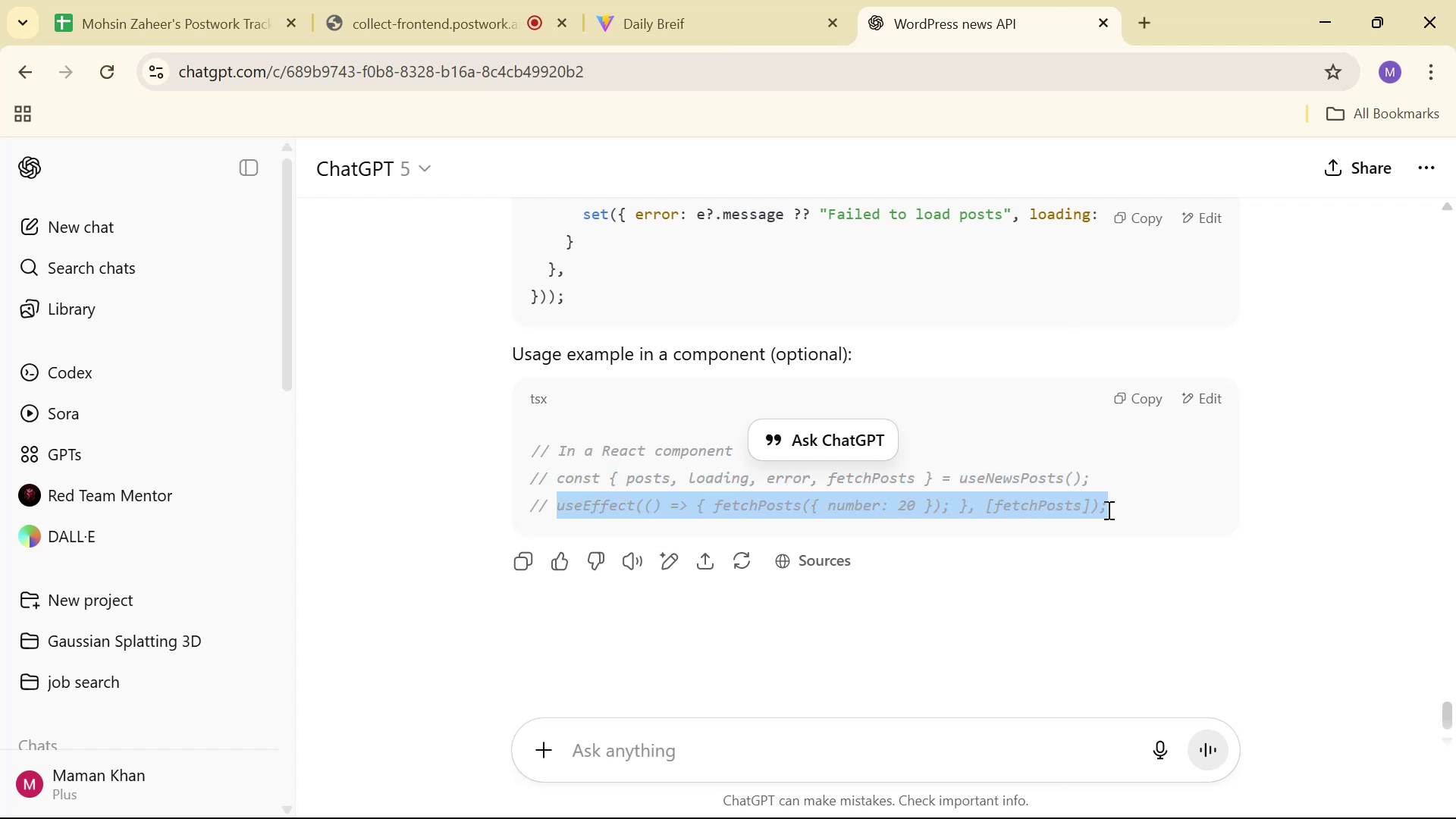 
key(Control+C)
 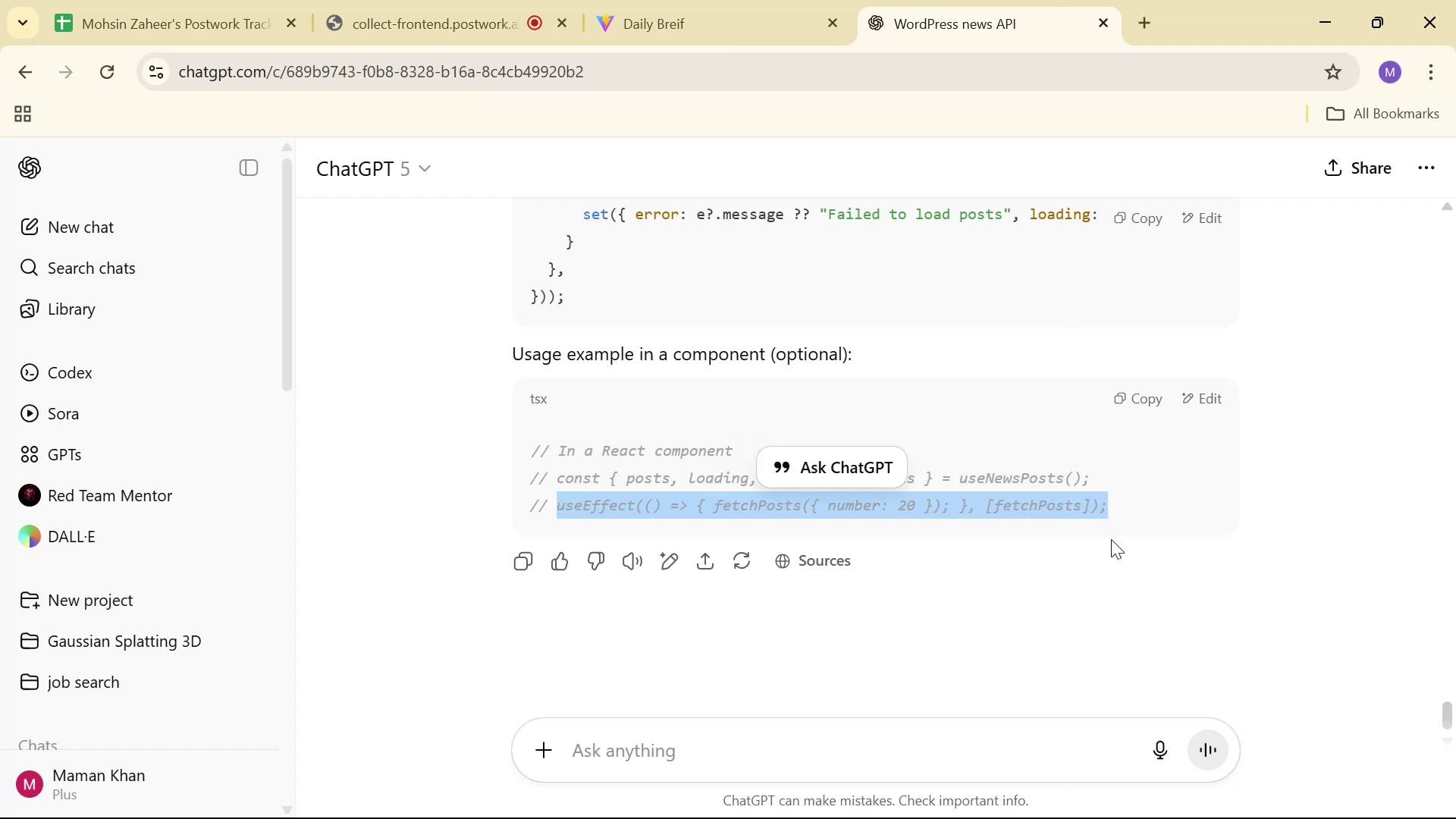 
key(Alt+AltLeft)
 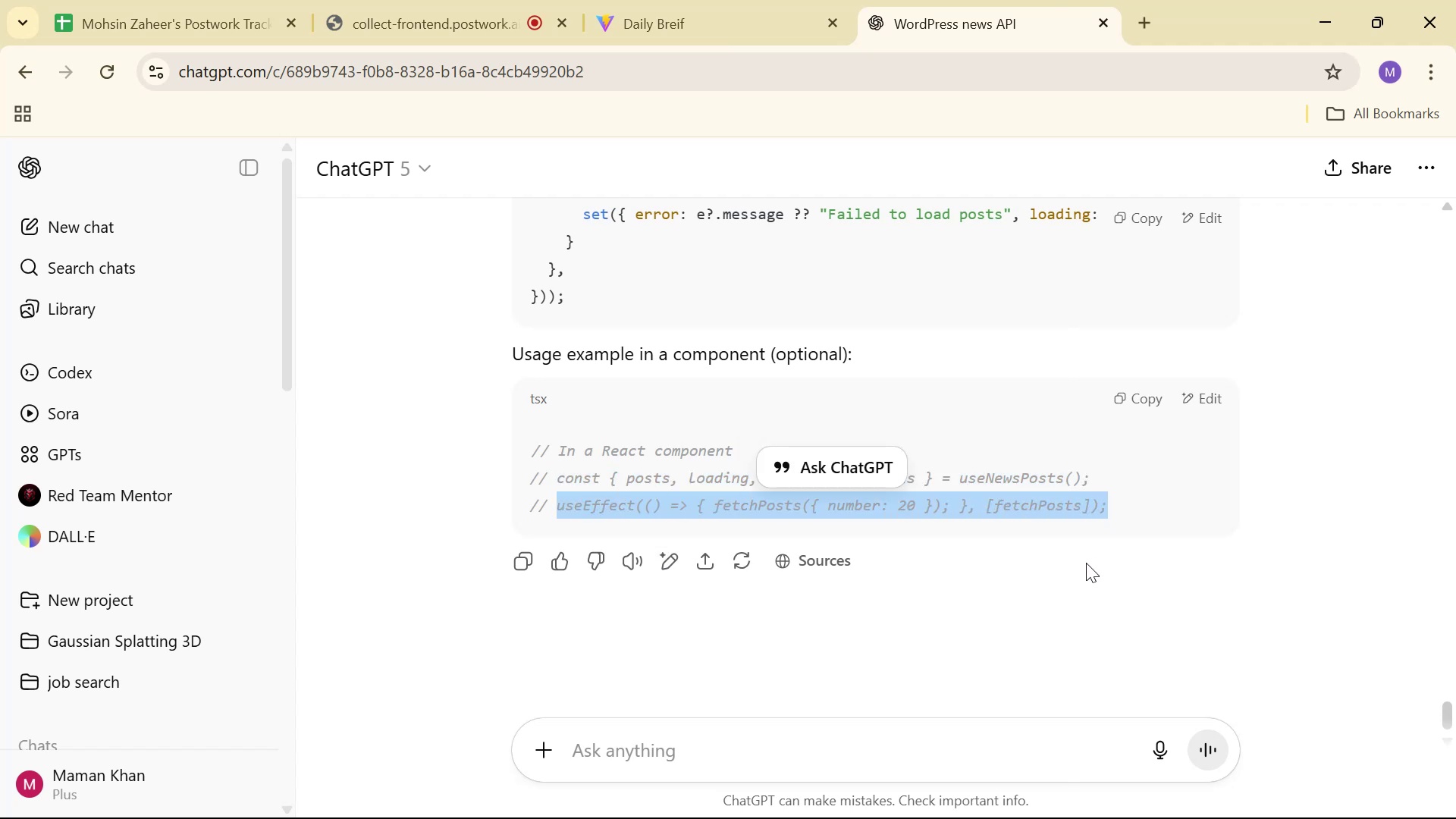 
key(Alt+Tab)
 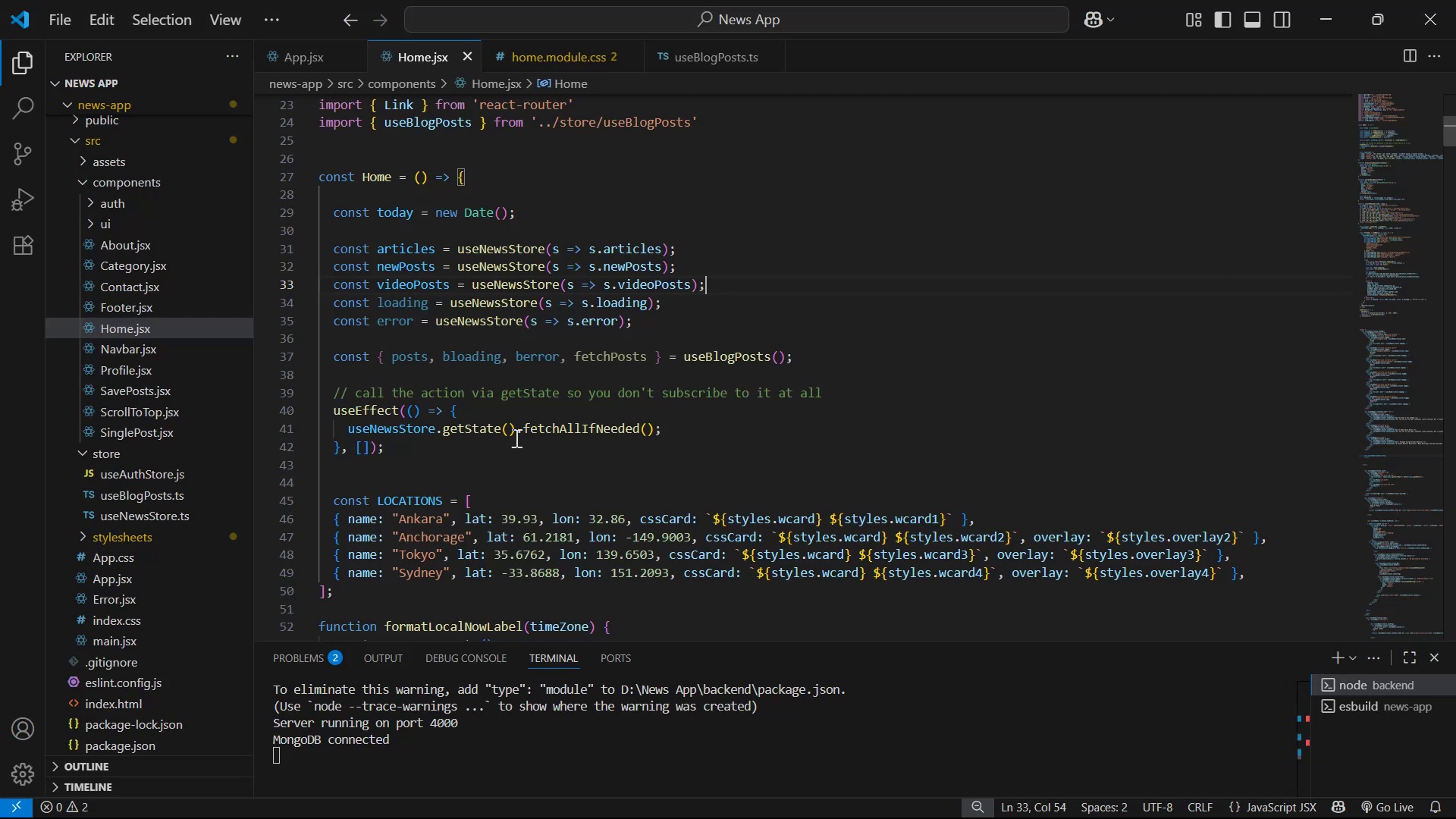 
left_click([504, 440])
 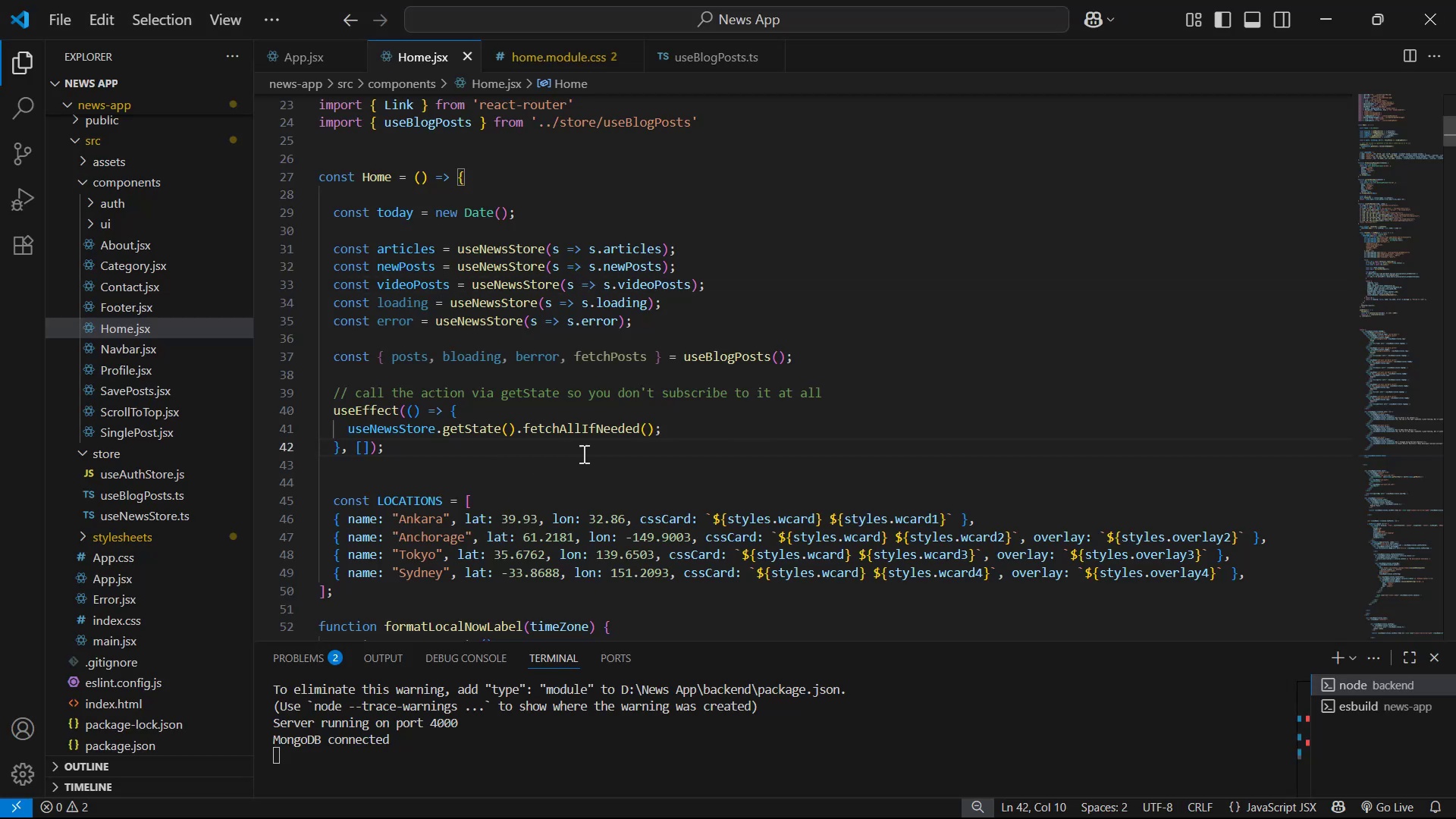 
key(Enter)
 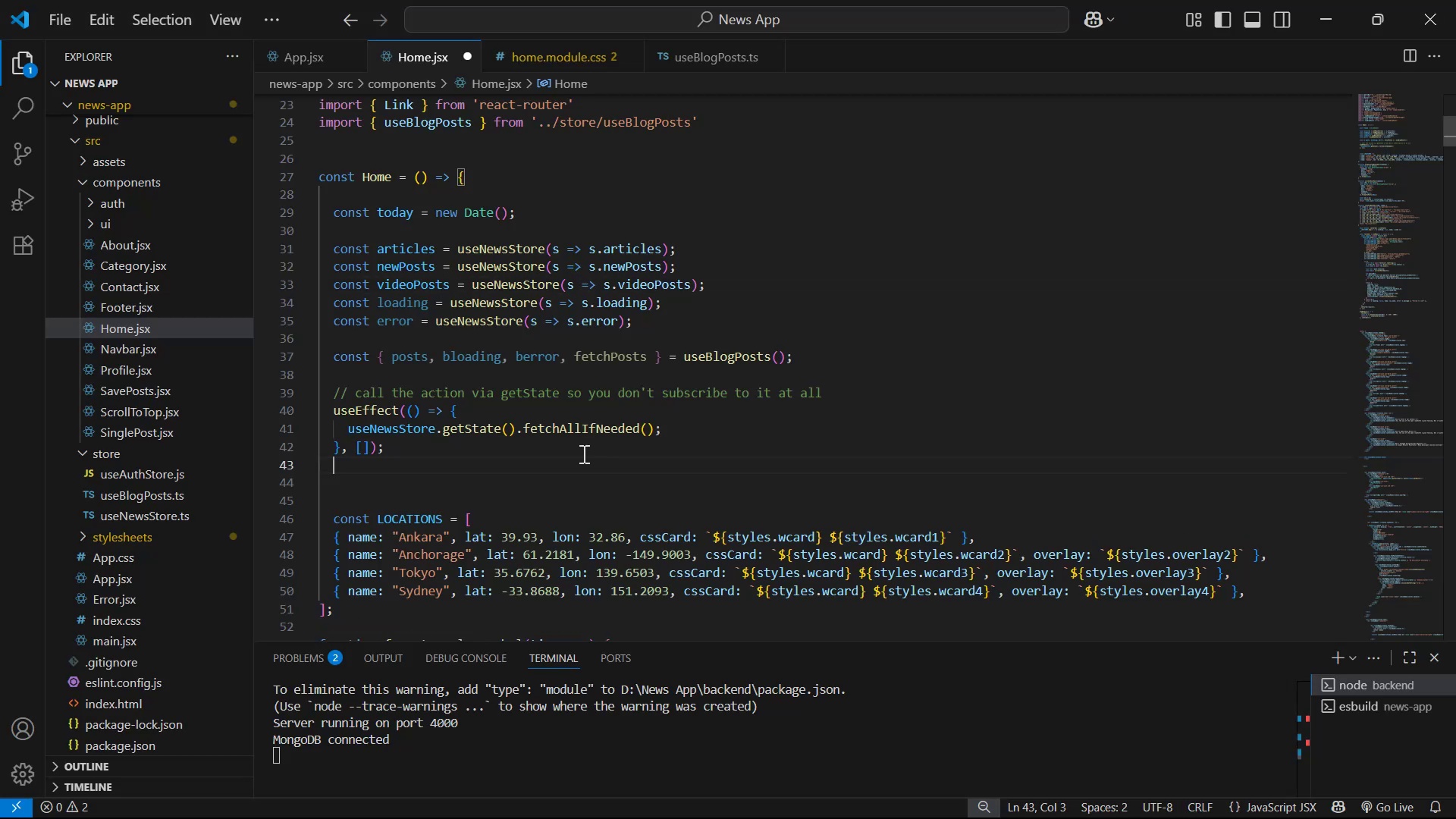 
key(Enter)
 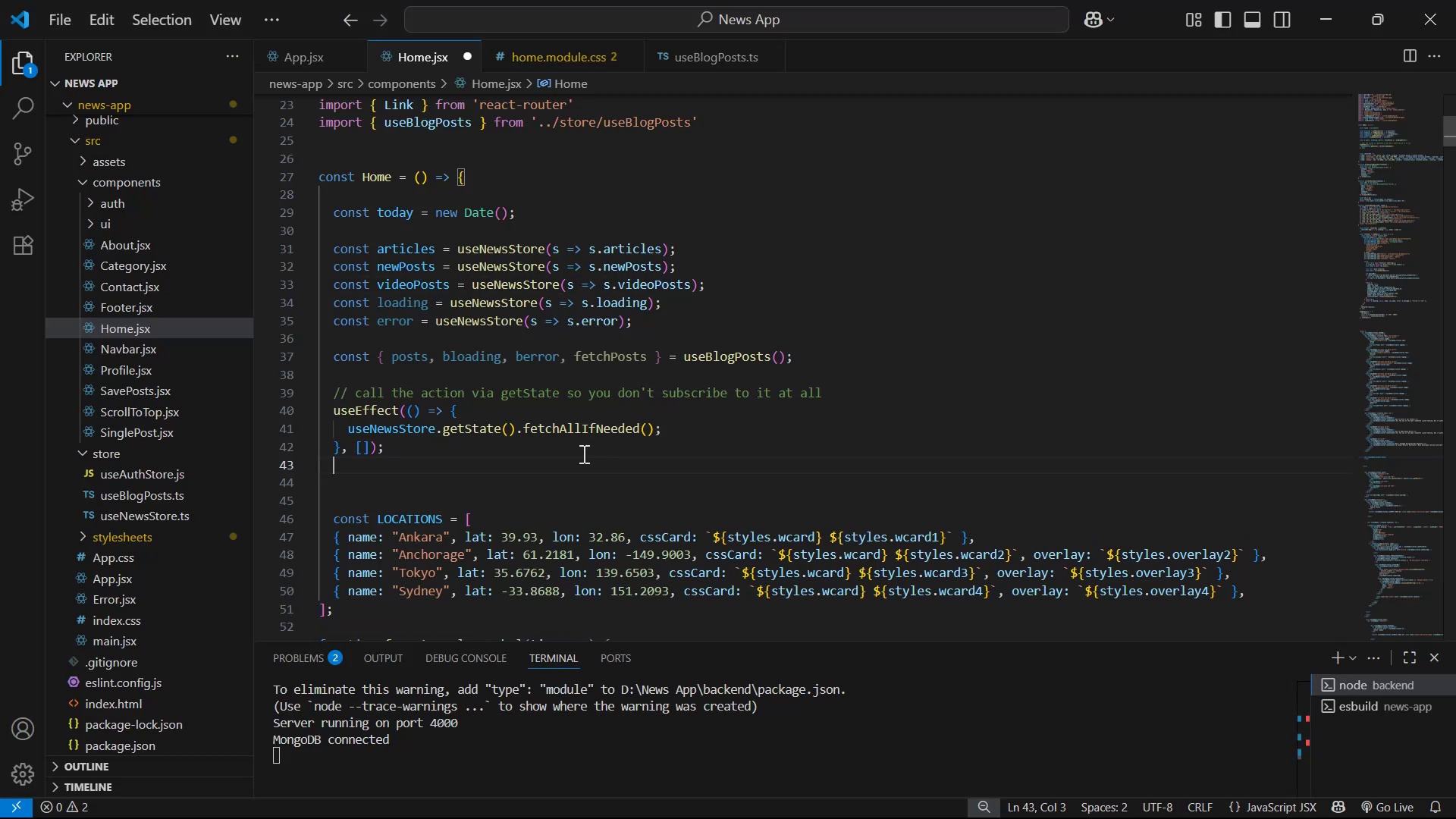 
key(Control+V)
 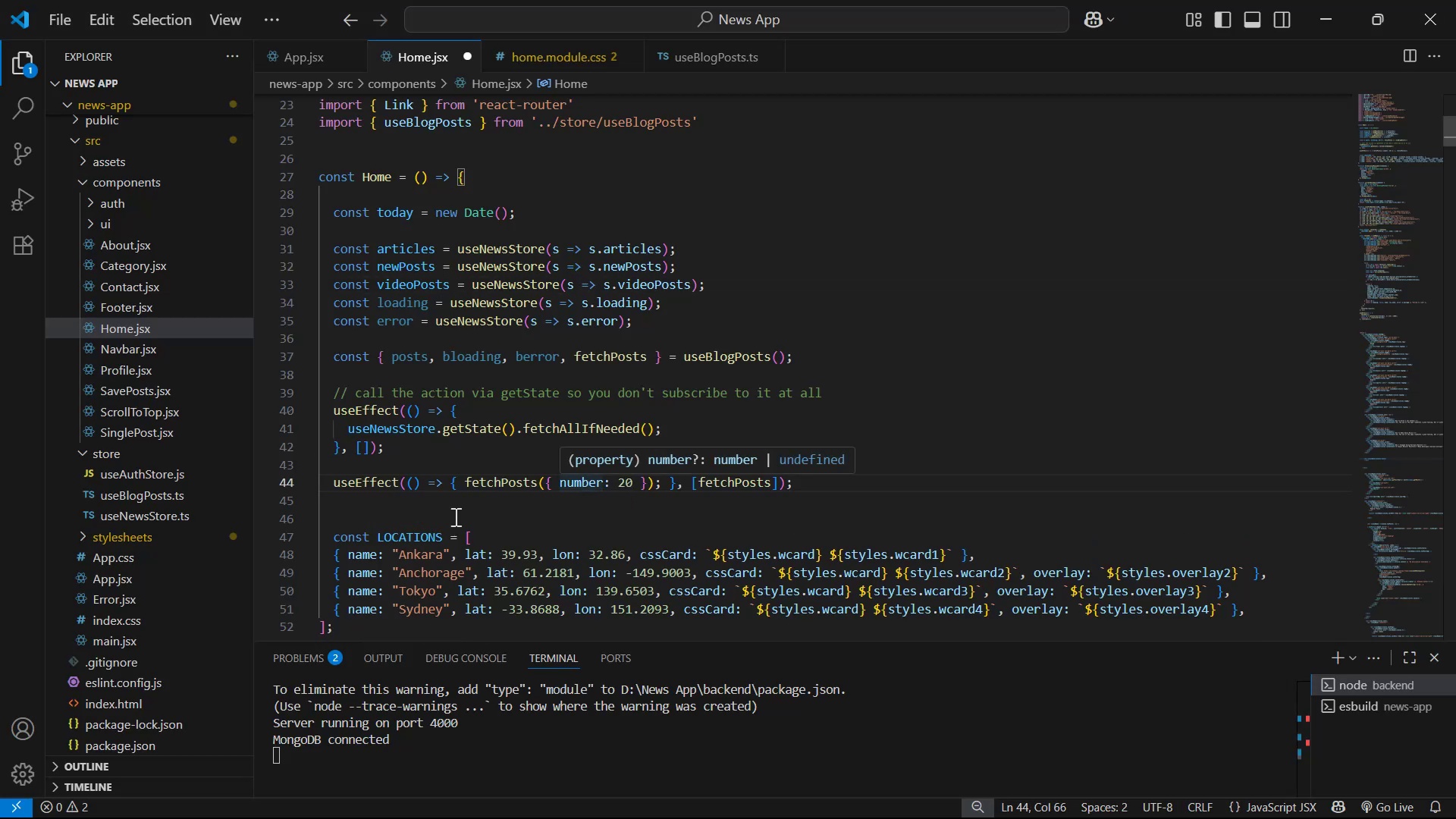 
left_click([730, 486])
 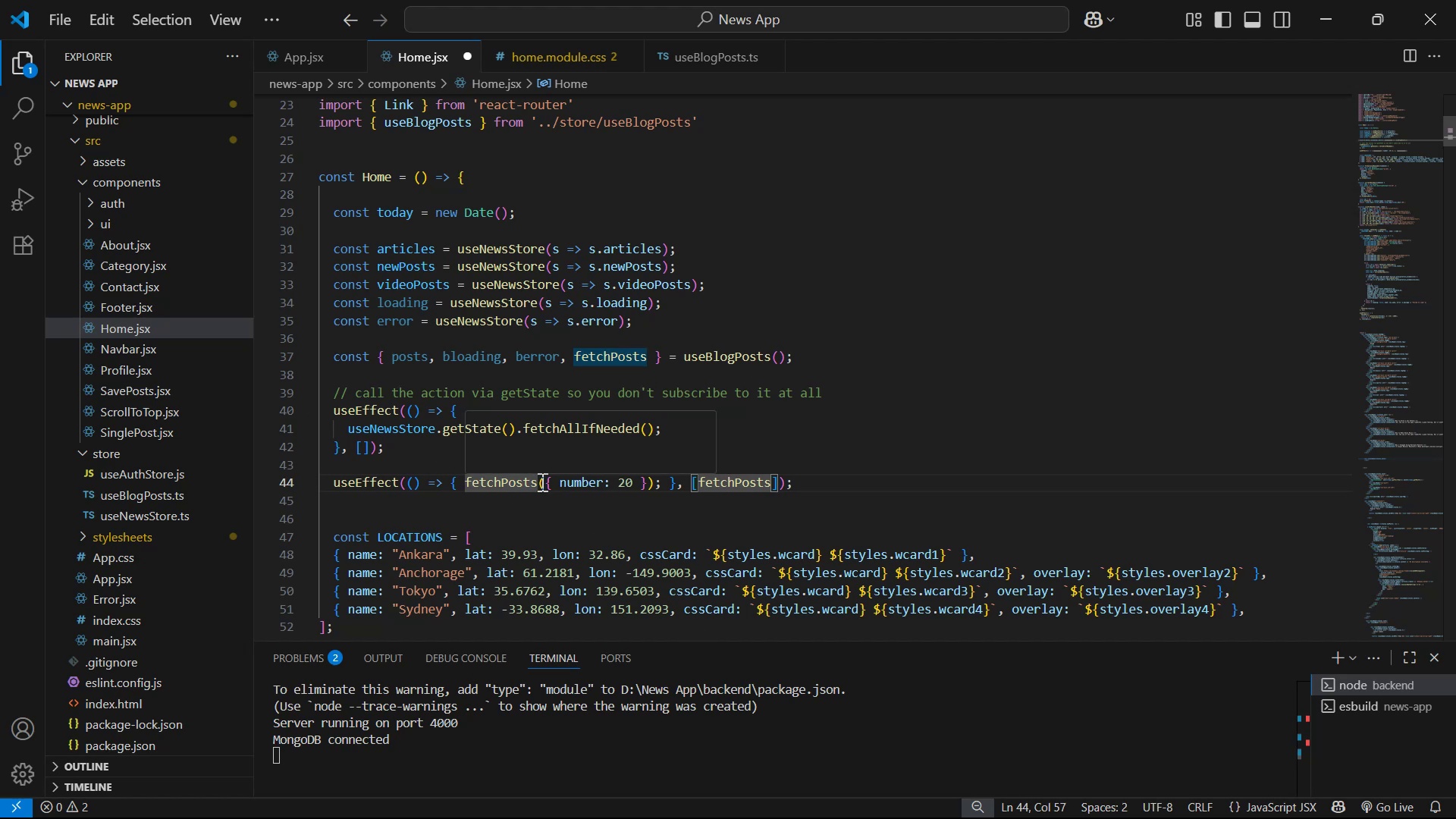 
wait(6.14)
 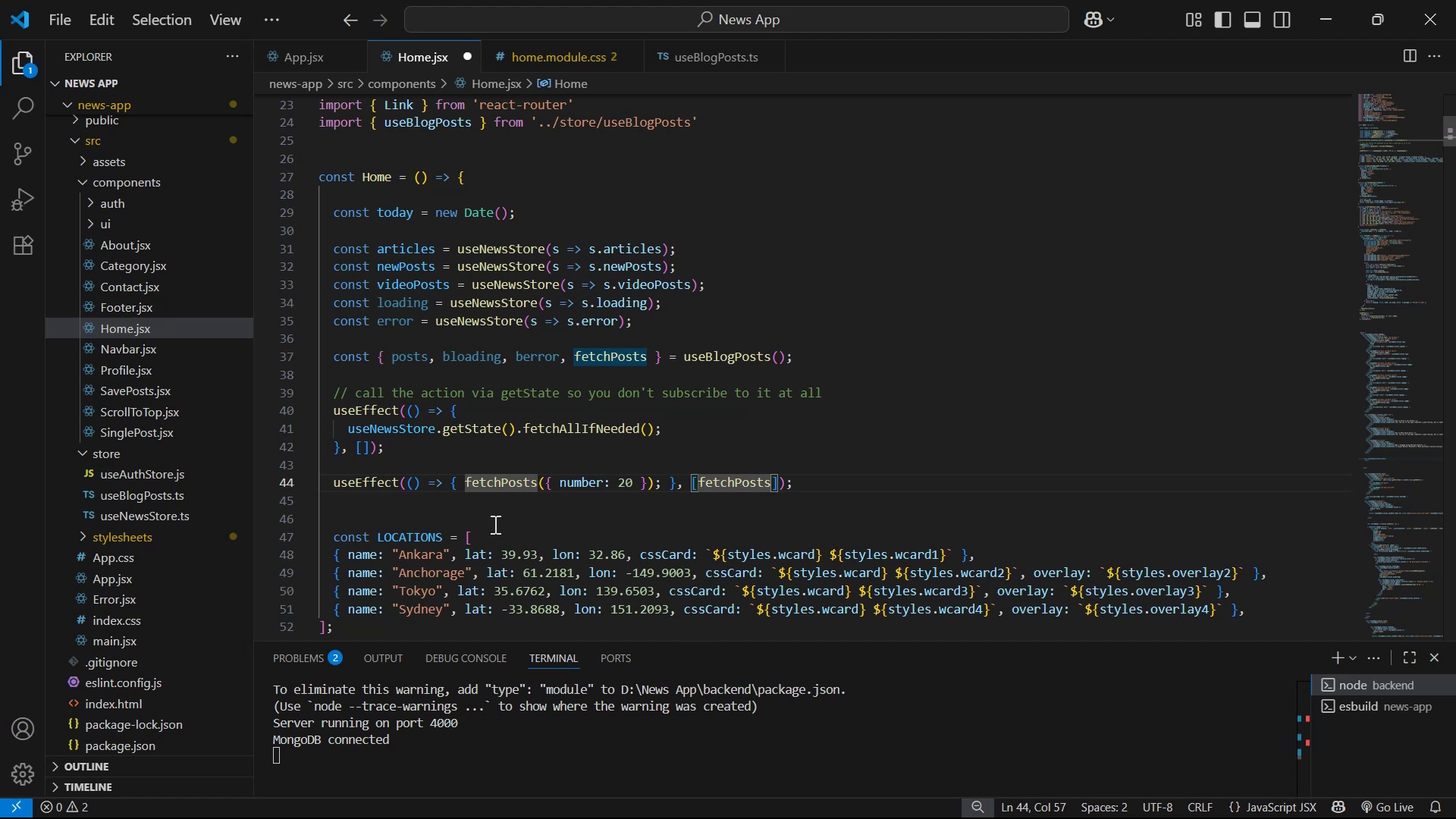 
mouse_move([748, 472])
 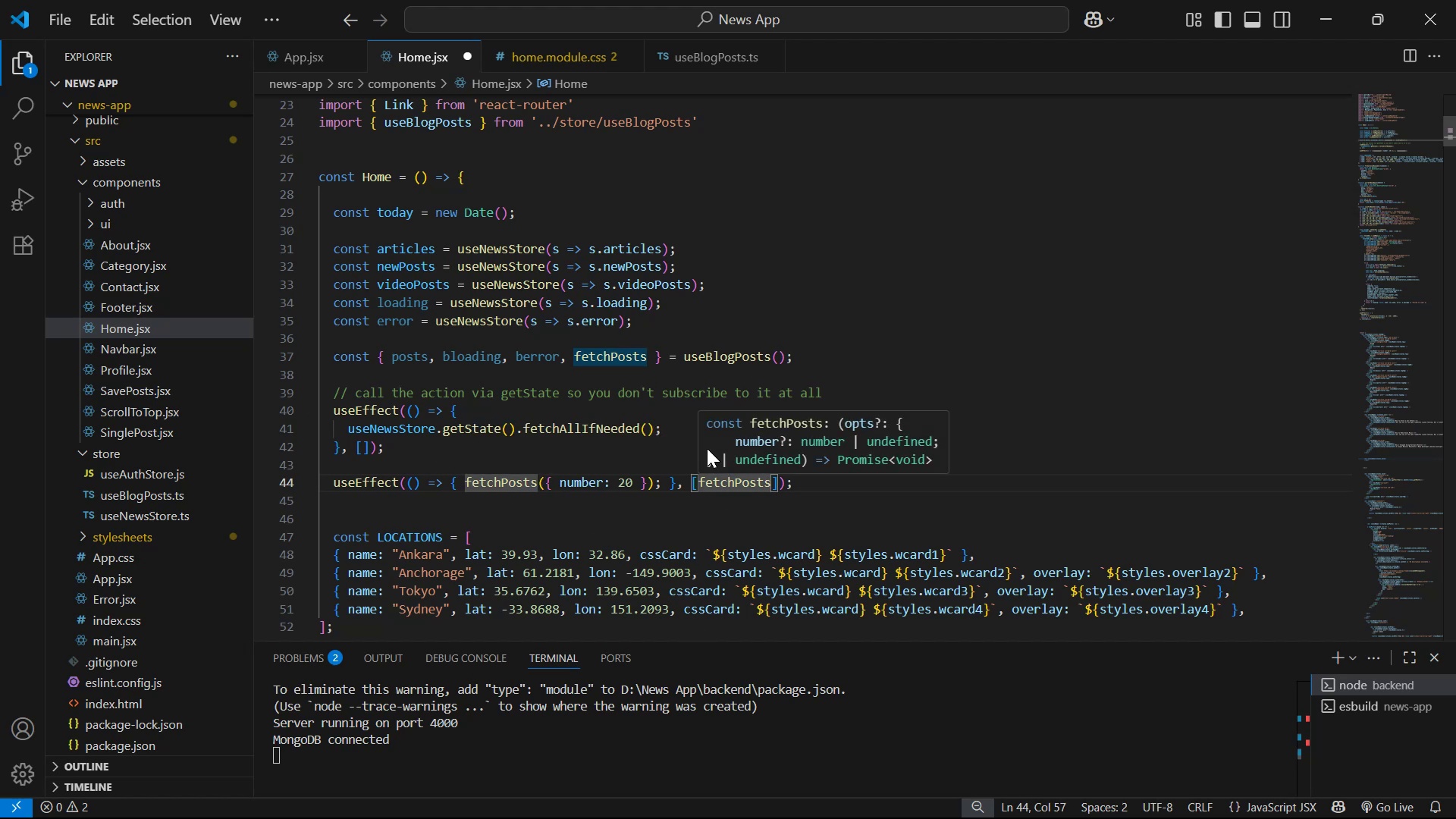 
scroll: coordinate [811, 383], scroll_direction: down, amount: 3.0
 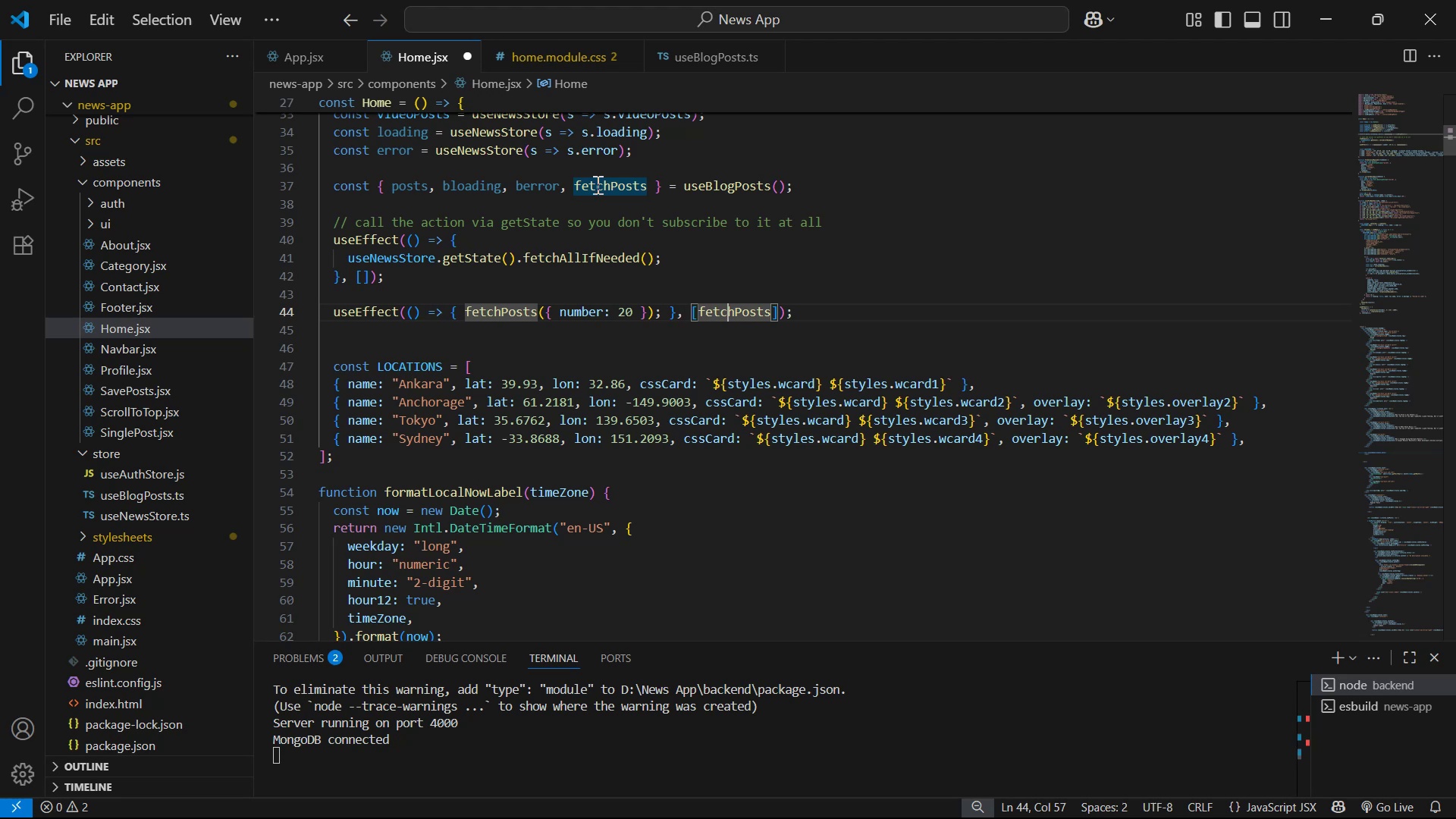 
key(Control+S)
 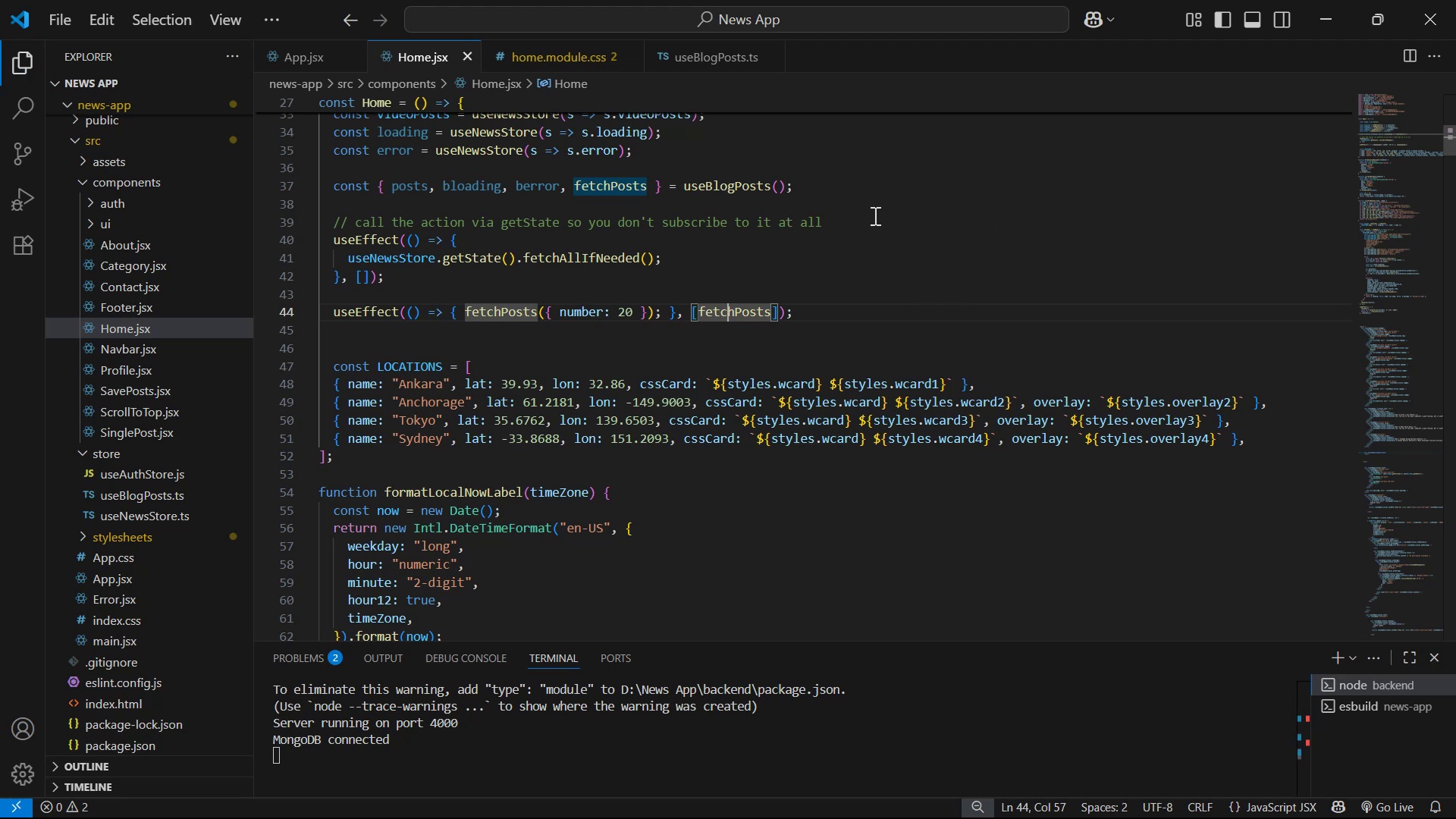 
scroll: coordinate [1323, 387], scroll_direction: down, amount: 10.0
 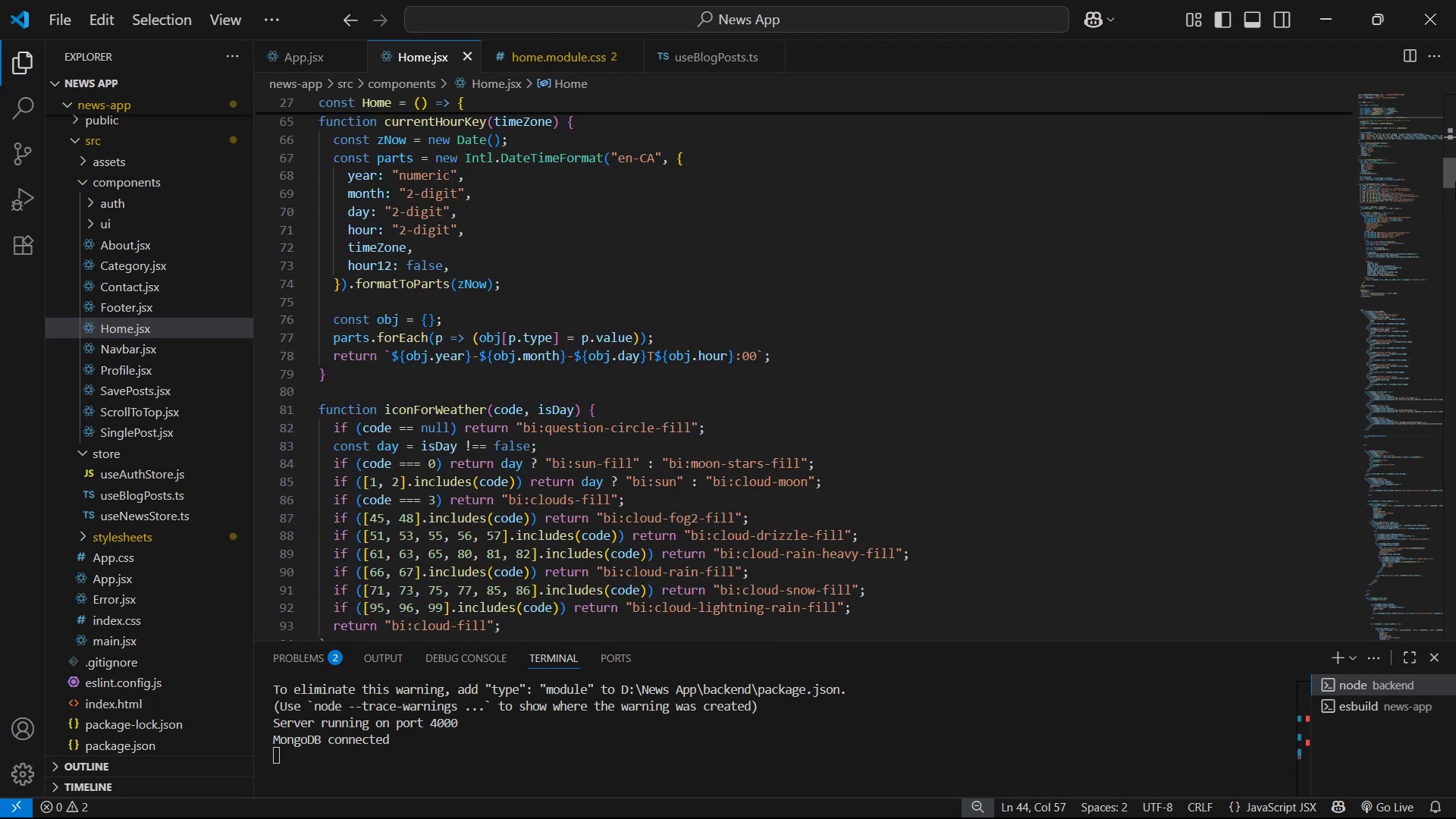 
left_click_drag(start_coordinate=[1455, 171], to_coordinate=[1454, 602])
 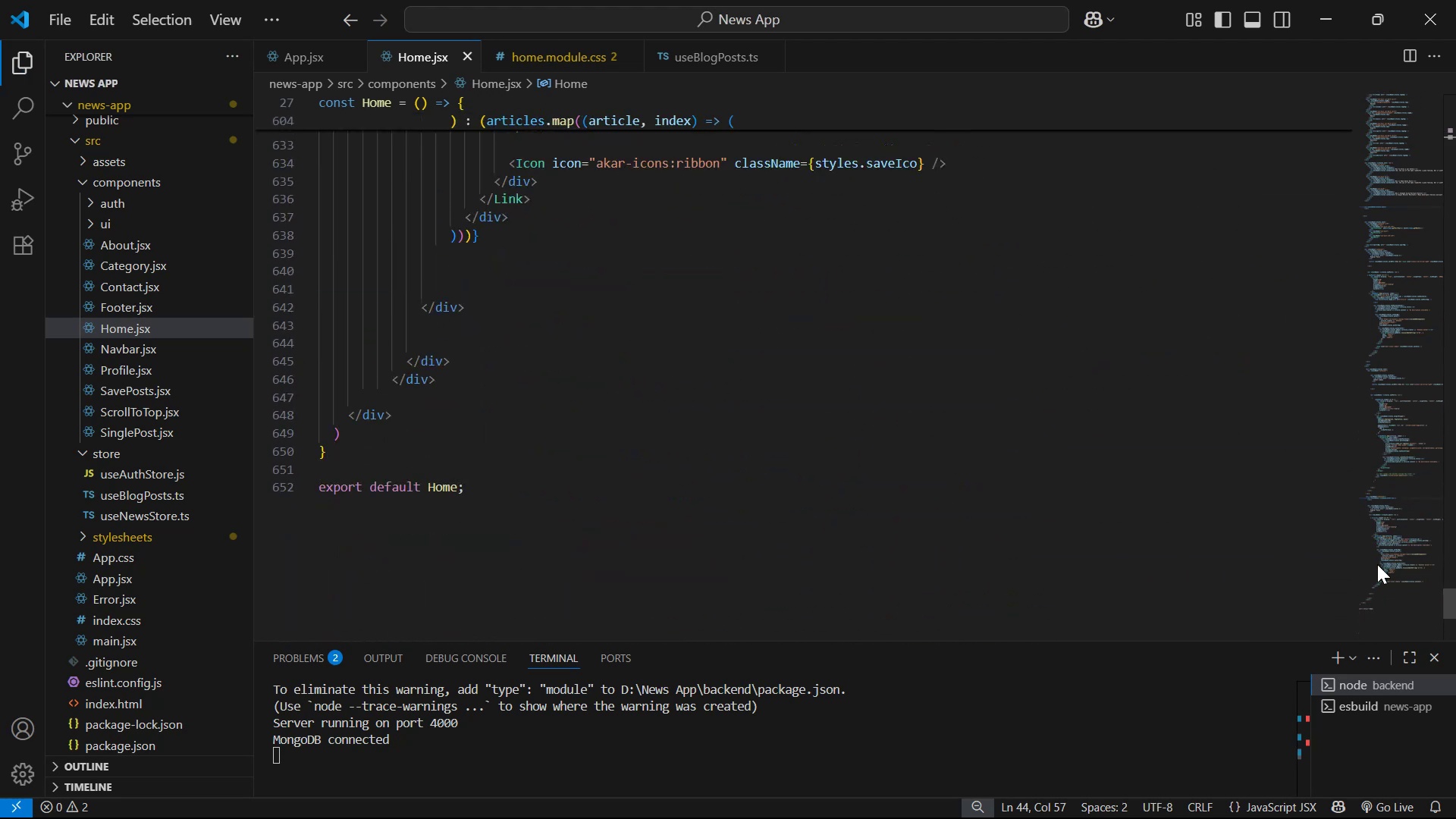 
scroll: coordinate [1172, 527], scroll_direction: up, amount: 19.0
 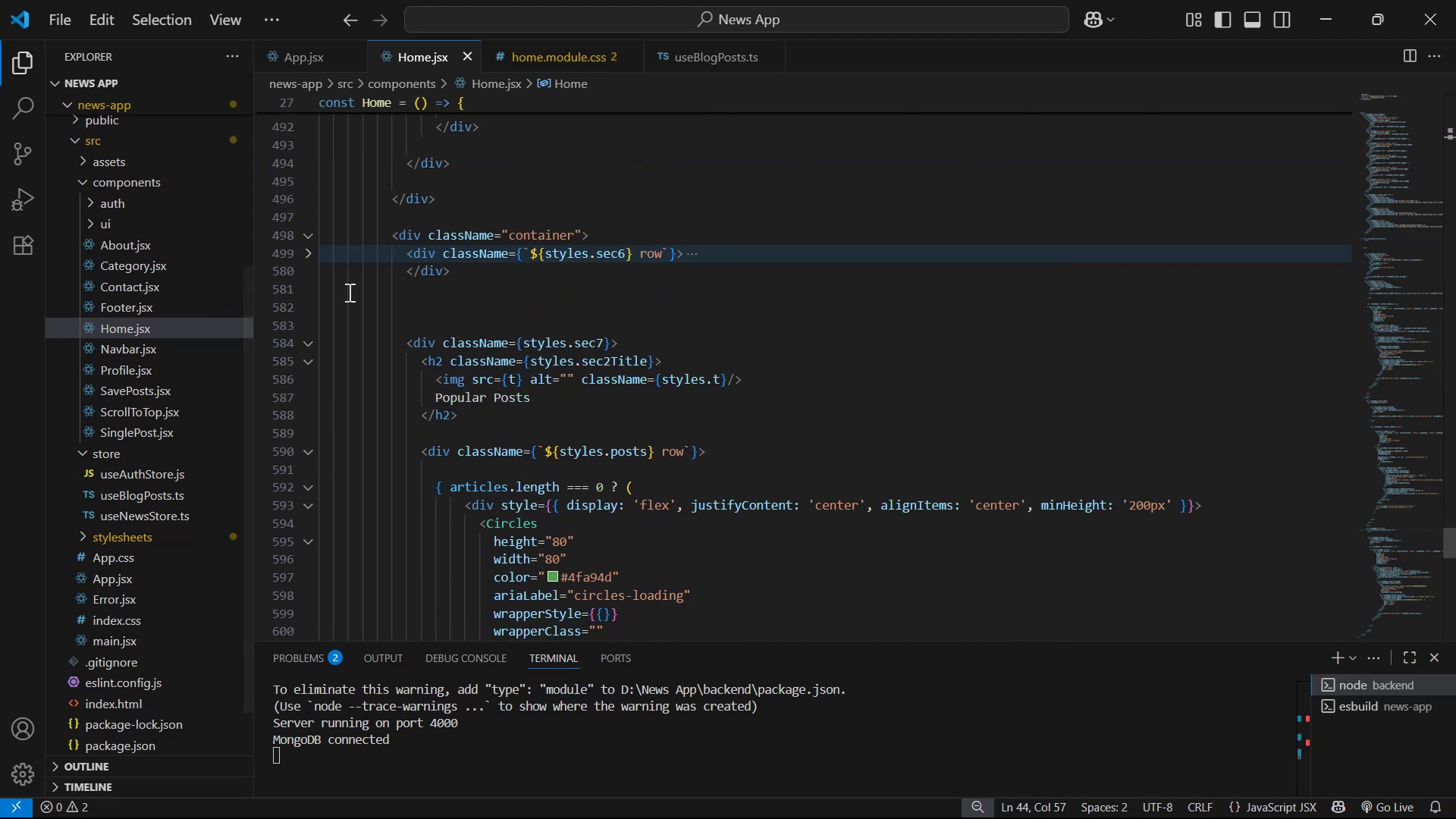 
scroll: coordinate [786, 453], scroll_direction: down, amount: 1.0
 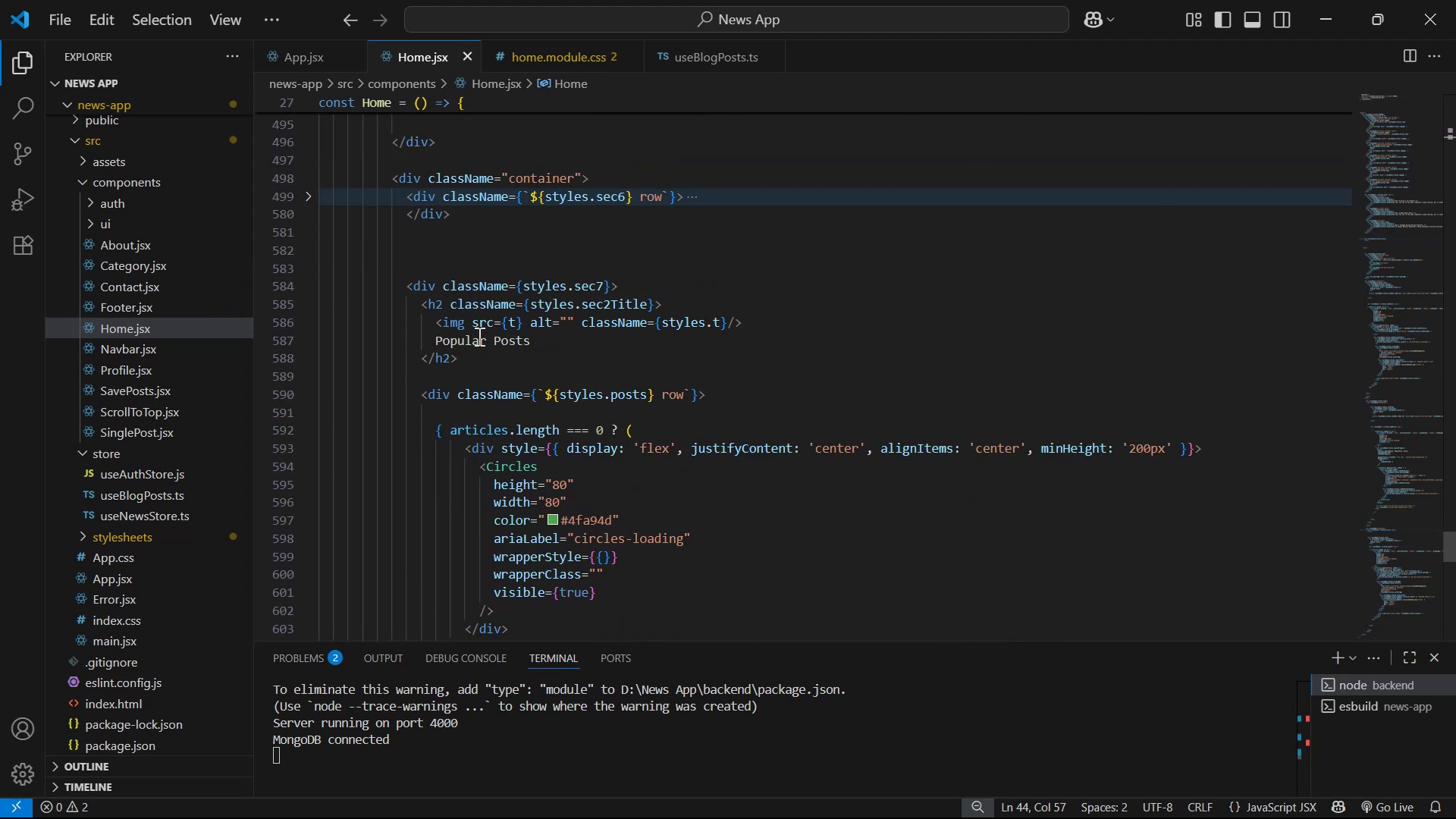 
left_click_drag(start_coordinate=[487, 336], to_coordinate=[433, 336])
 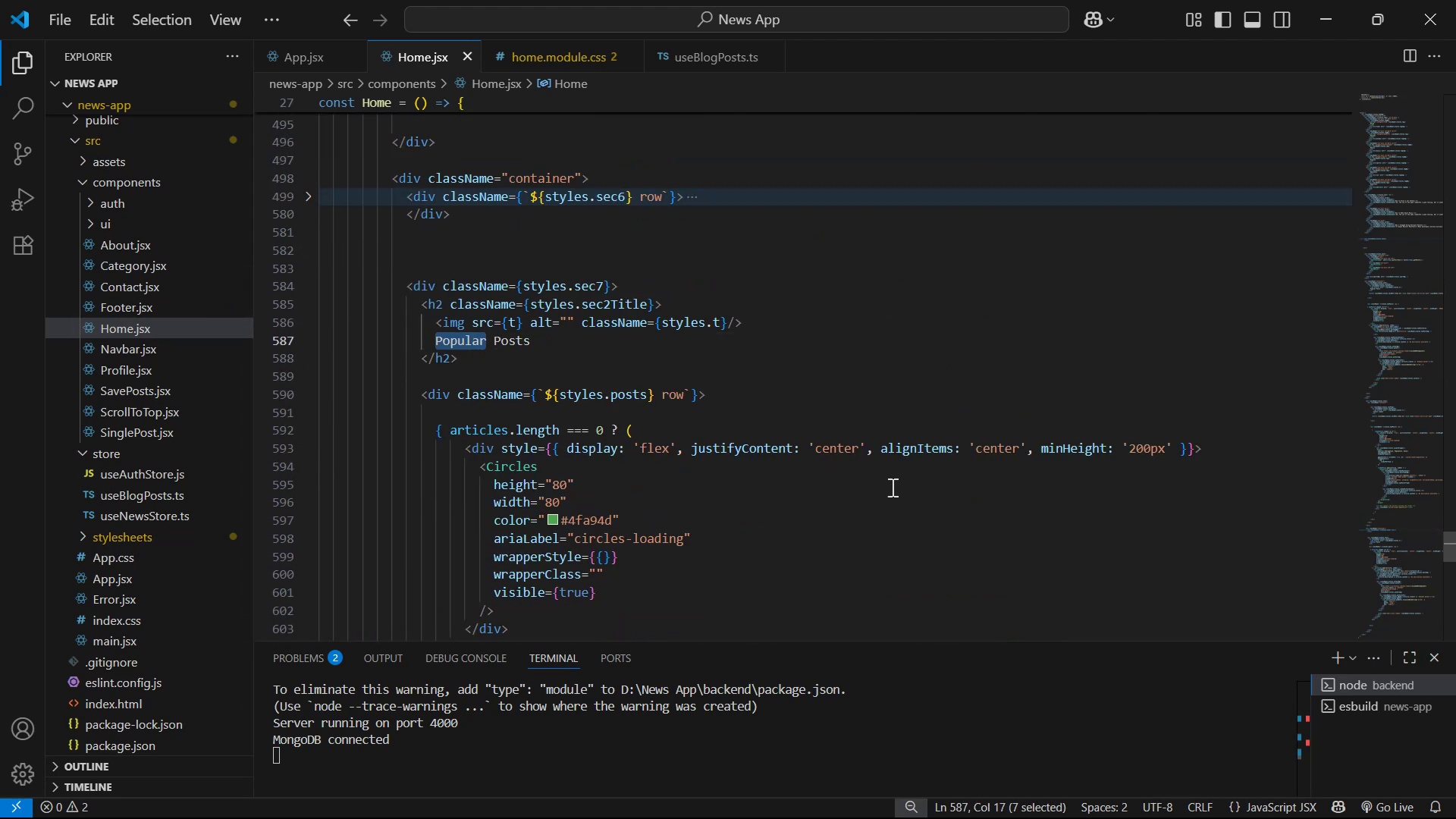 
type(Blog)
 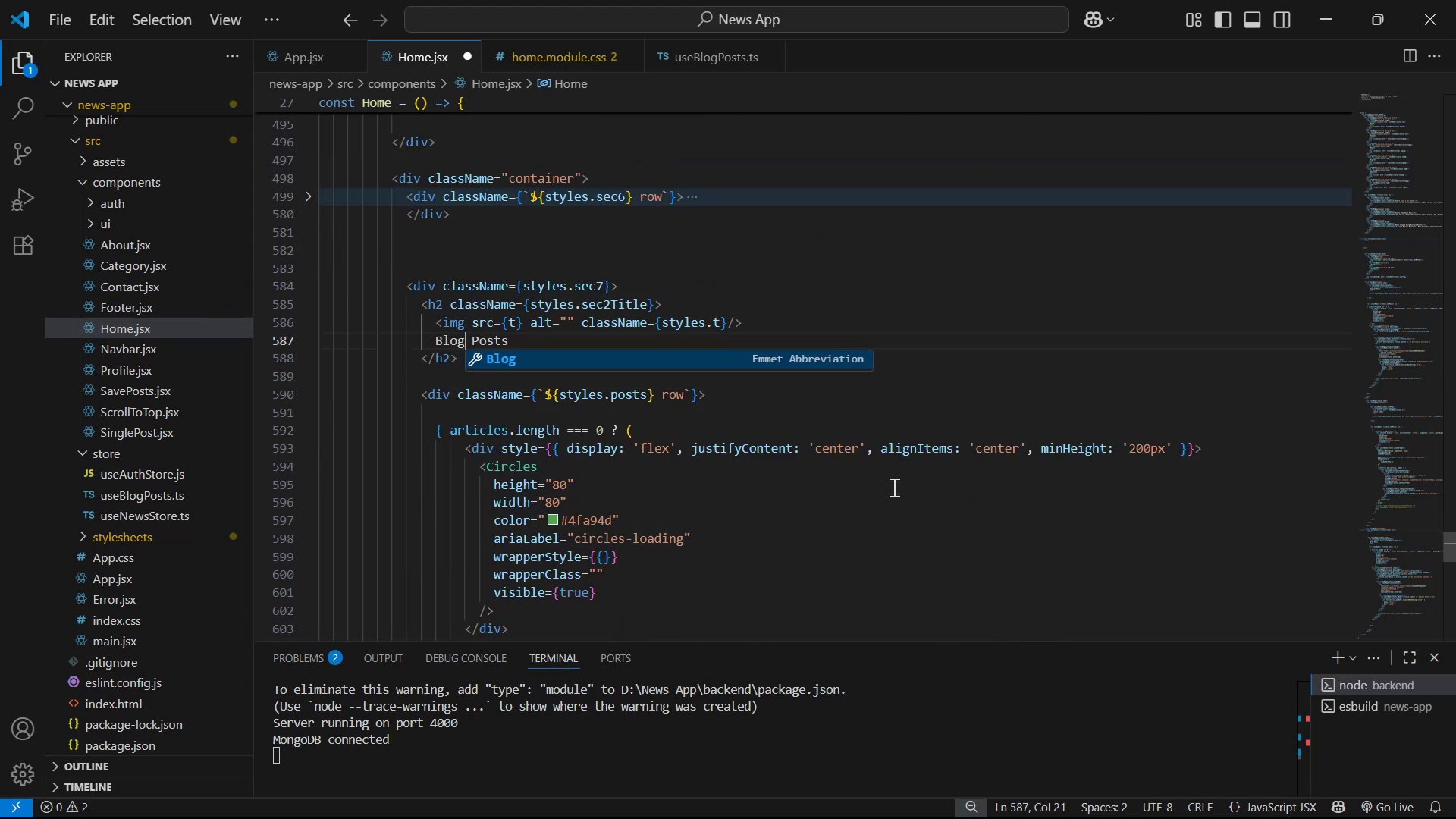 
left_click([893, 488])
 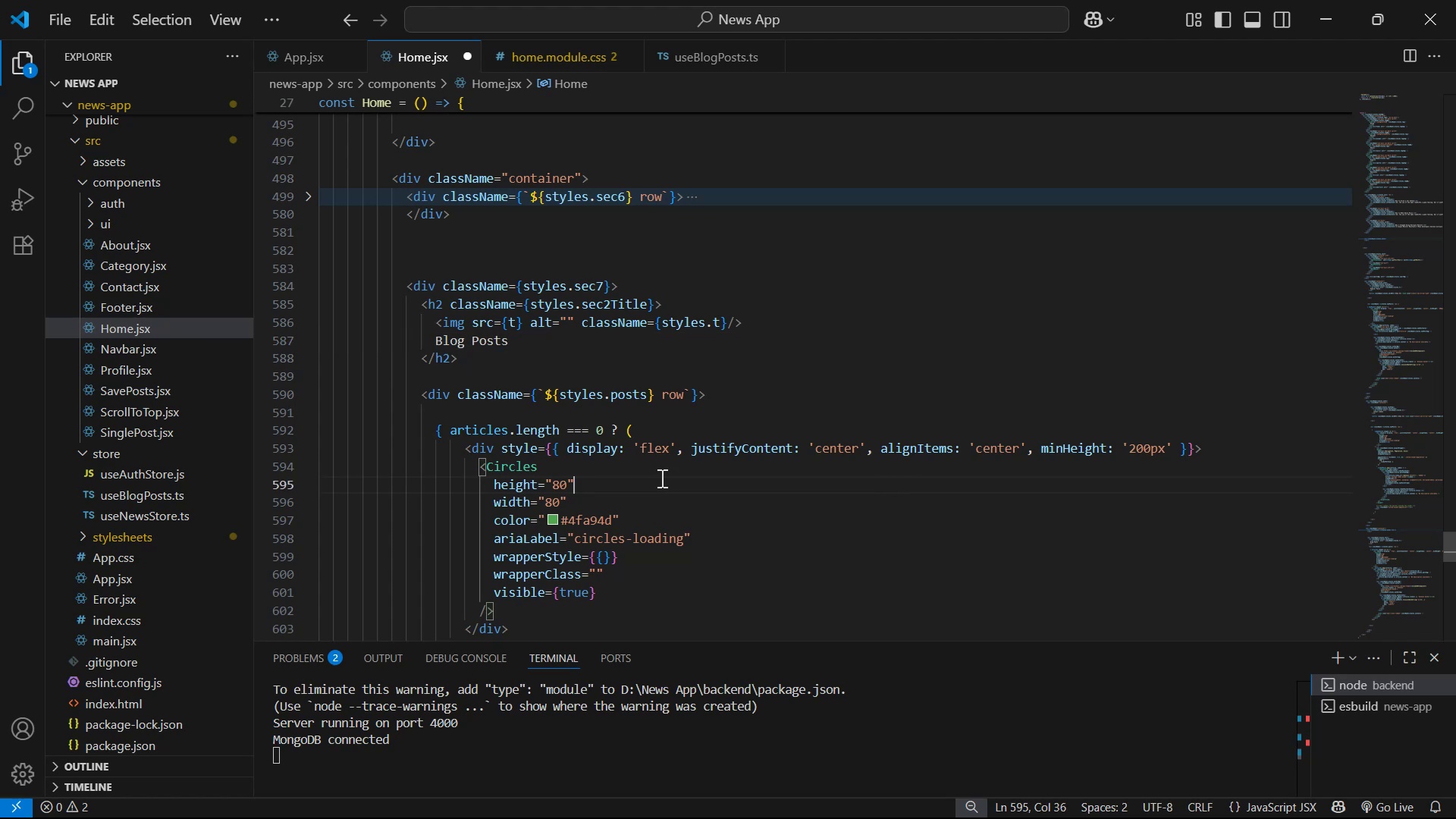 
scroll: coordinate [620, 378], scroll_direction: down, amount: 1.0
 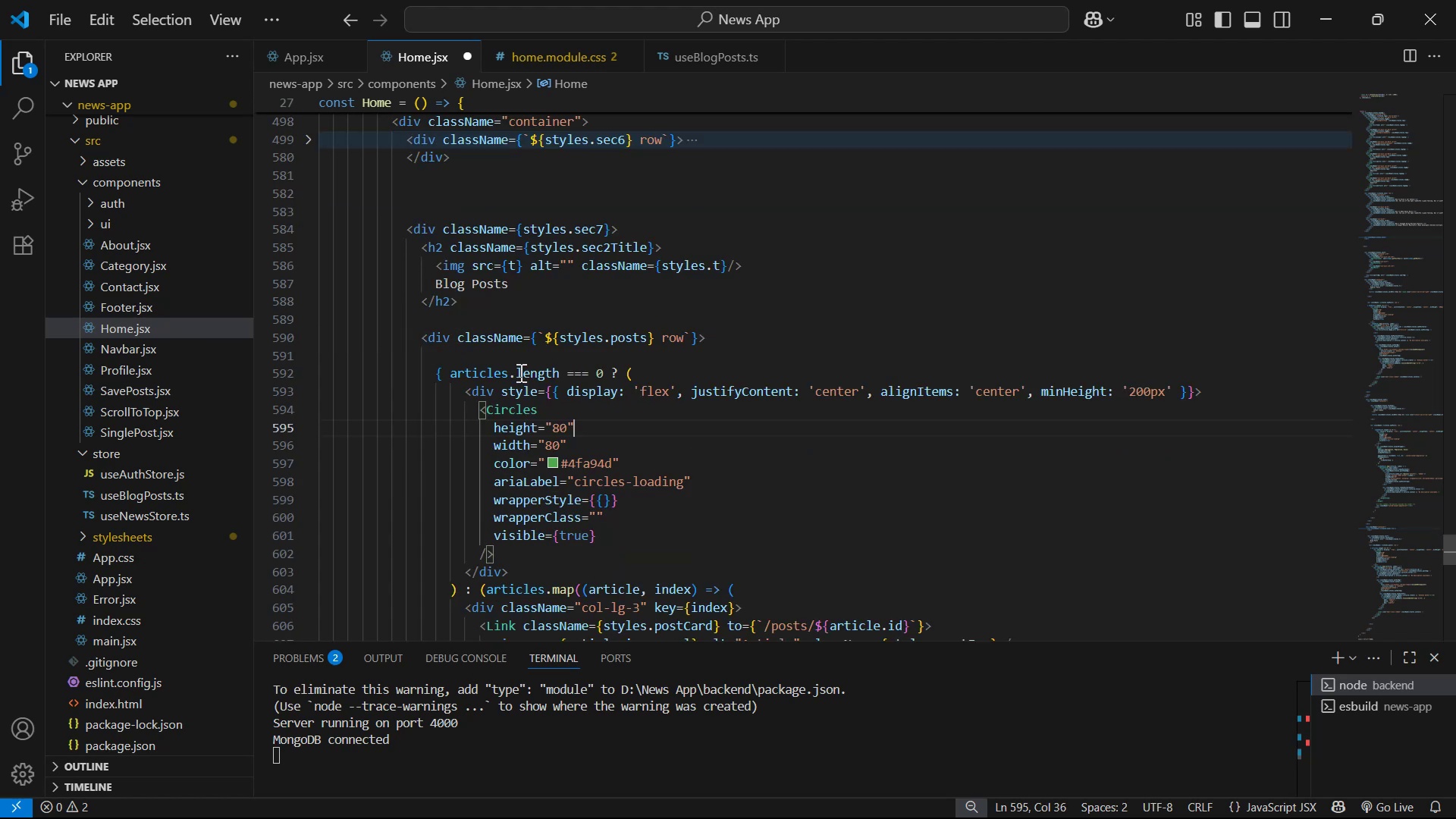 
left_click_drag(start_coordinate=[506, 366], to_coordinate=[447, 368])
 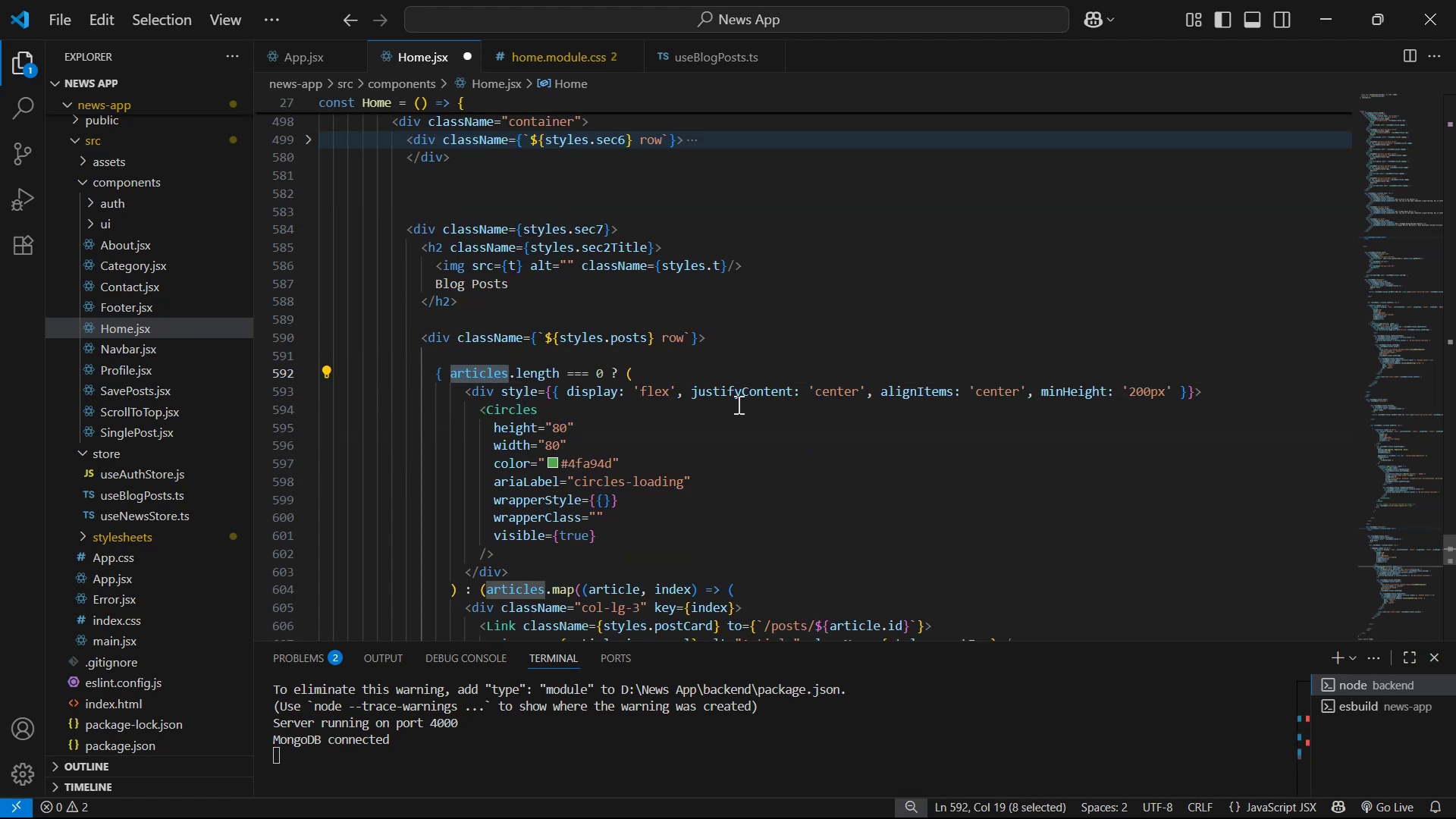 
type(pos)
 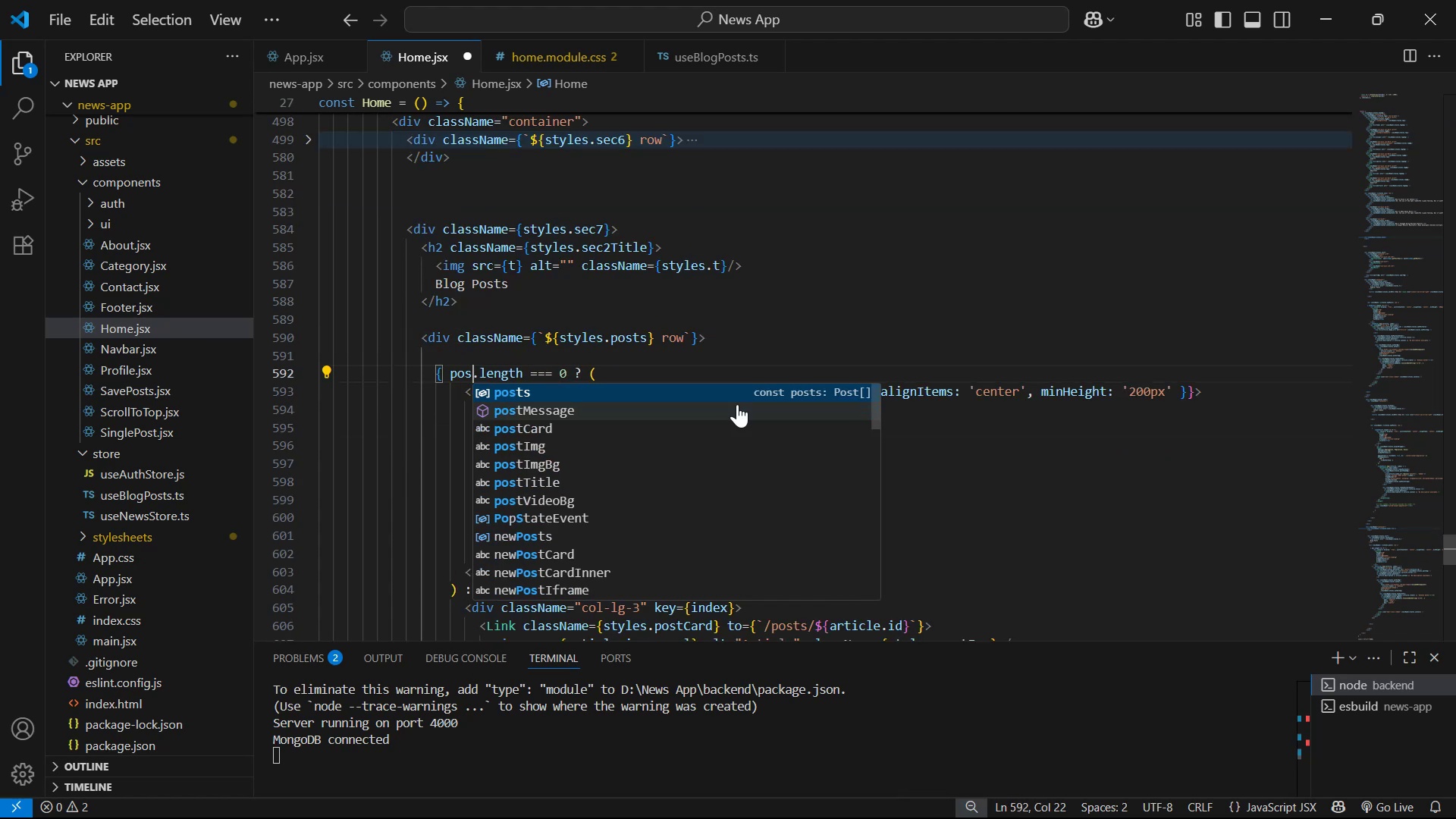 
key(Enter)
 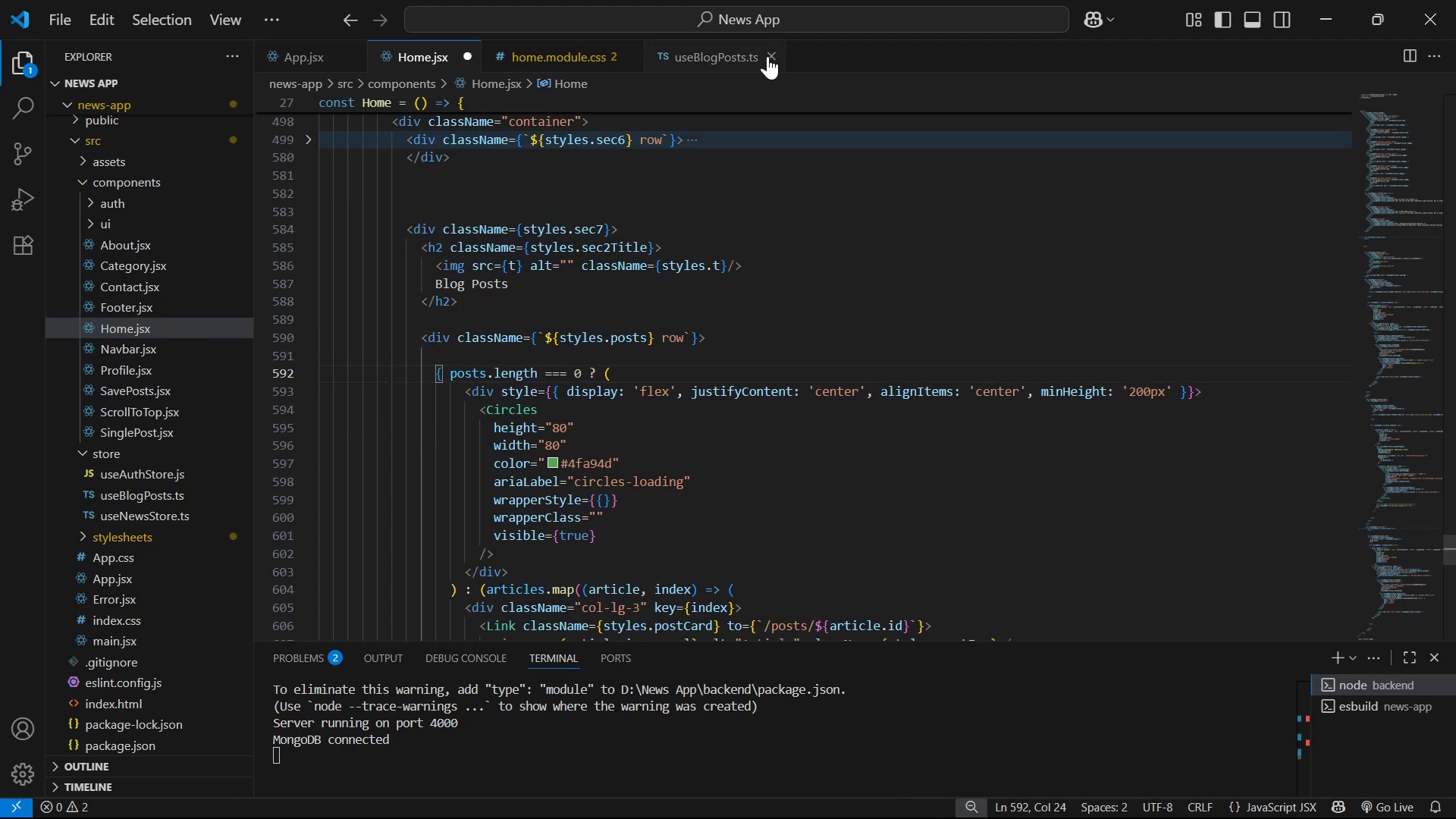 
left_click([710, 51])
 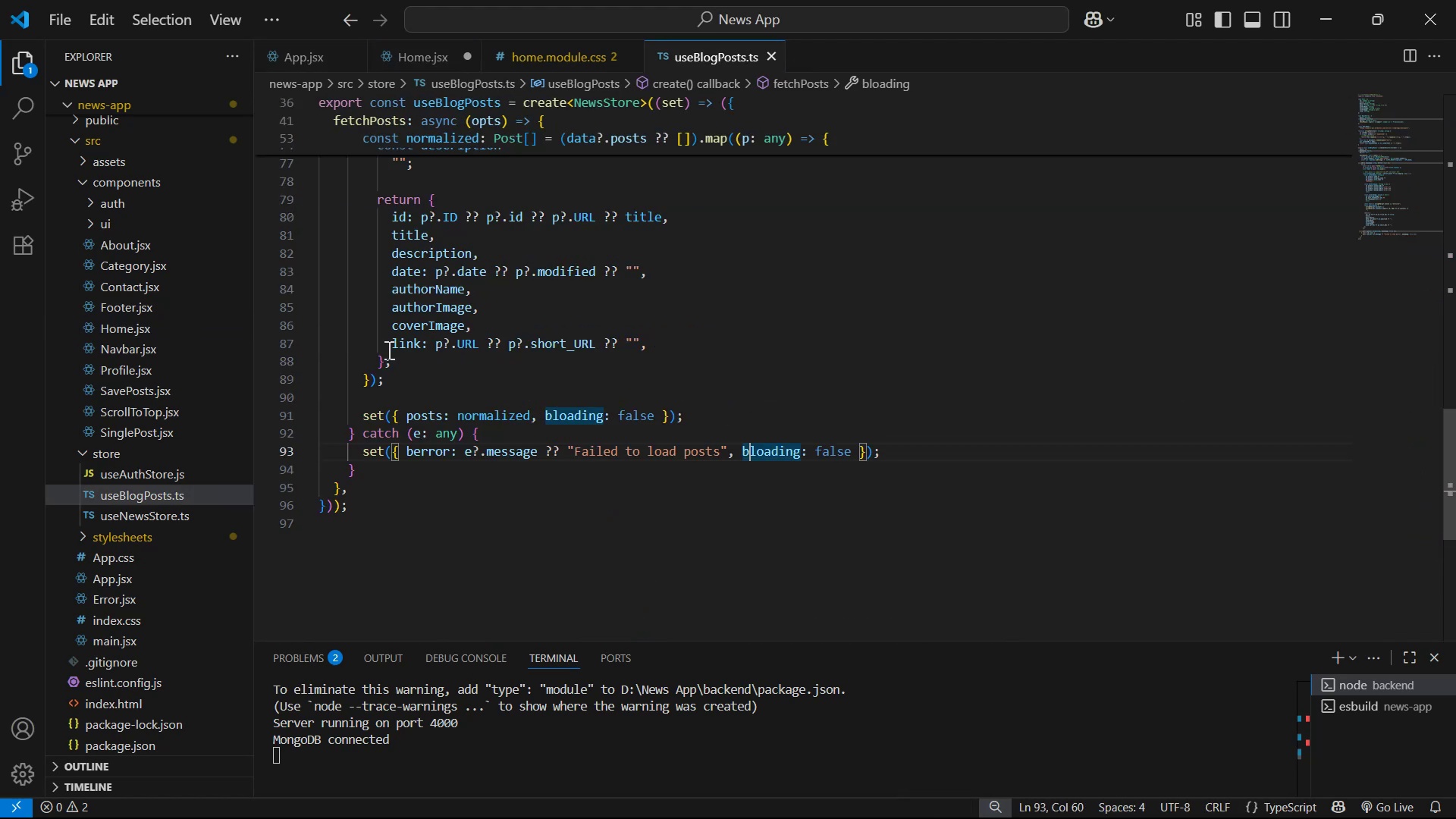 
scroll: coordinate [384, 249], scroll_direction: up, amount: 22.0
 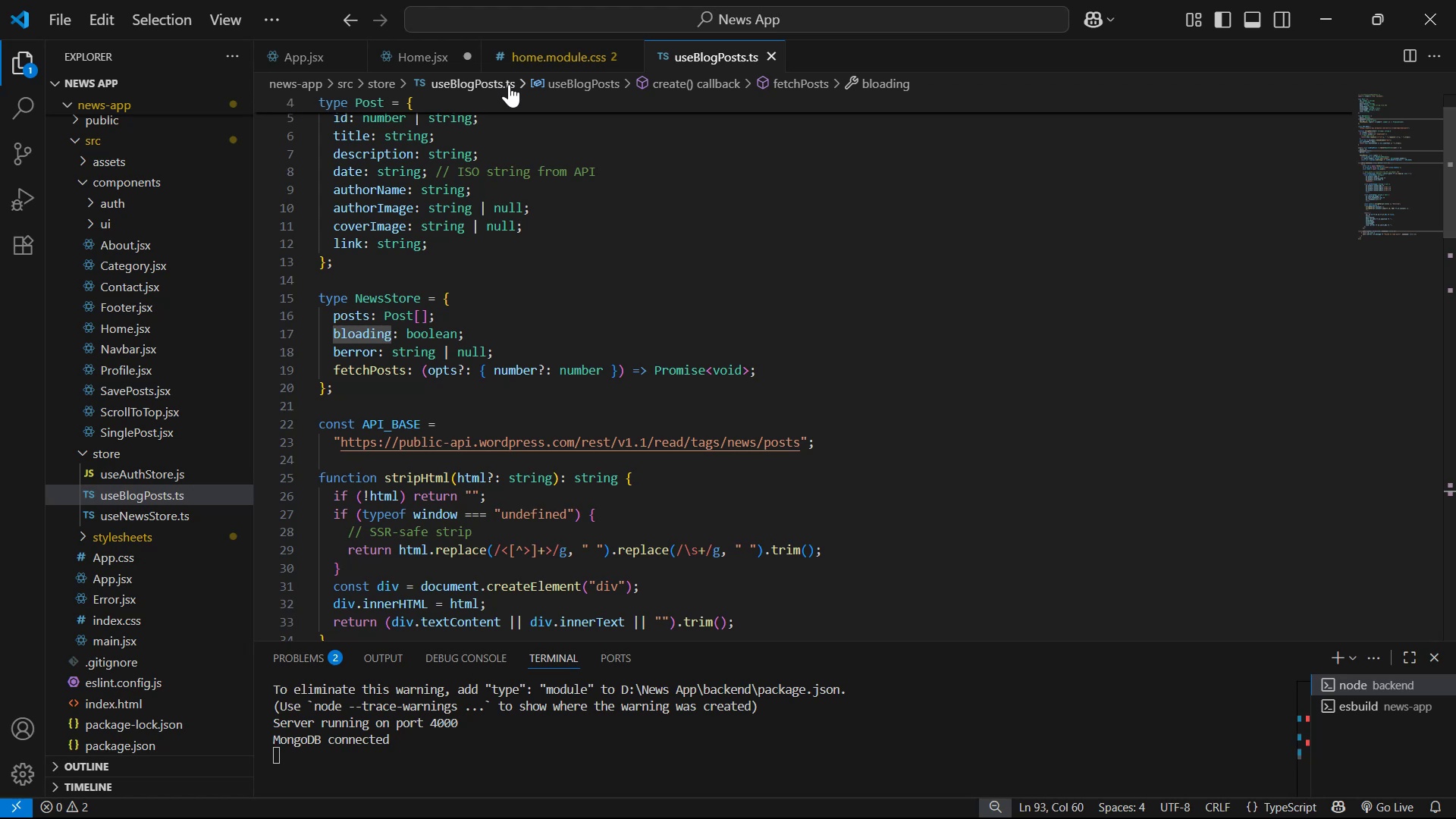 
left_click([405, 47])
 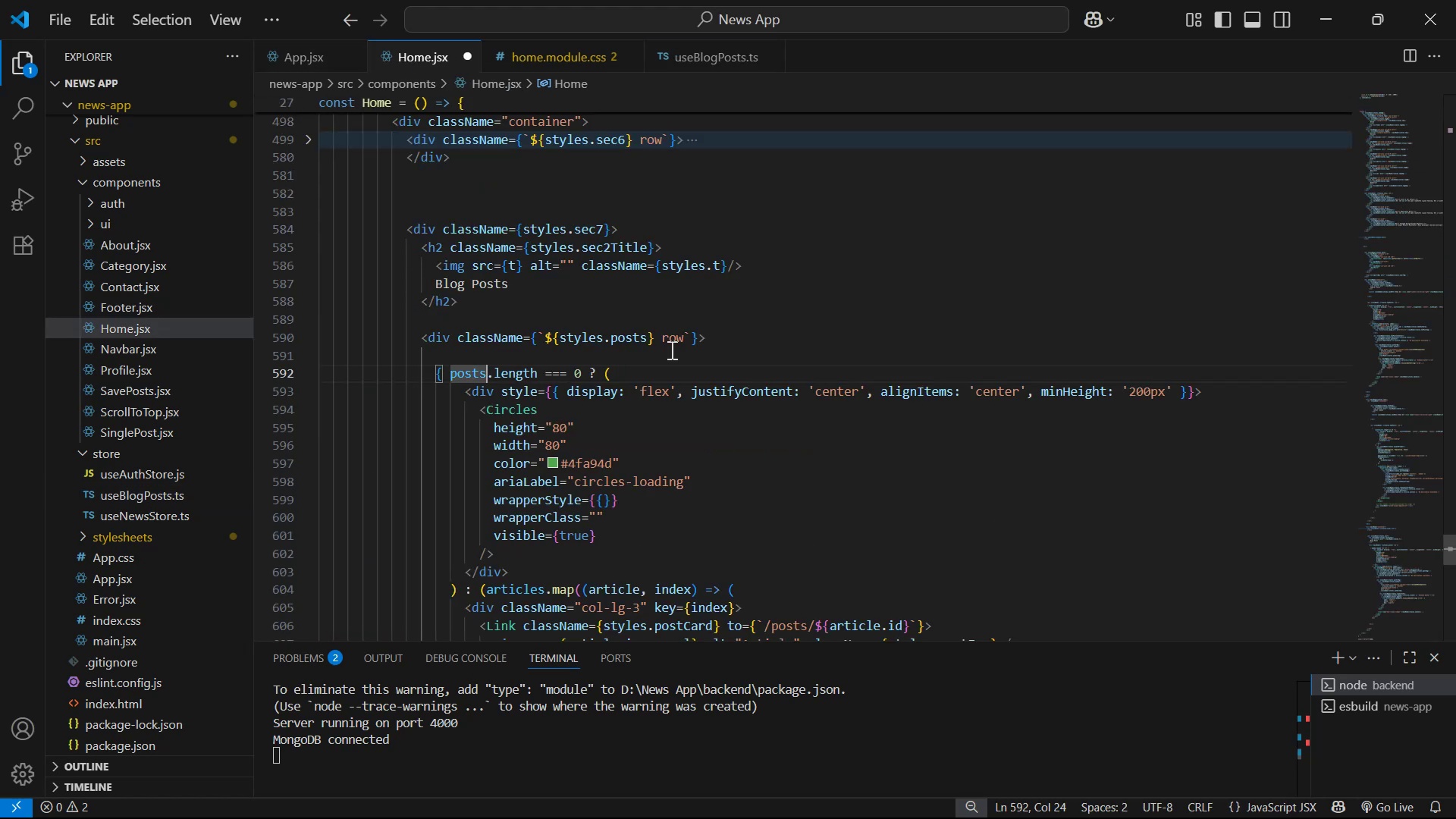 
scroll: coordinate [1110, 408], scroll_direction: down, amount: 2.0
 